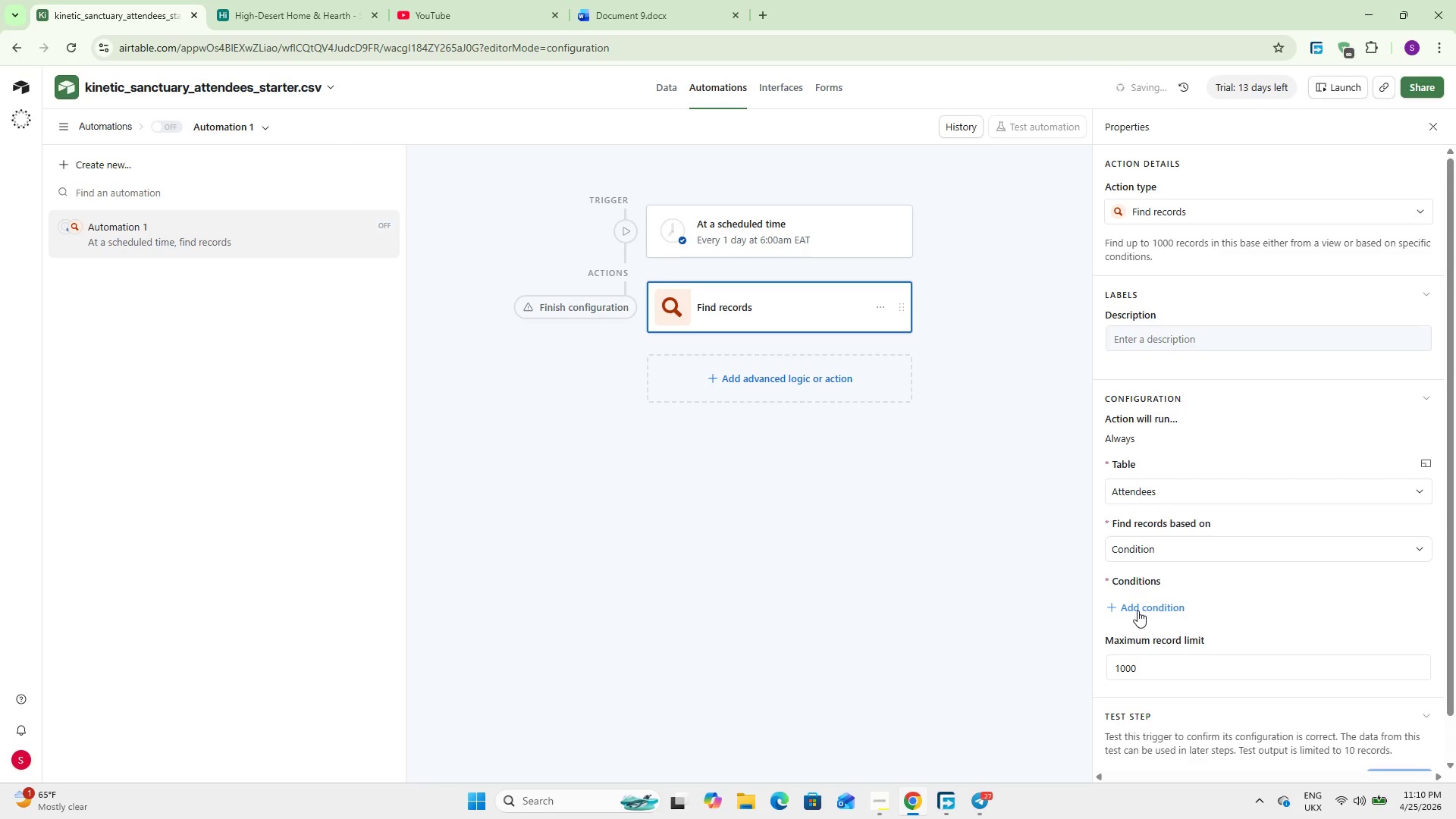 
left_click([1138, 610])
 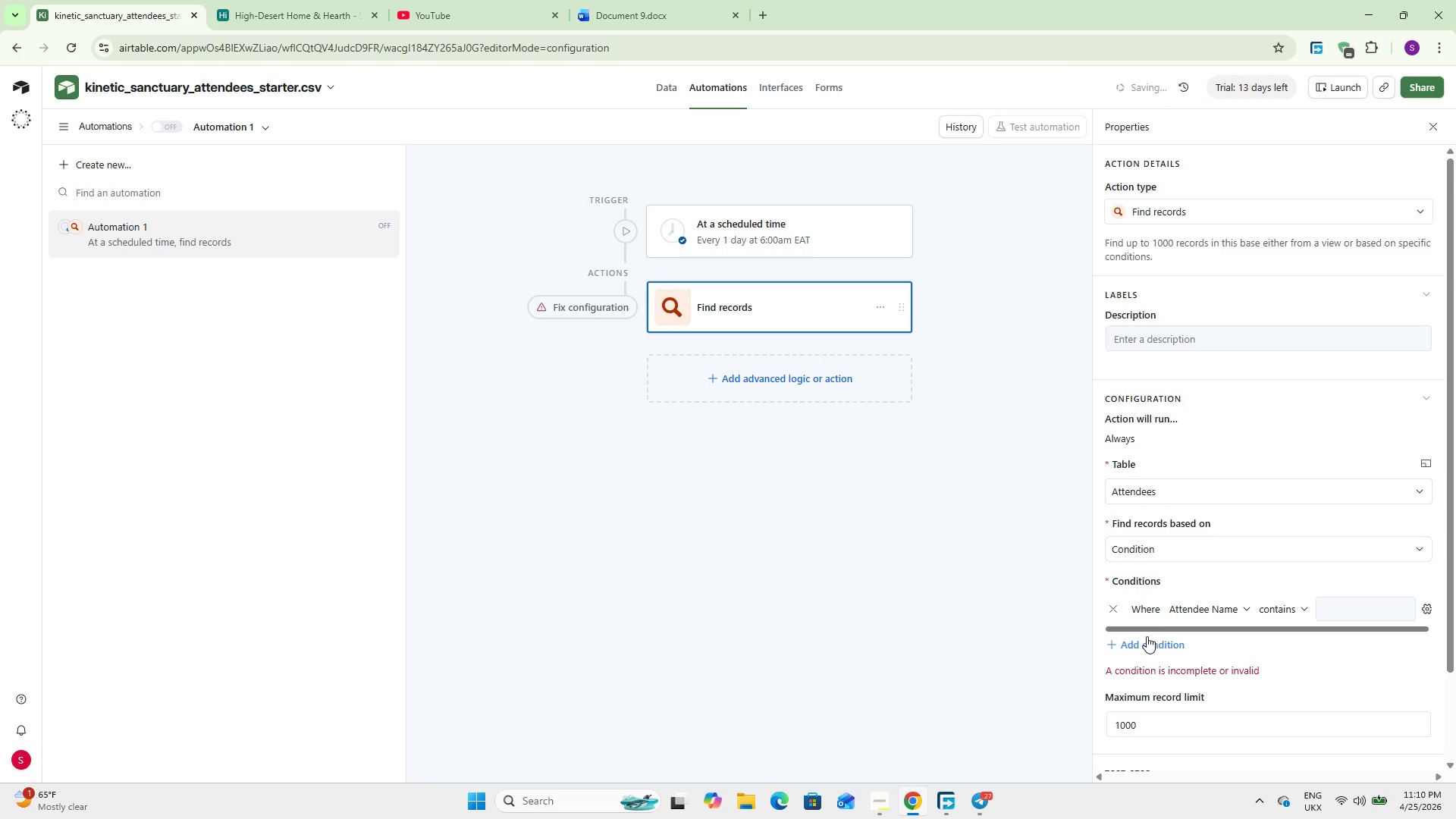 
left_click([1216, 601])
 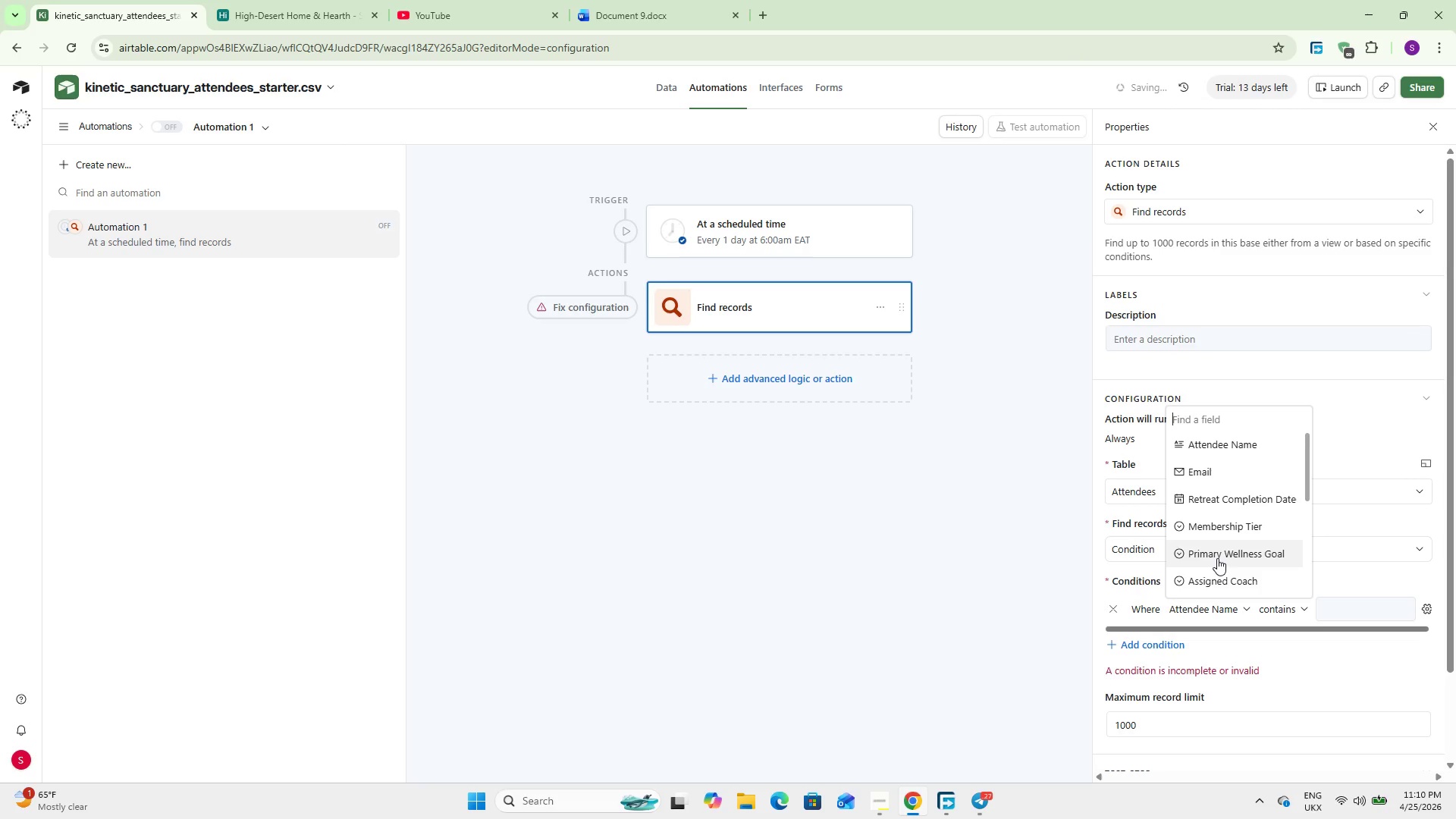 
type(at)
 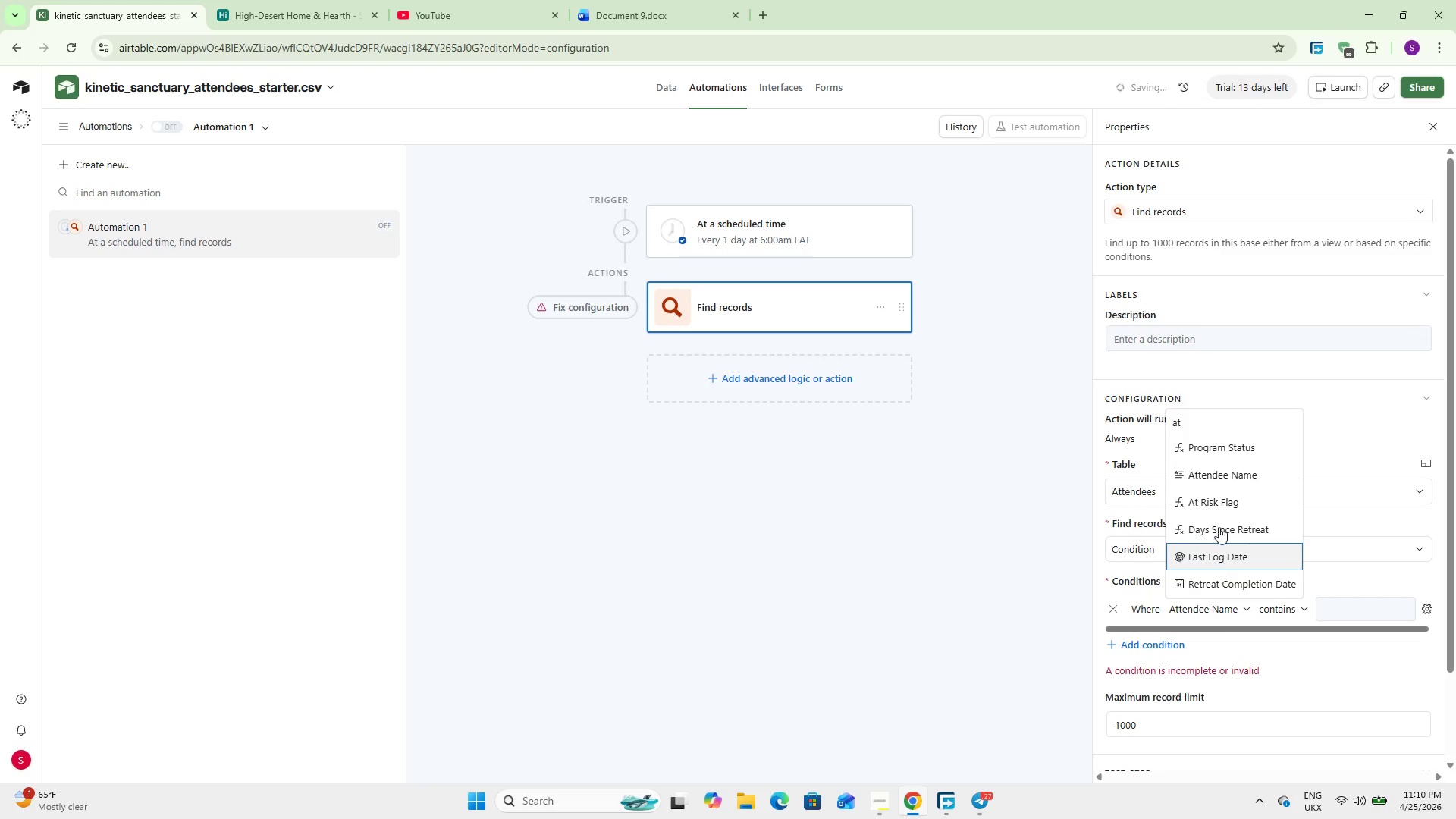 
left_click([1226, 498])
 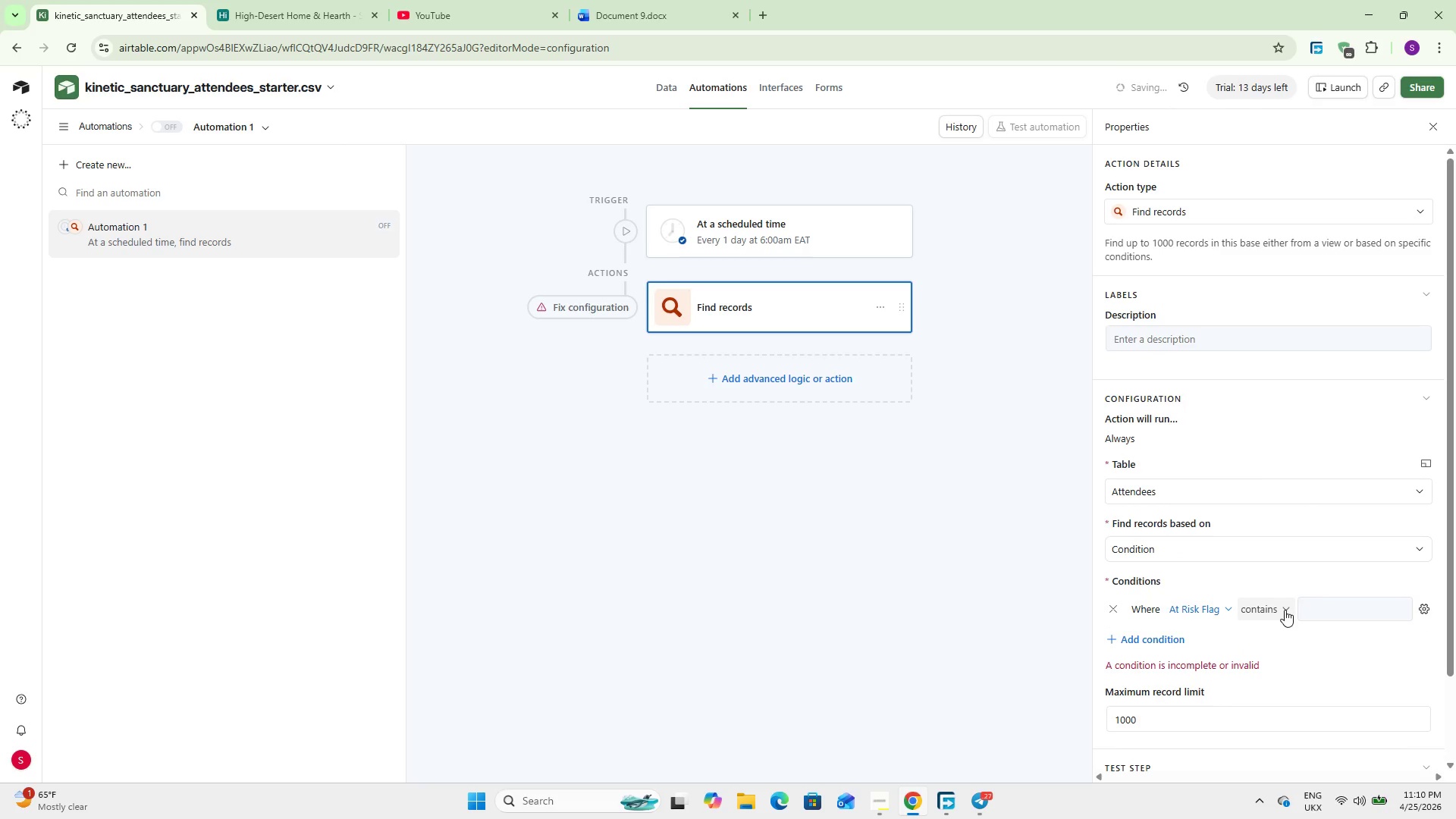 
left_click([1332, 606])
 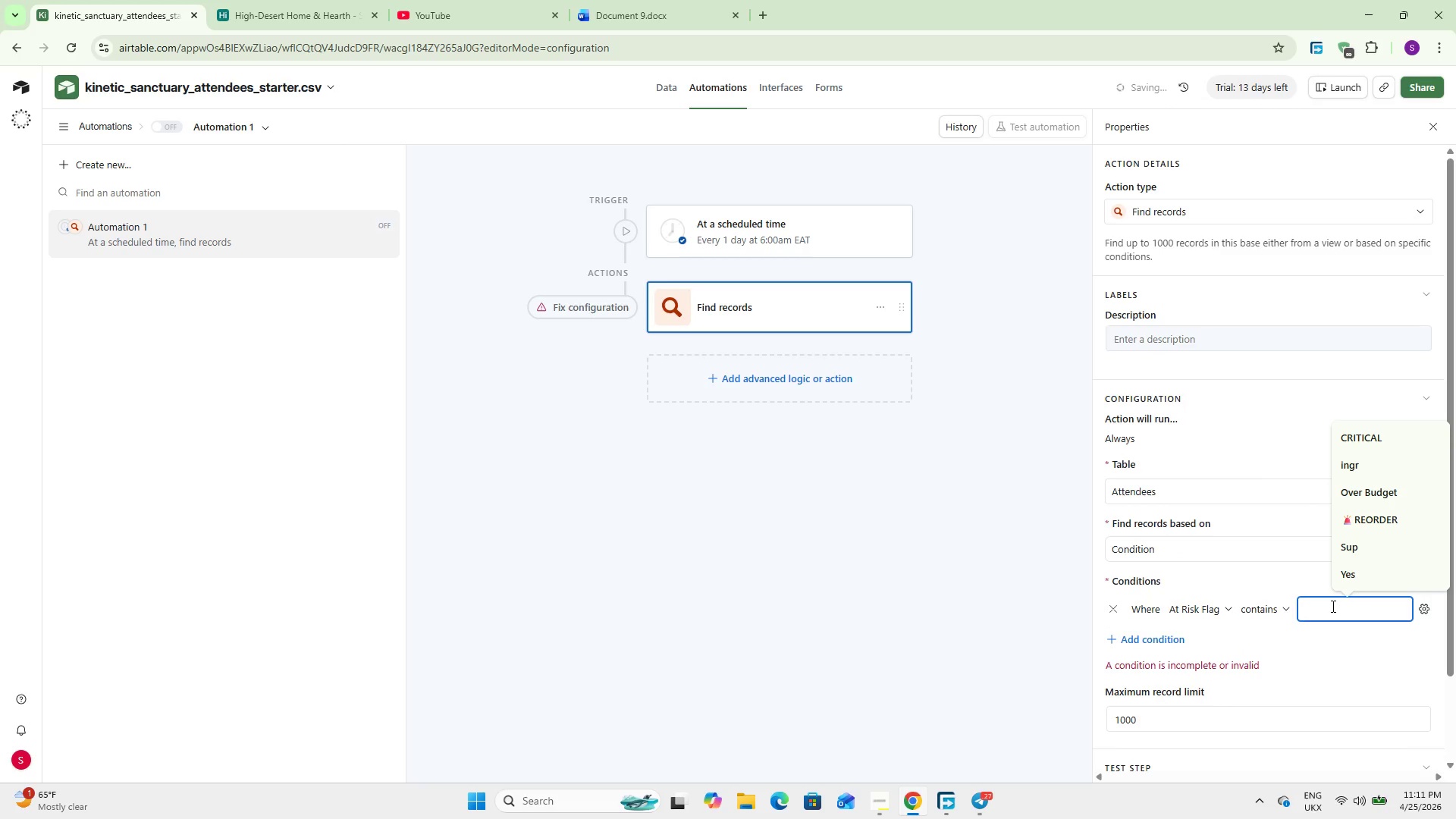 
type(At Risk)
 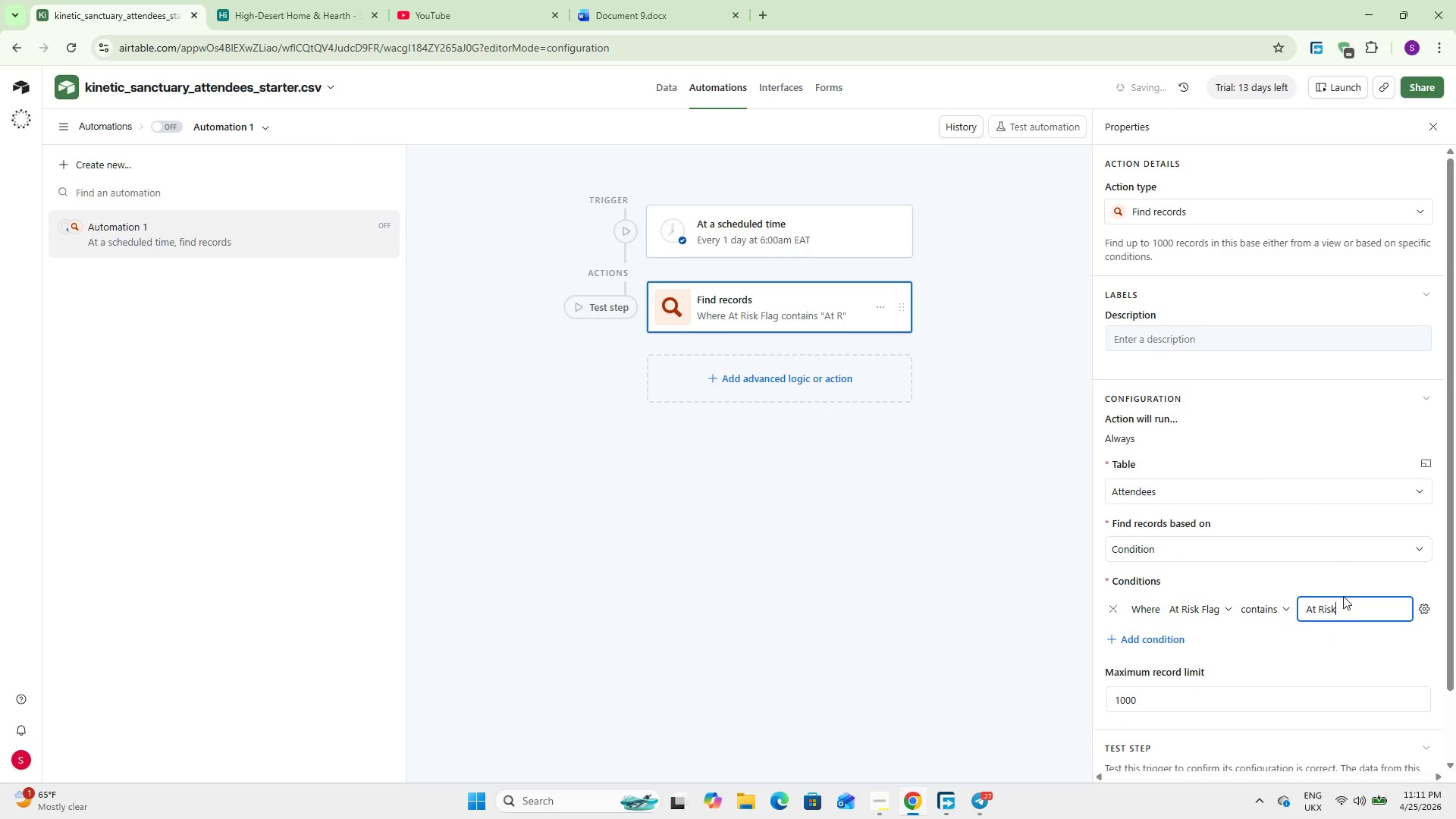 
key(ArrowLeft)
 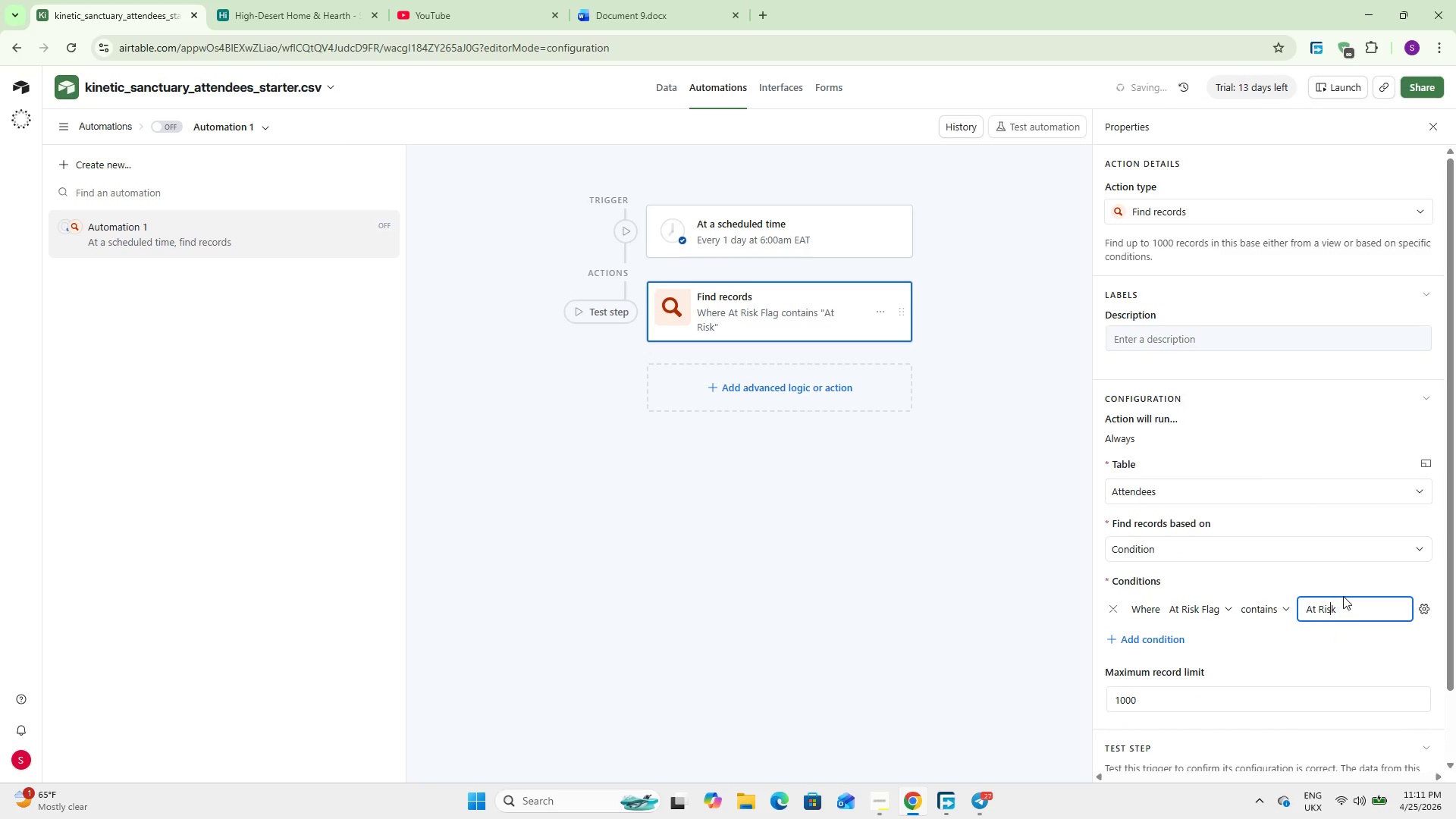 
key(ArrowLeft)
 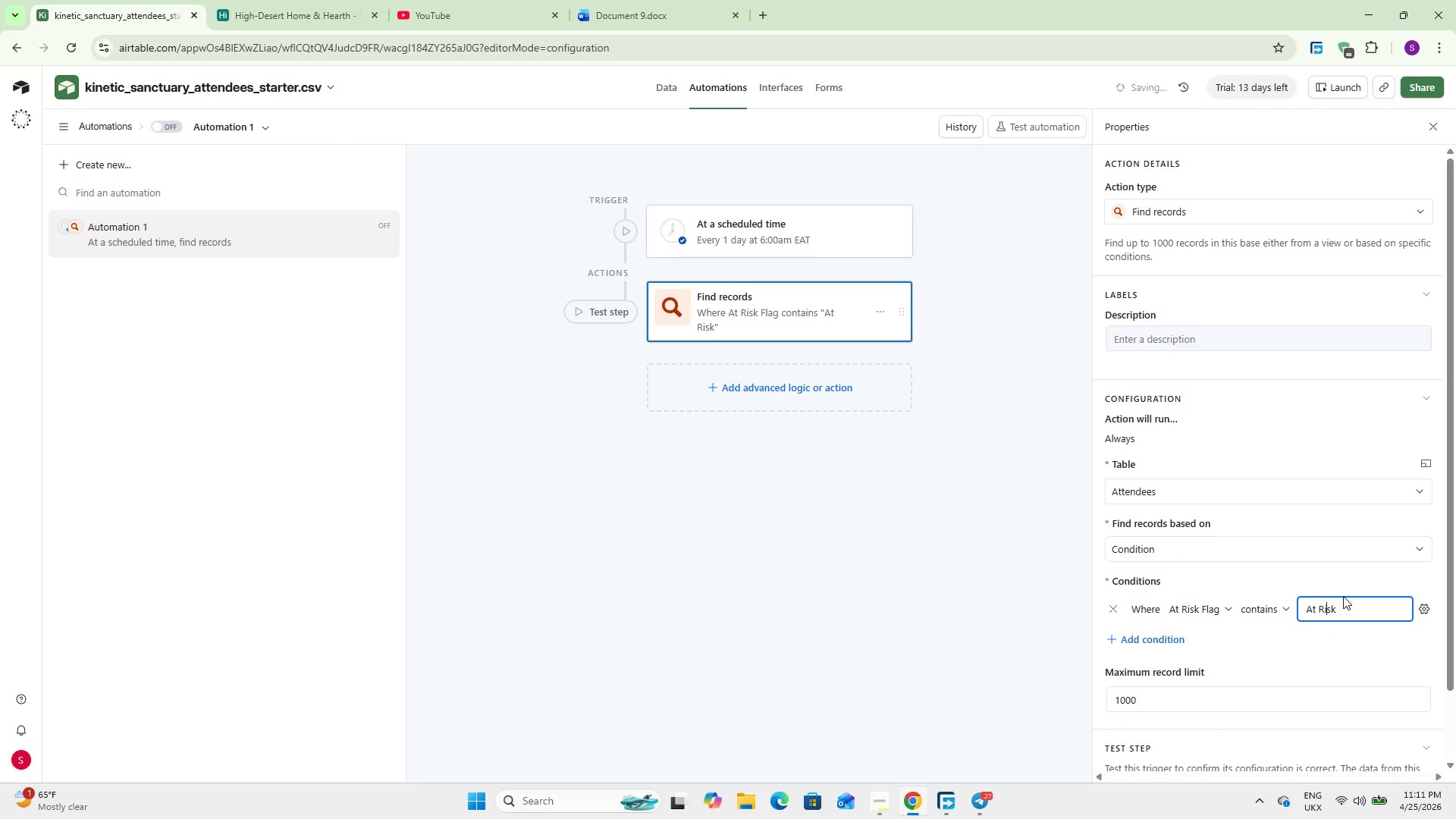 
key(ArrowLeft)
 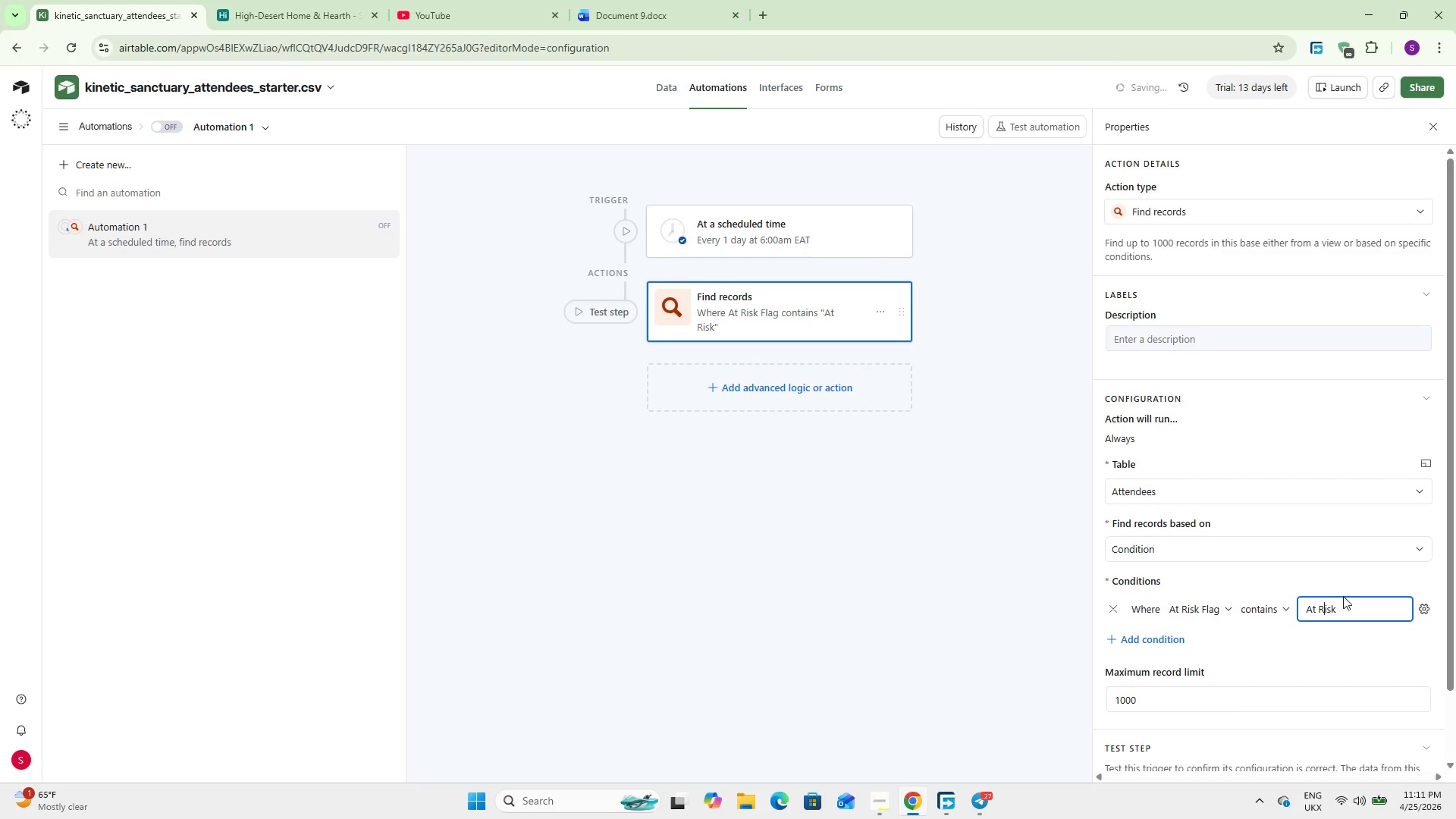 
left_click_drag(start_coordinate=[686, 533], to_coordinate=[686, 529])
 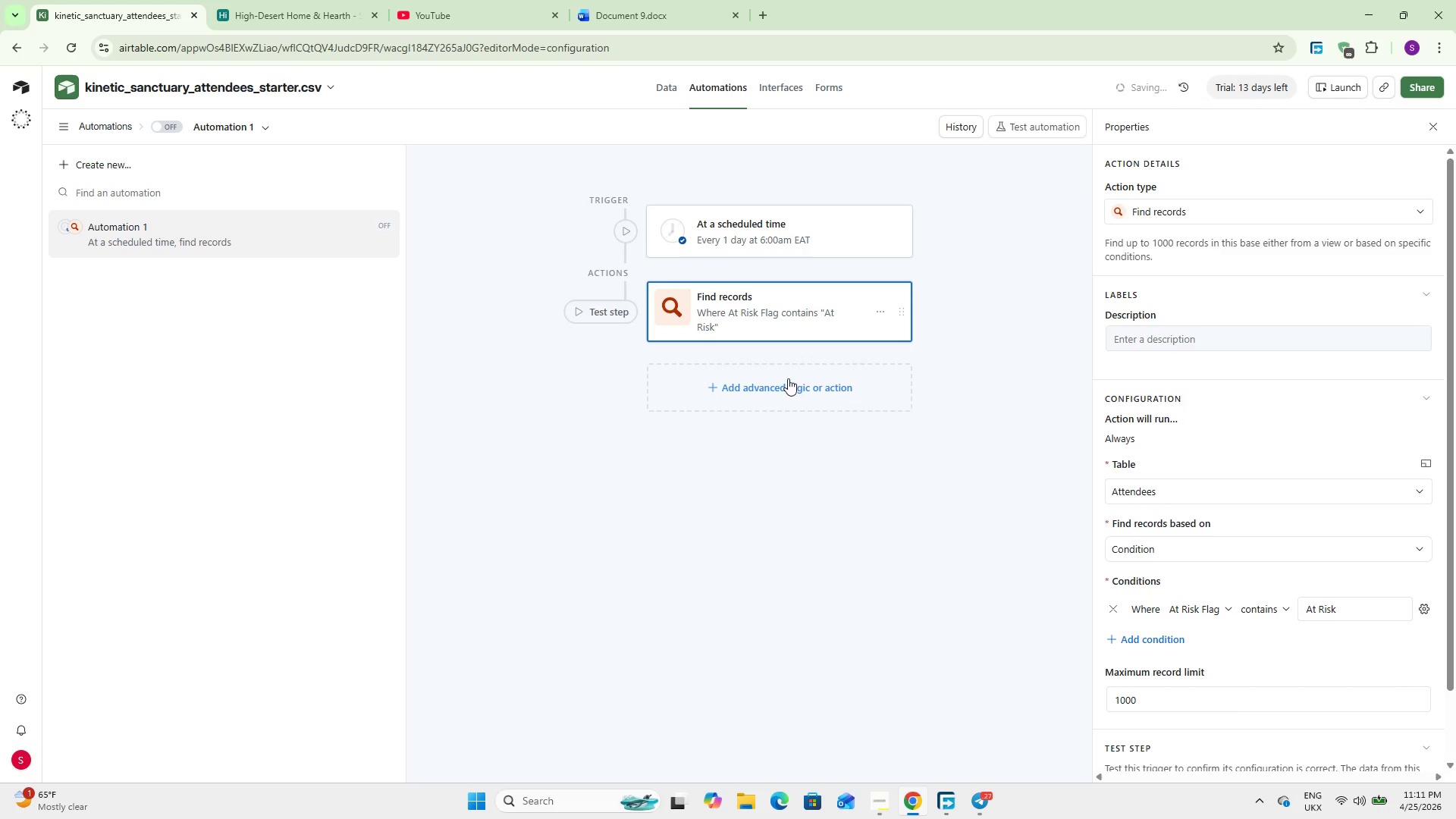 
left_click([787, 375])
 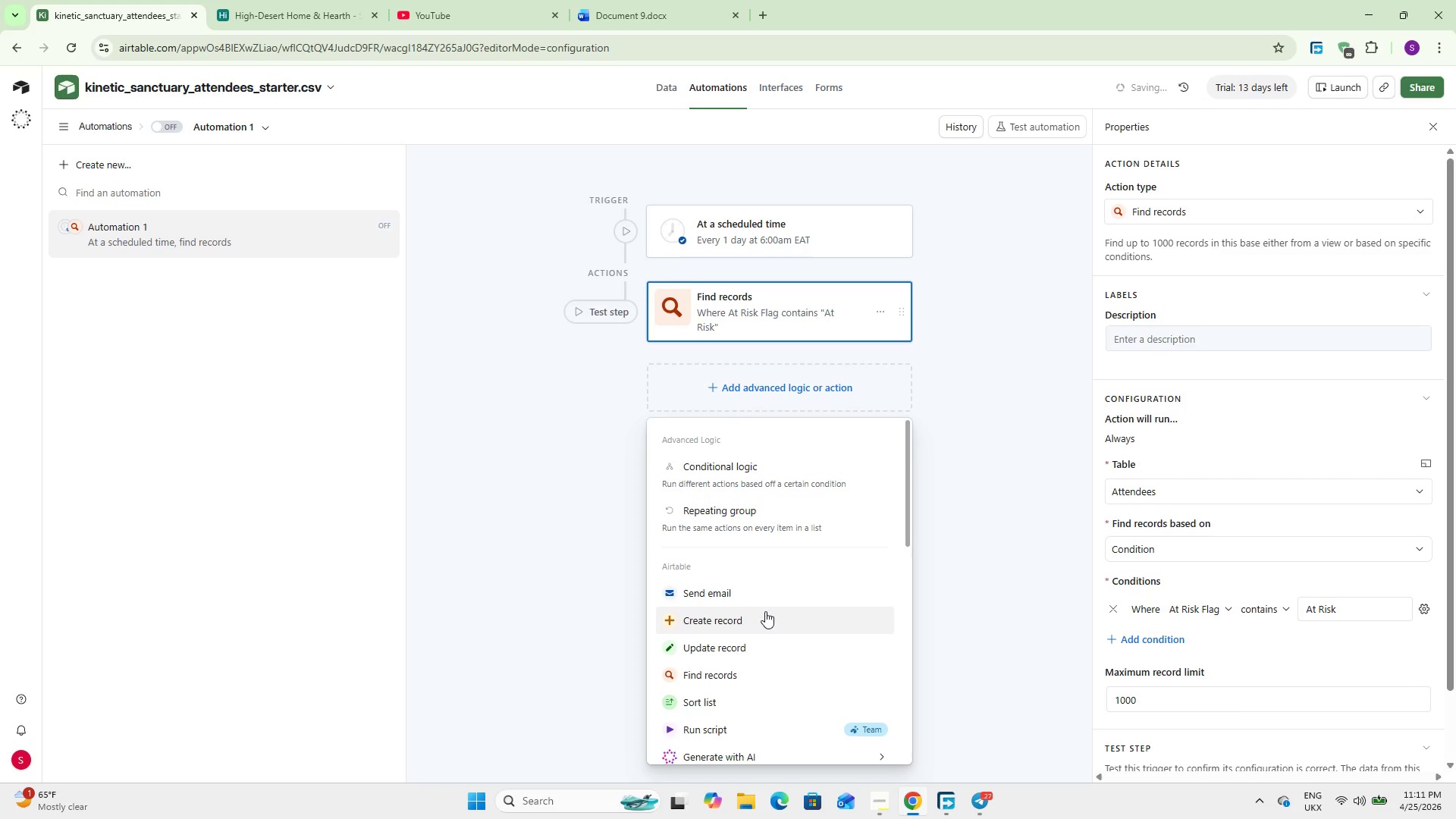 
left_click([755, 635])
 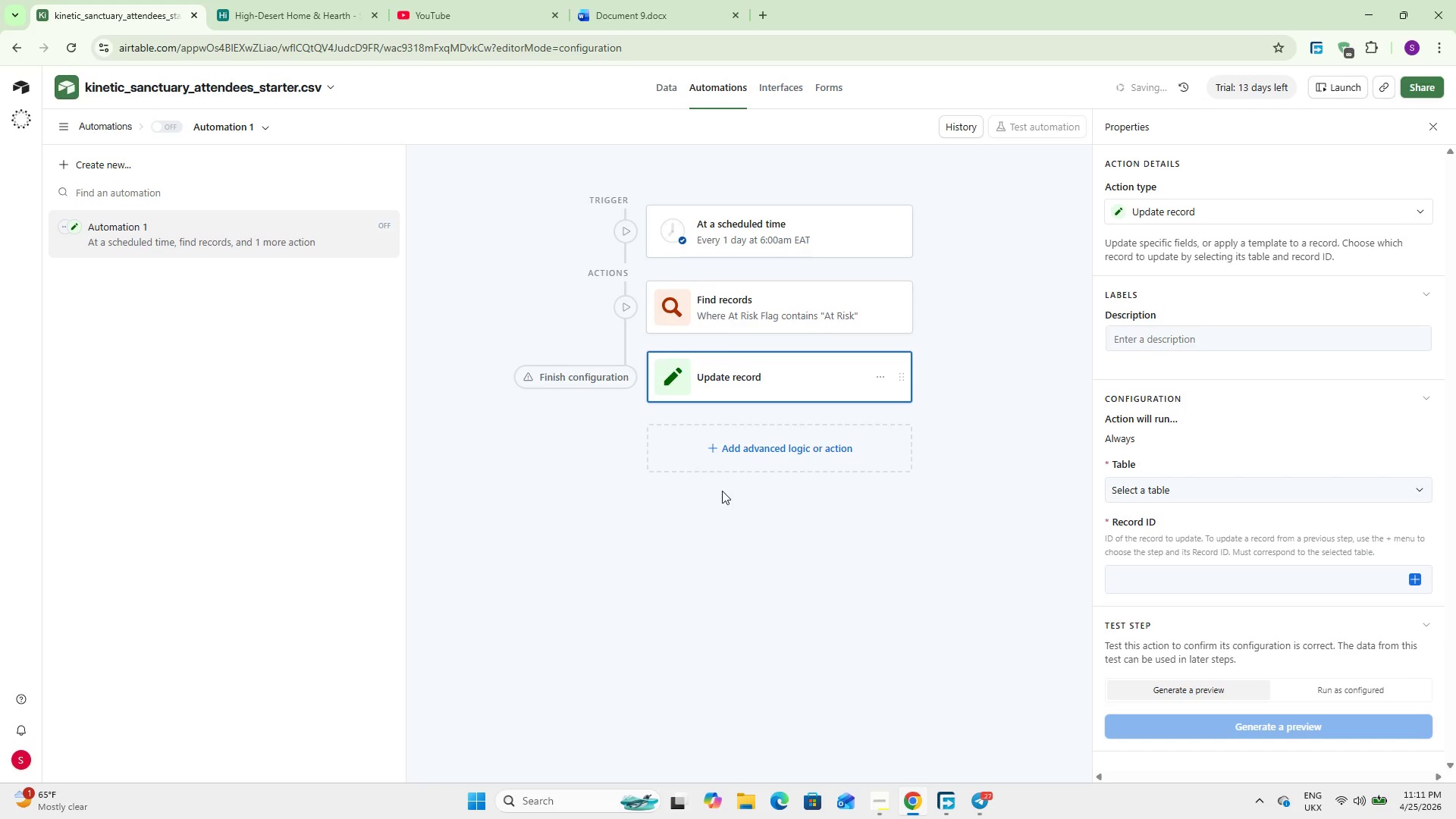 
wait(5.69)
 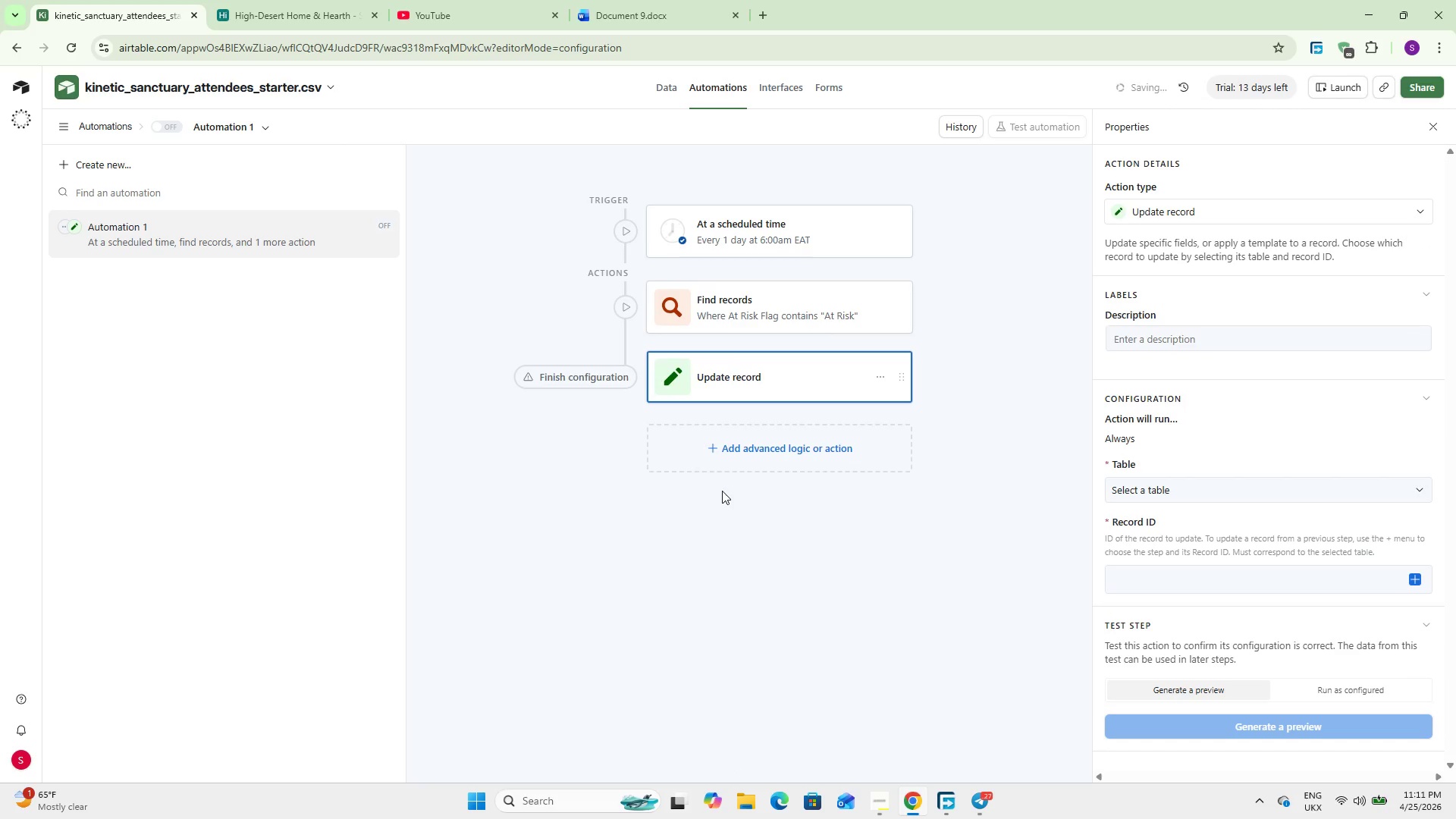 
left_click([1218, 482])
 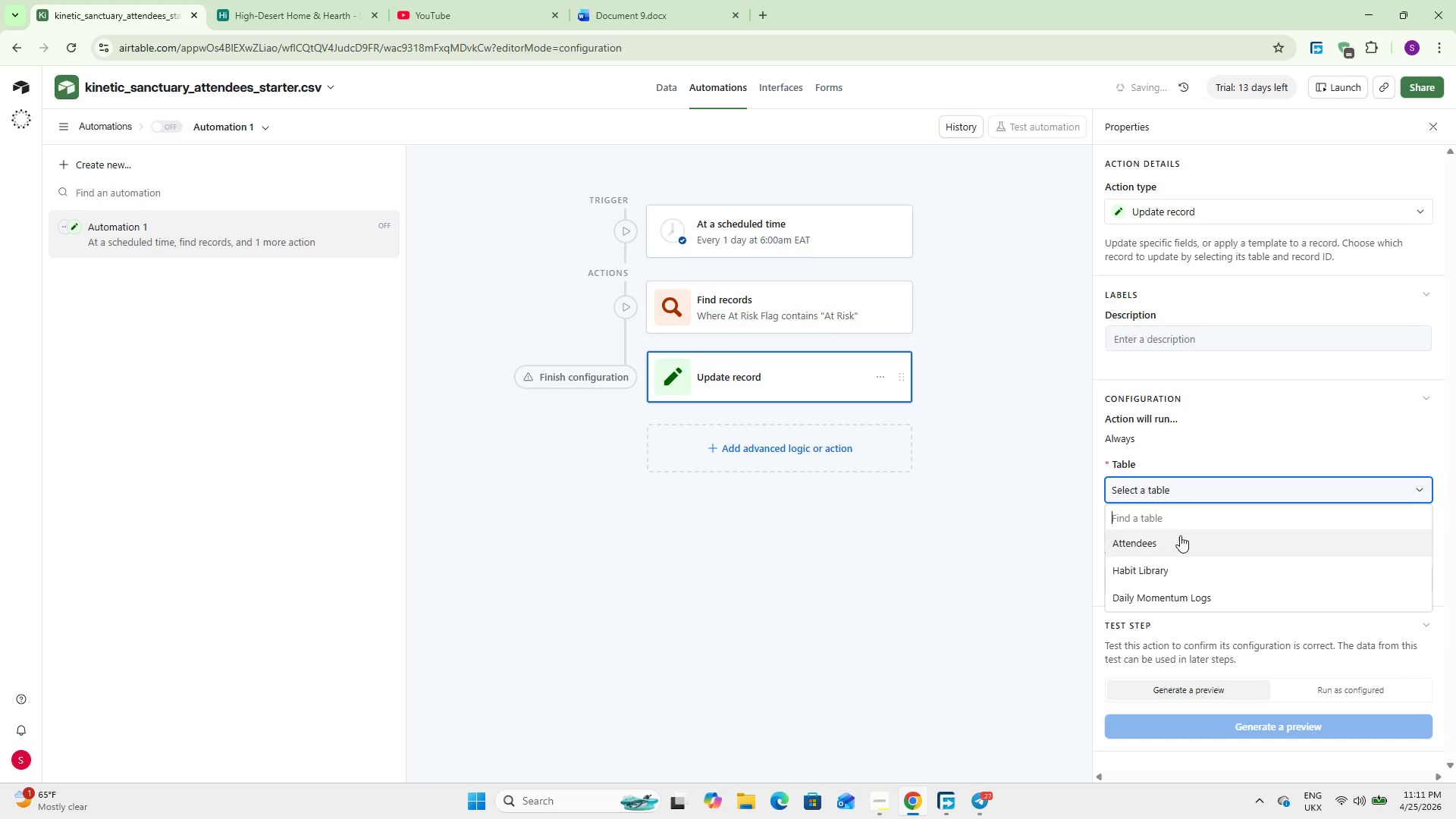 
left_click([1175, 541])
 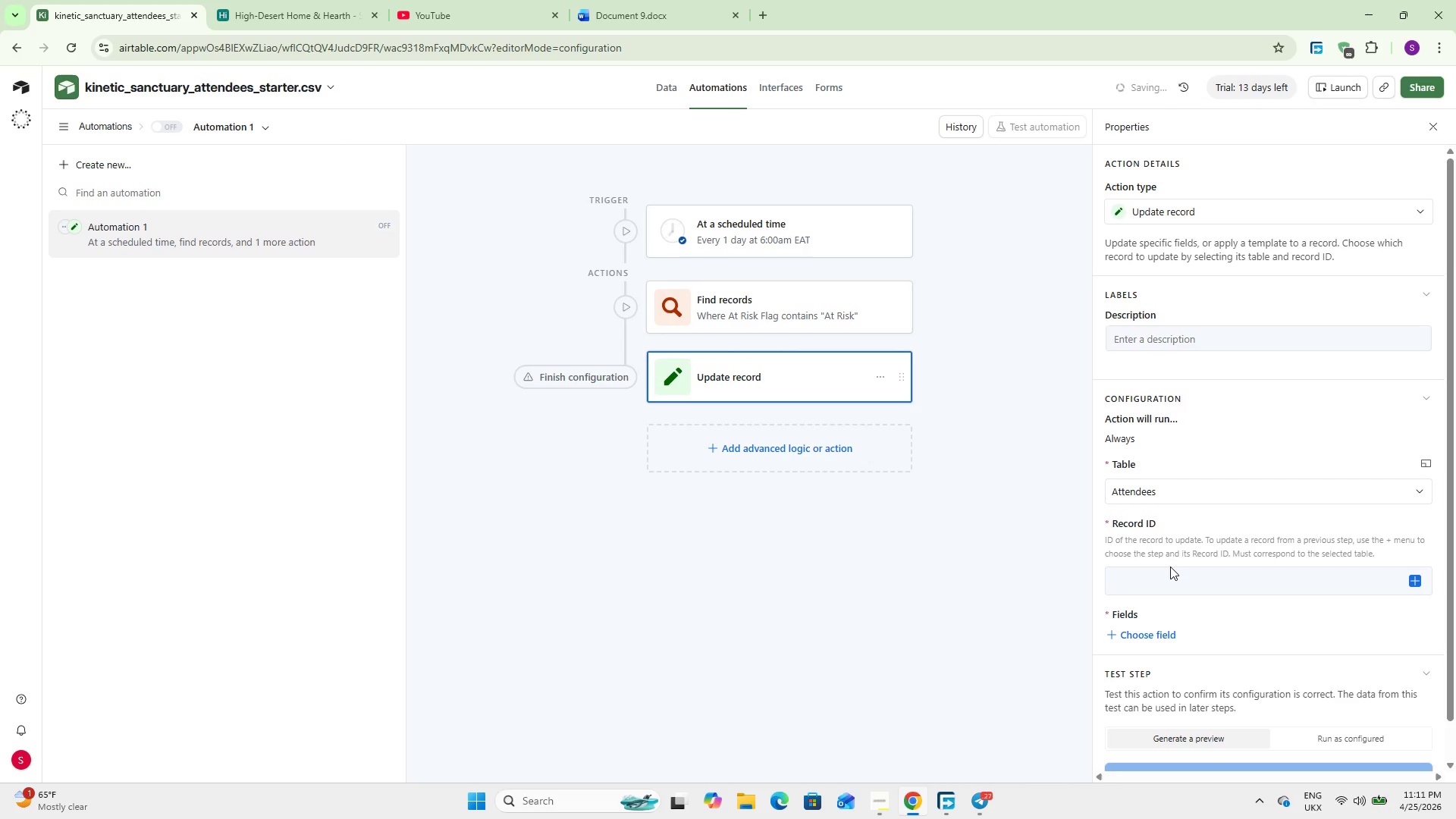 
wait(9.23)
 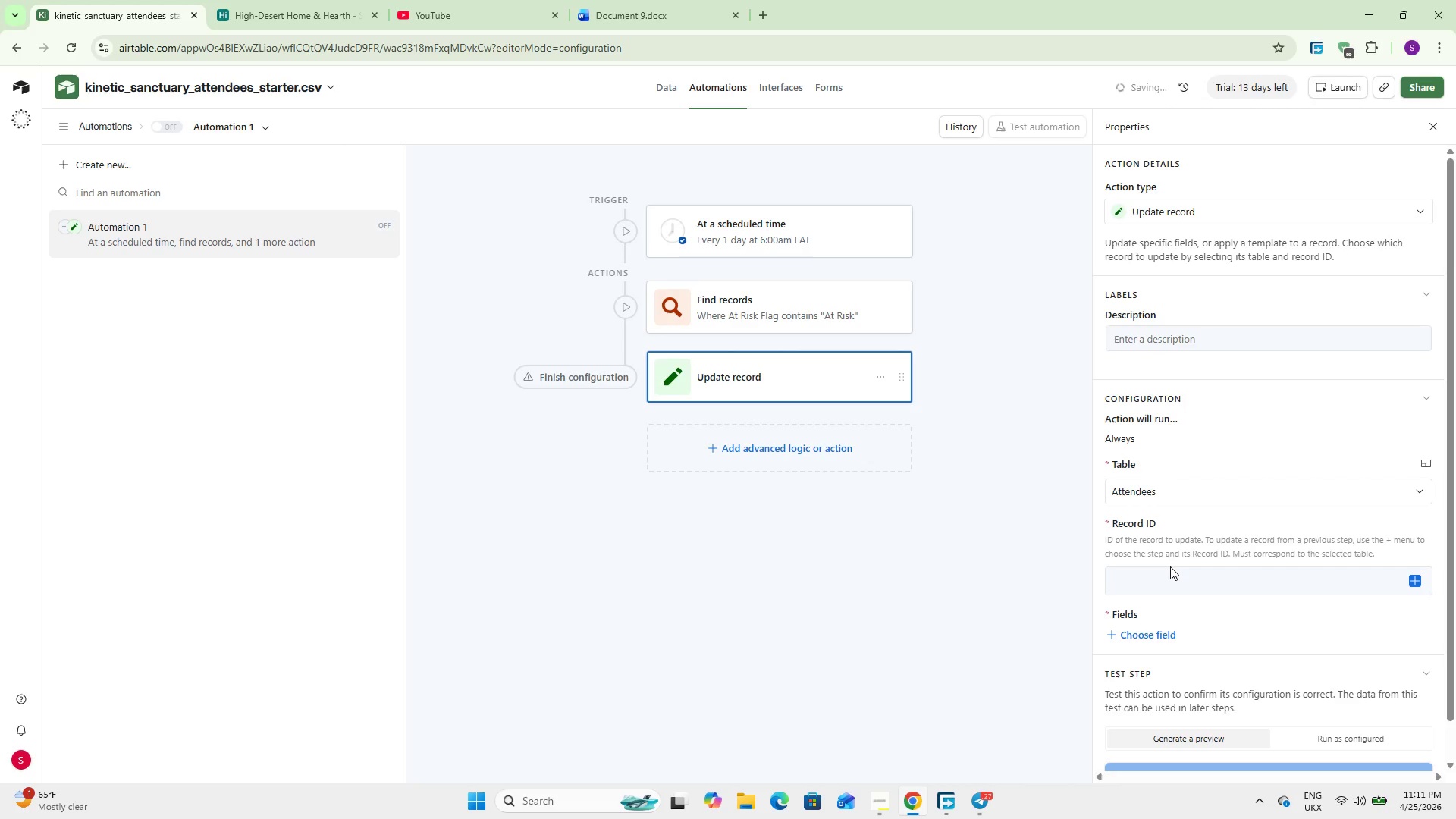 
left_click([1410, 579])
 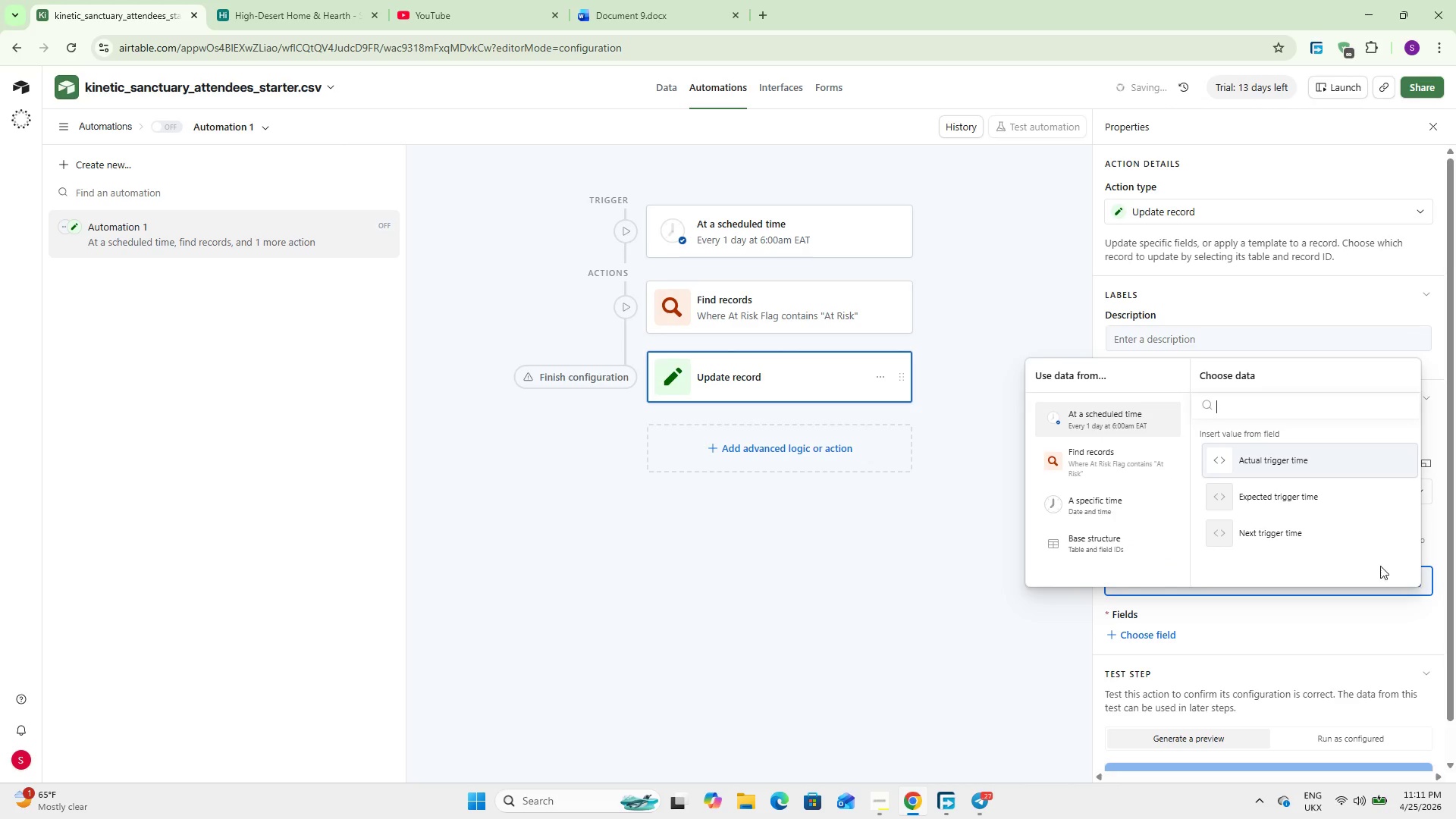 
left_click([1065, 448])
 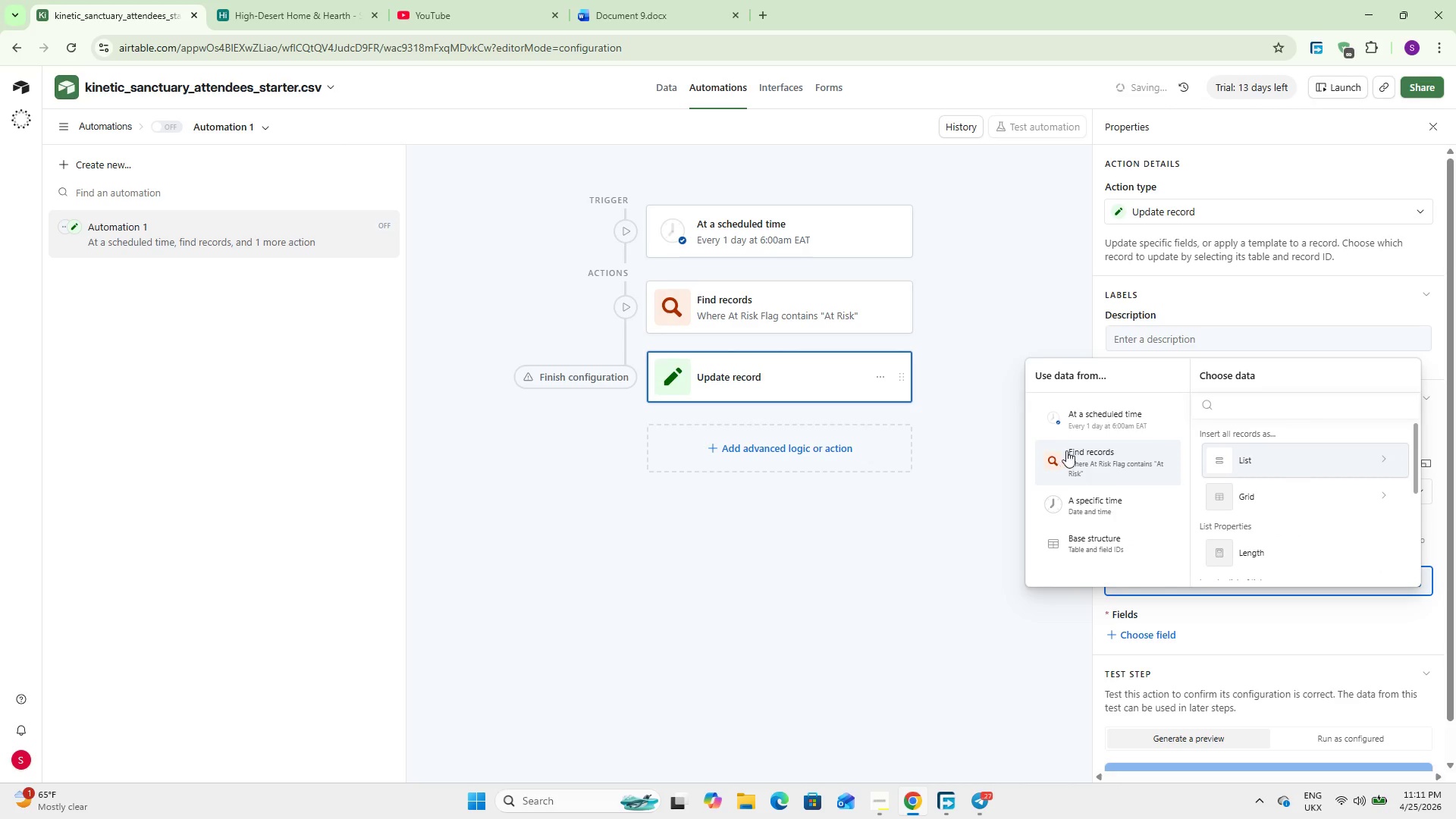 
scroll: coordinate [1225, 516], scroll_direction: down, amount: 3.0
 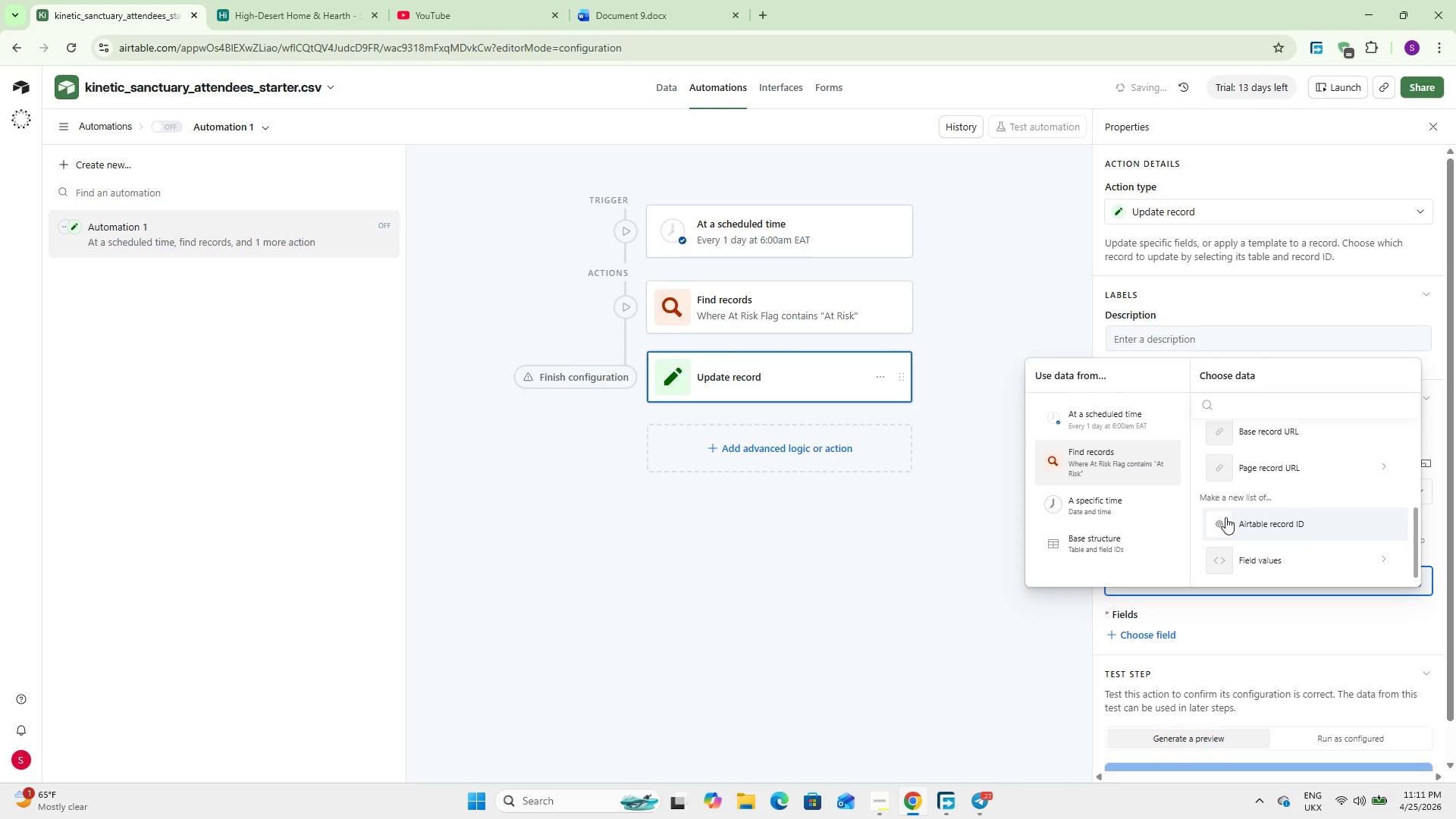 
left_click([1260, 521])
 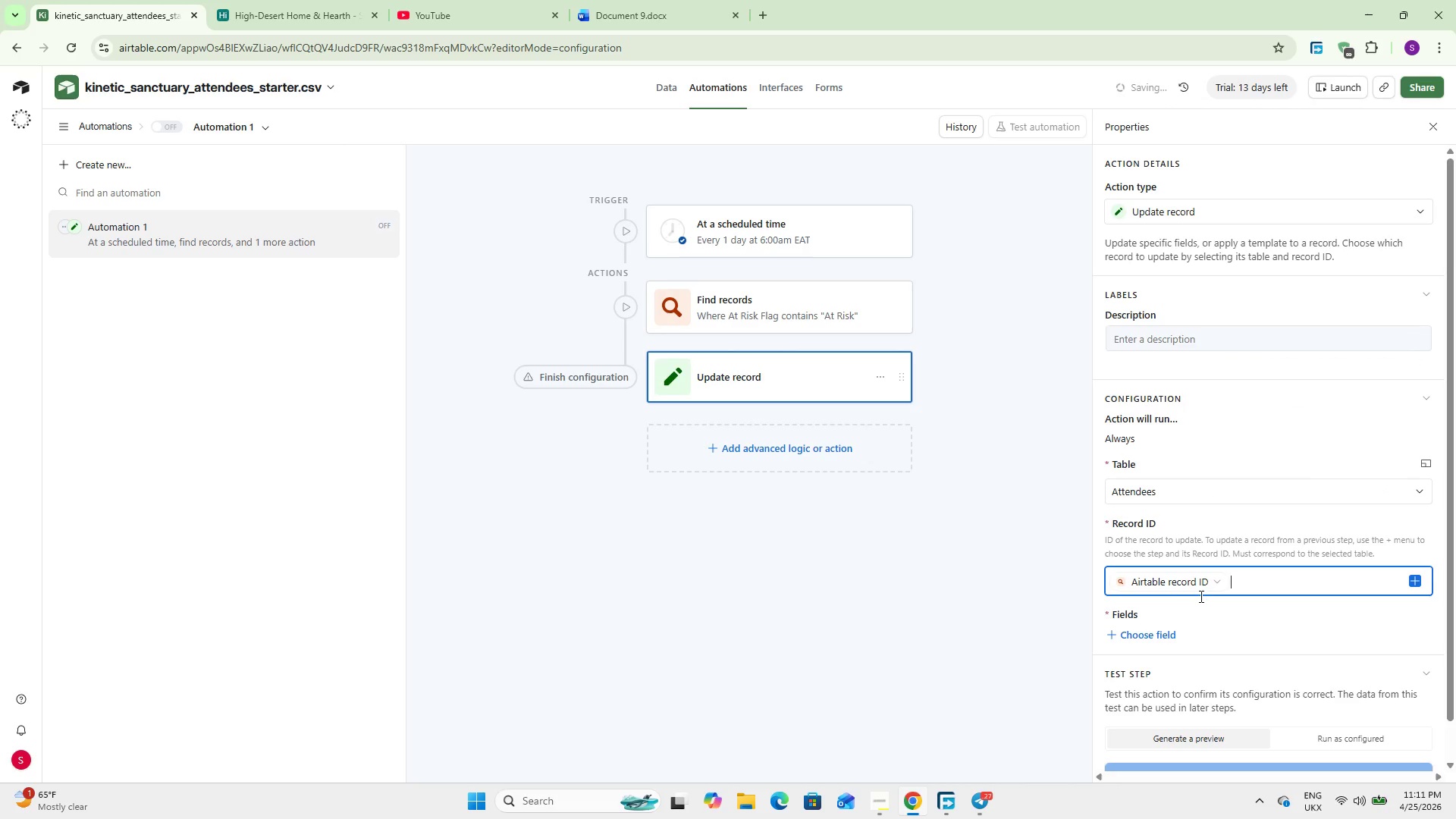 
scroll: coordinate [1175, 598], scroll_direction: down, amount: 5.0
 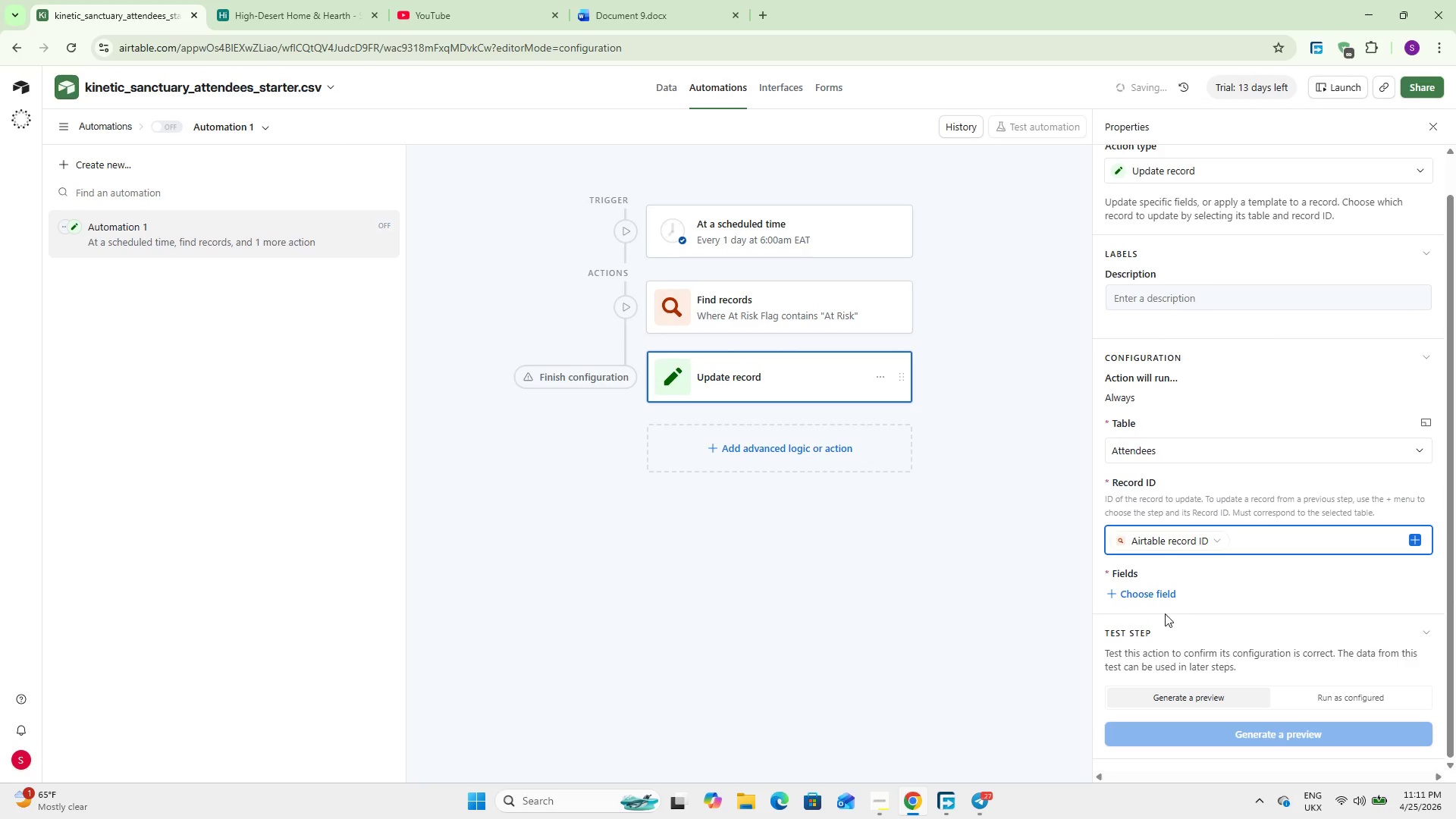 
double_click([1153, 588])
 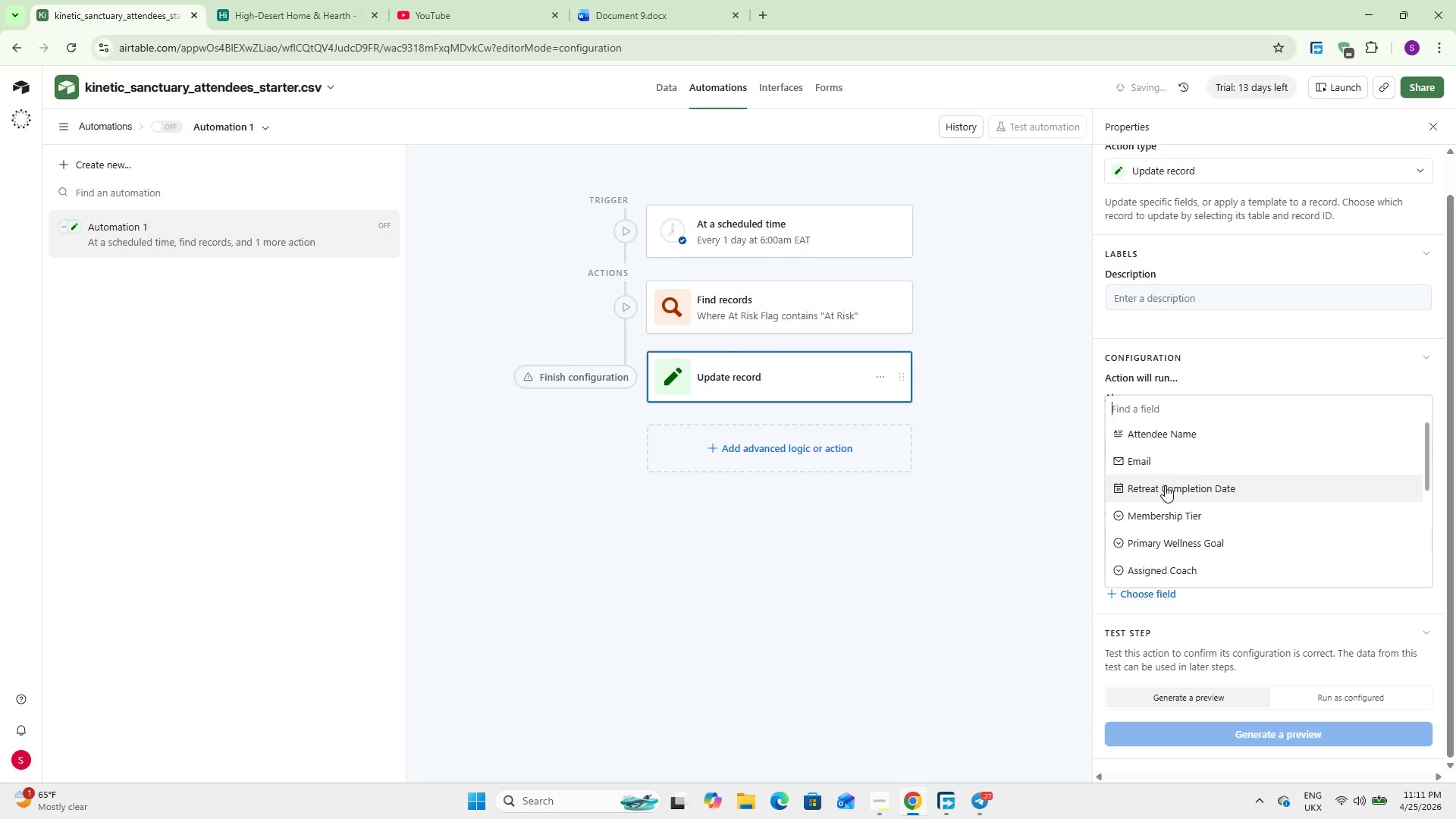 
type(en)
 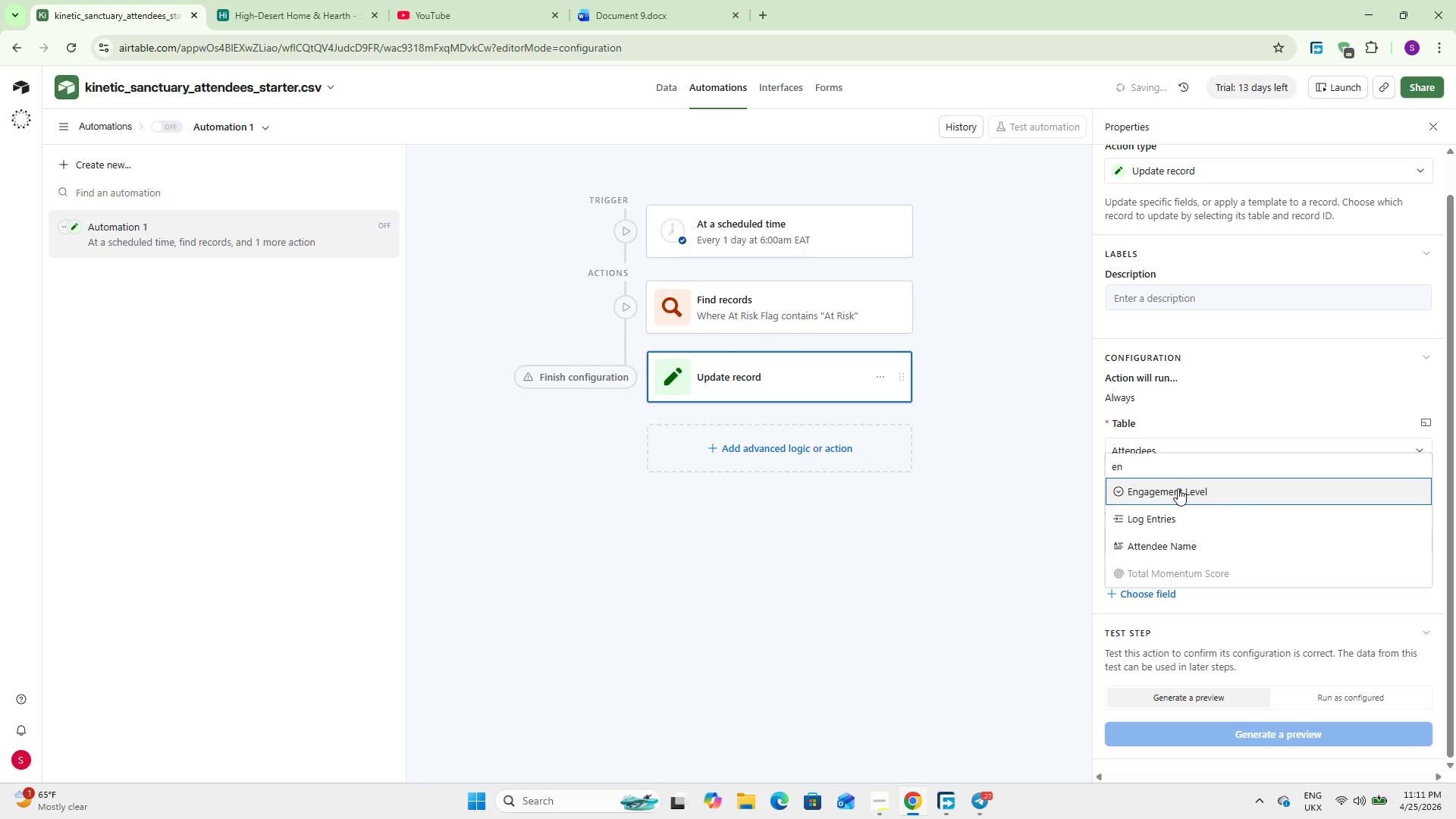 
left_click([1178, 488])
 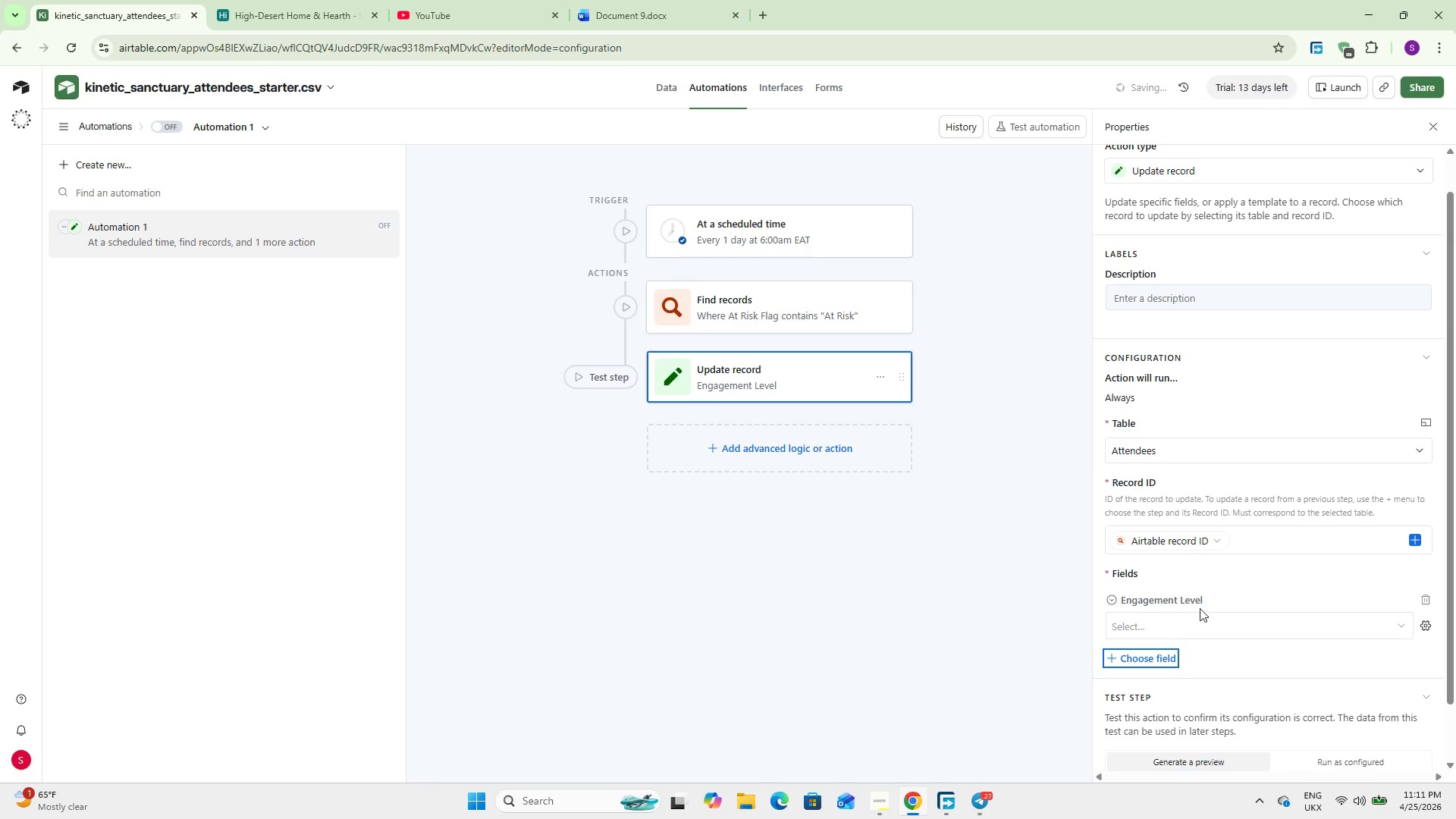 
left_click([1185, 633])
 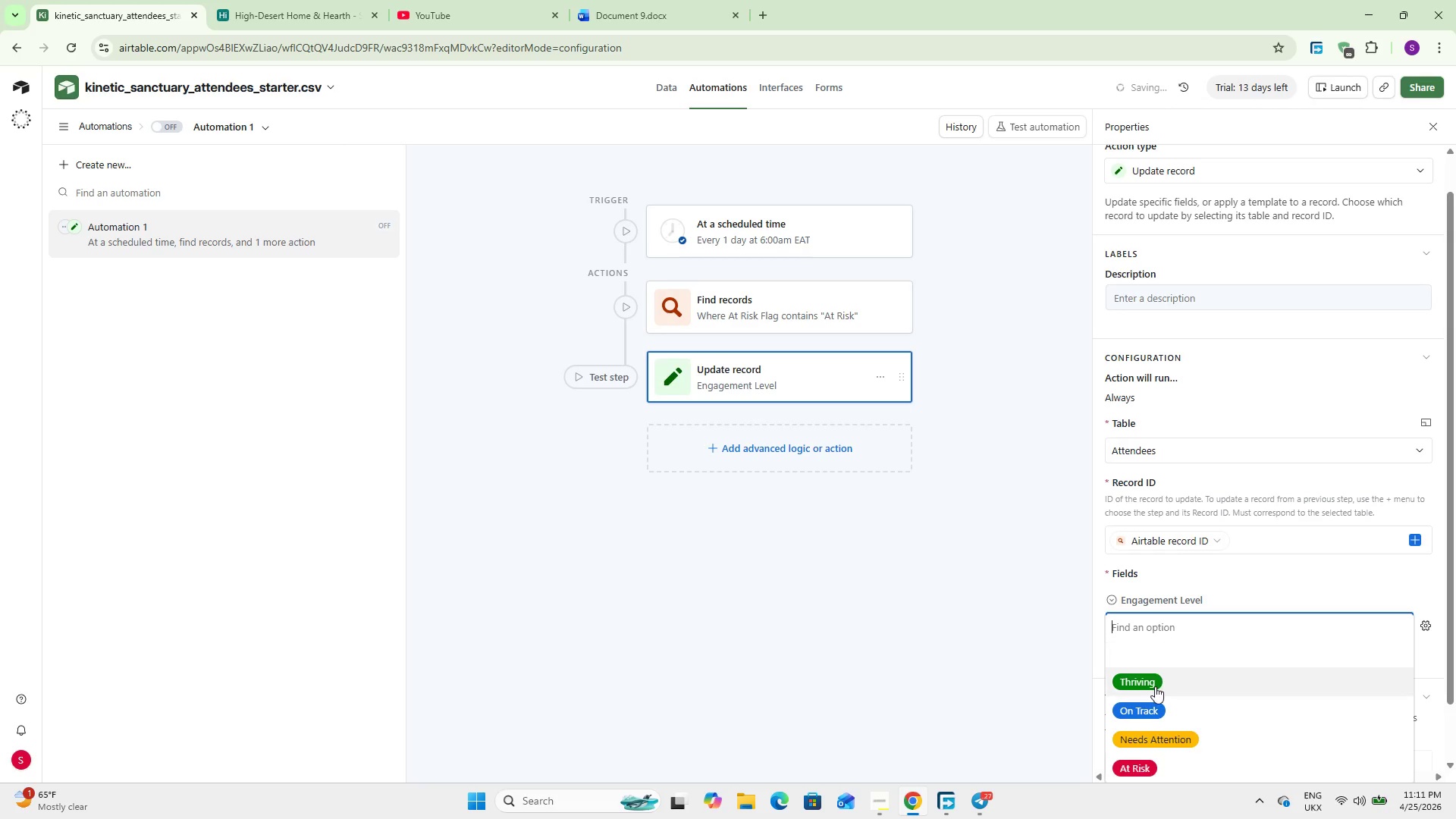 
scroll: coordinate [1166, 484], scroll_direction: down, amount: 8.0
 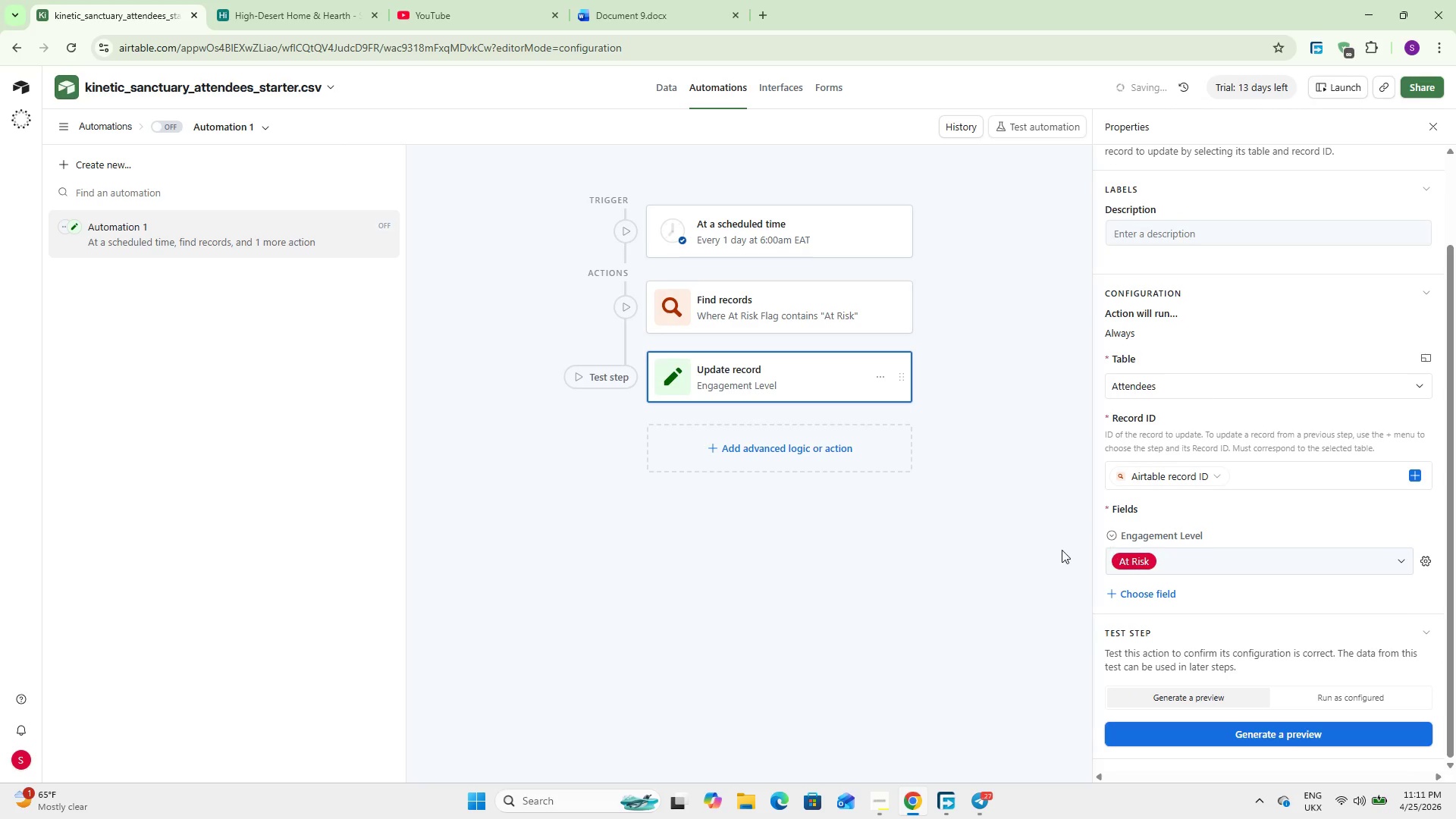 
left_click([989, 554])
 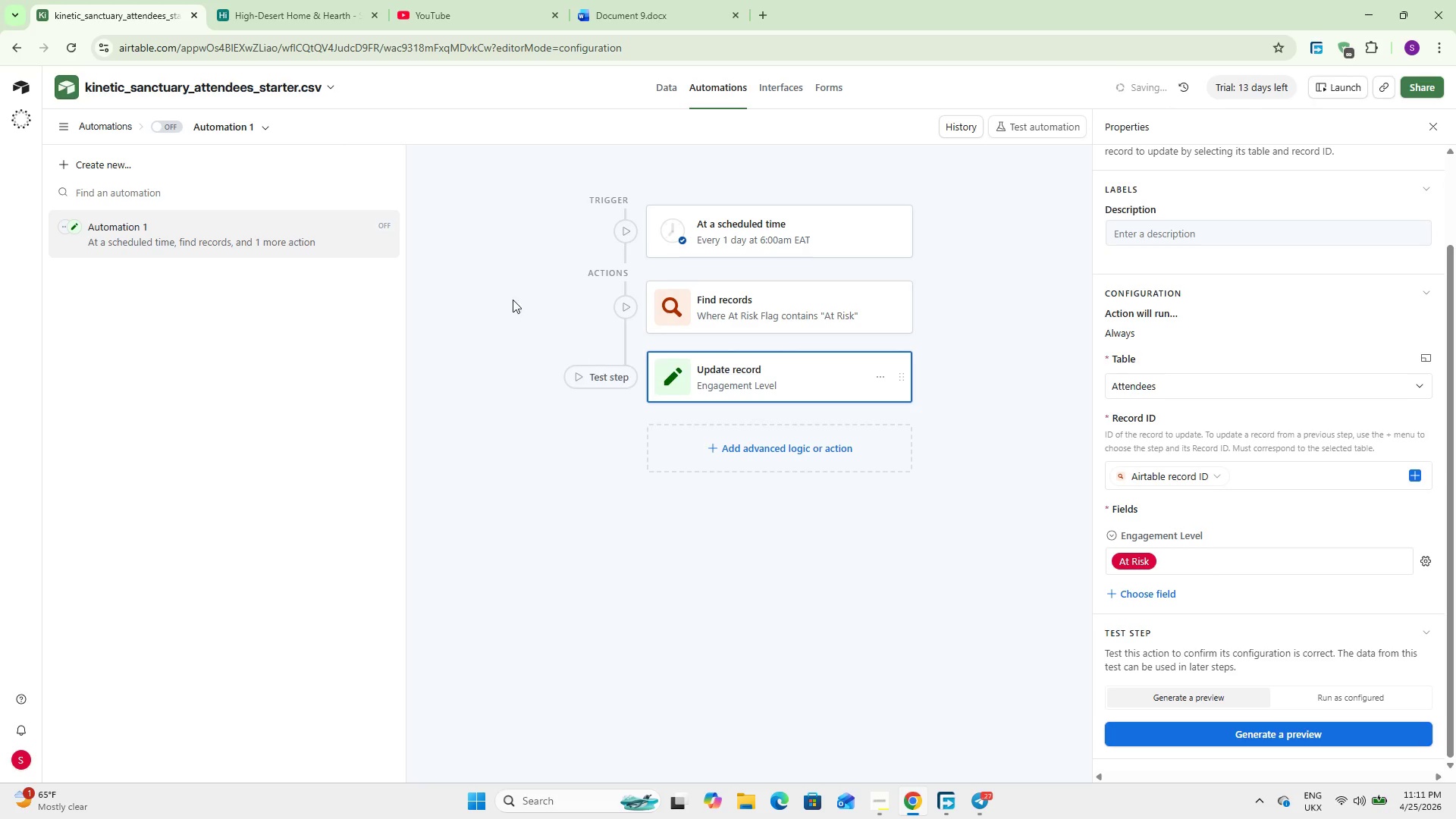 
left_click([172, 127])
 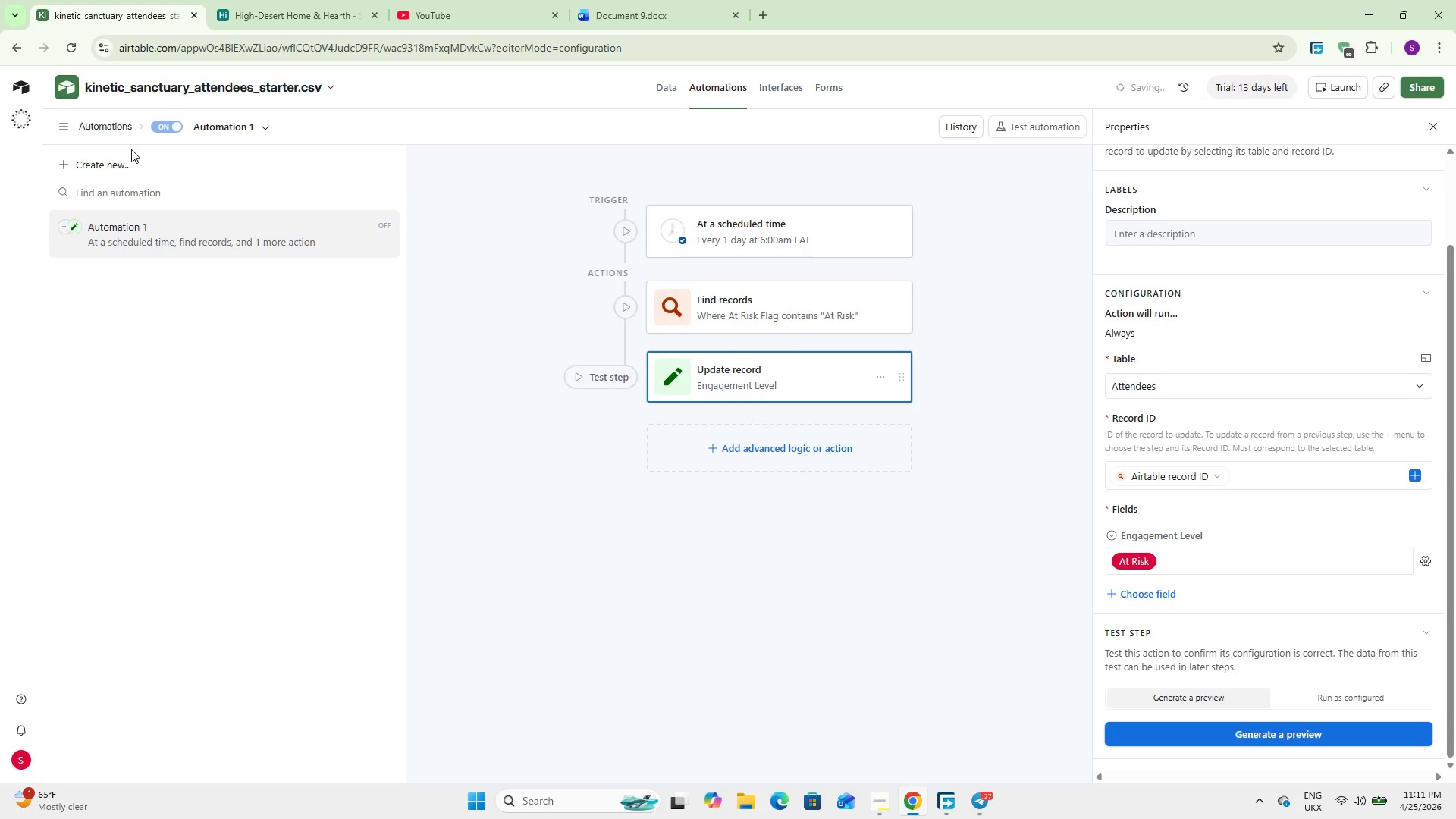 
left_click([118, 158])
 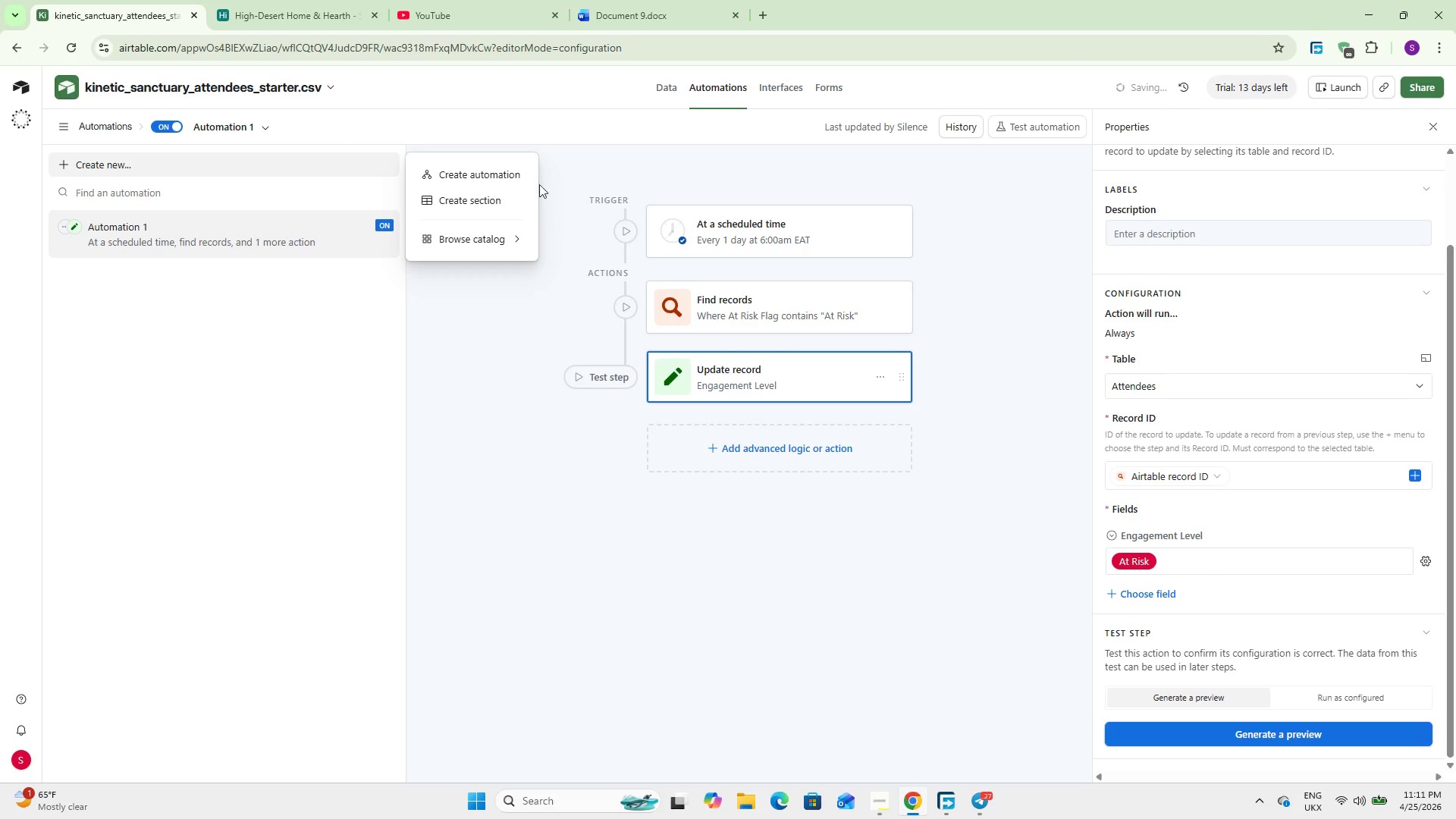 
left_click([508, 177])
 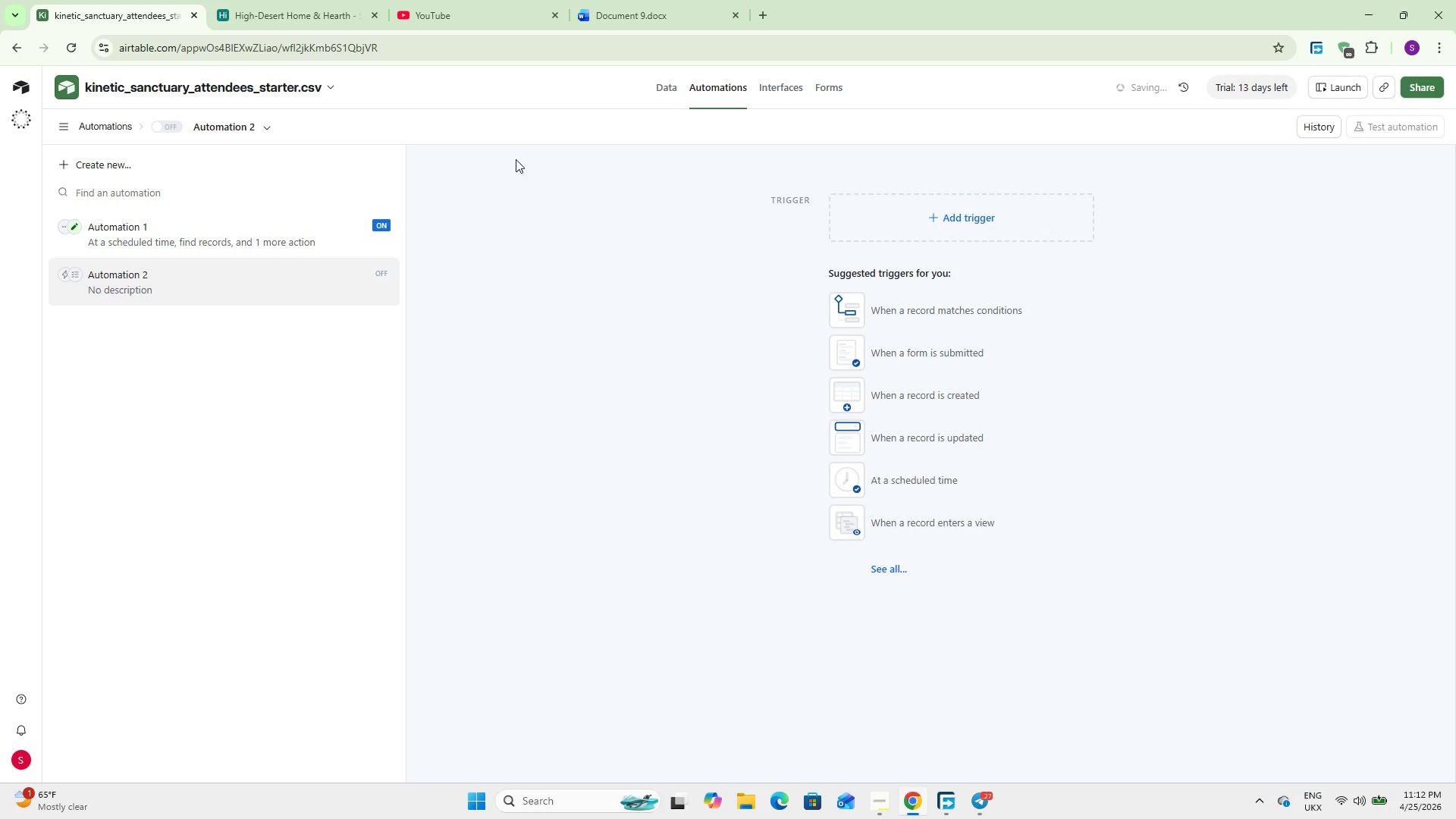 
wait(7.64)
 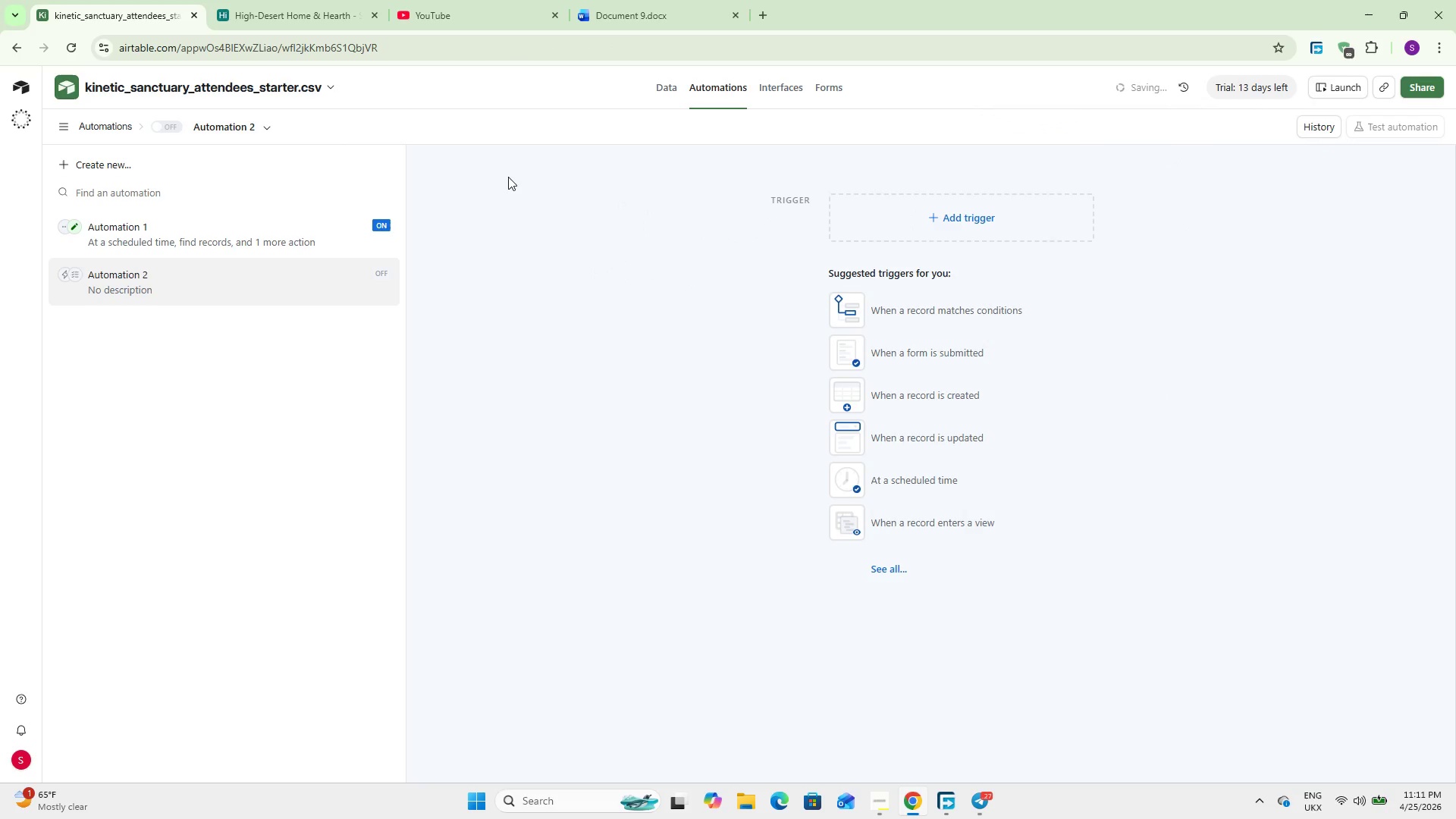 
left_click([934, 481])
 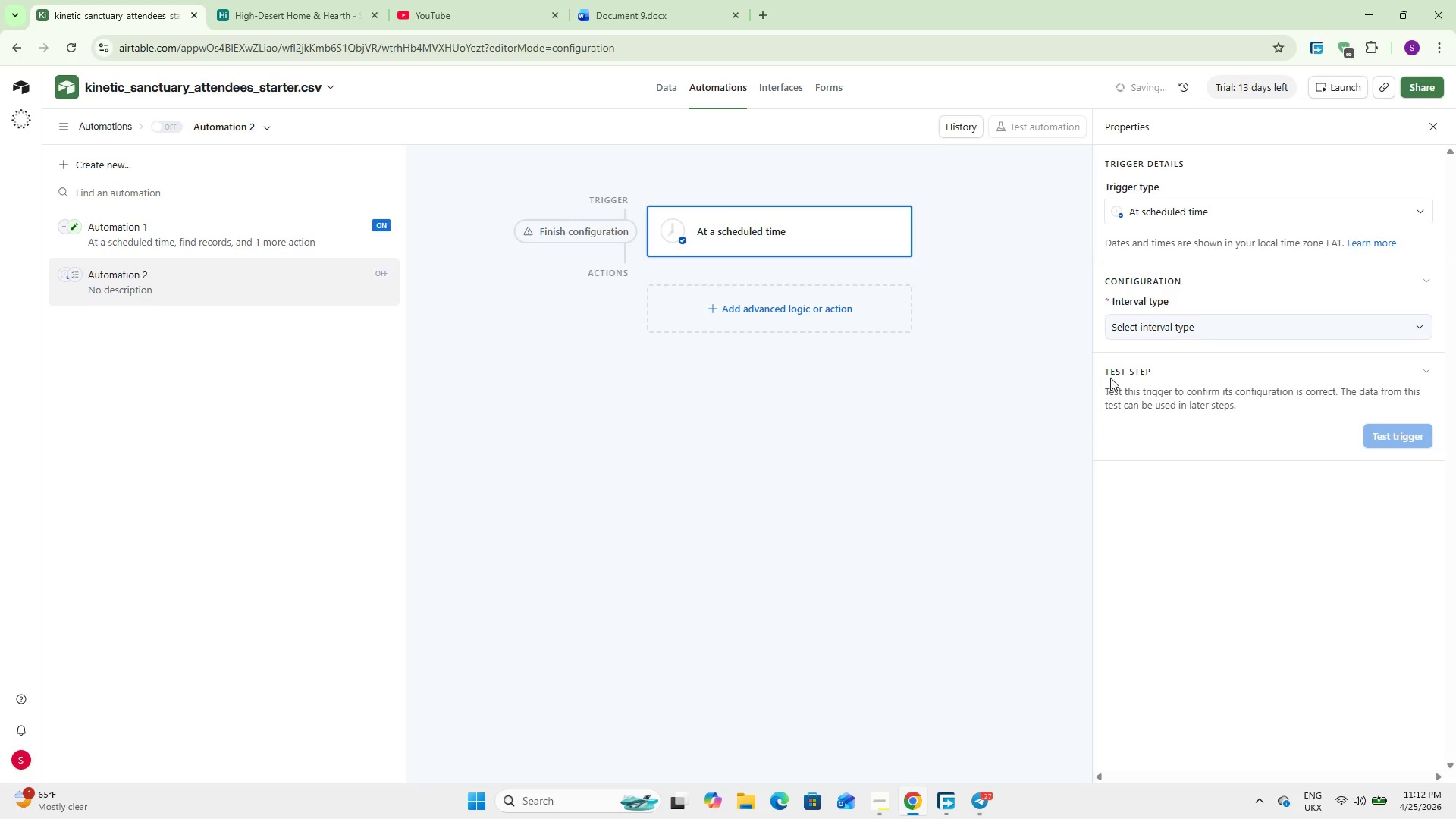 
left_click([1158, 327])
 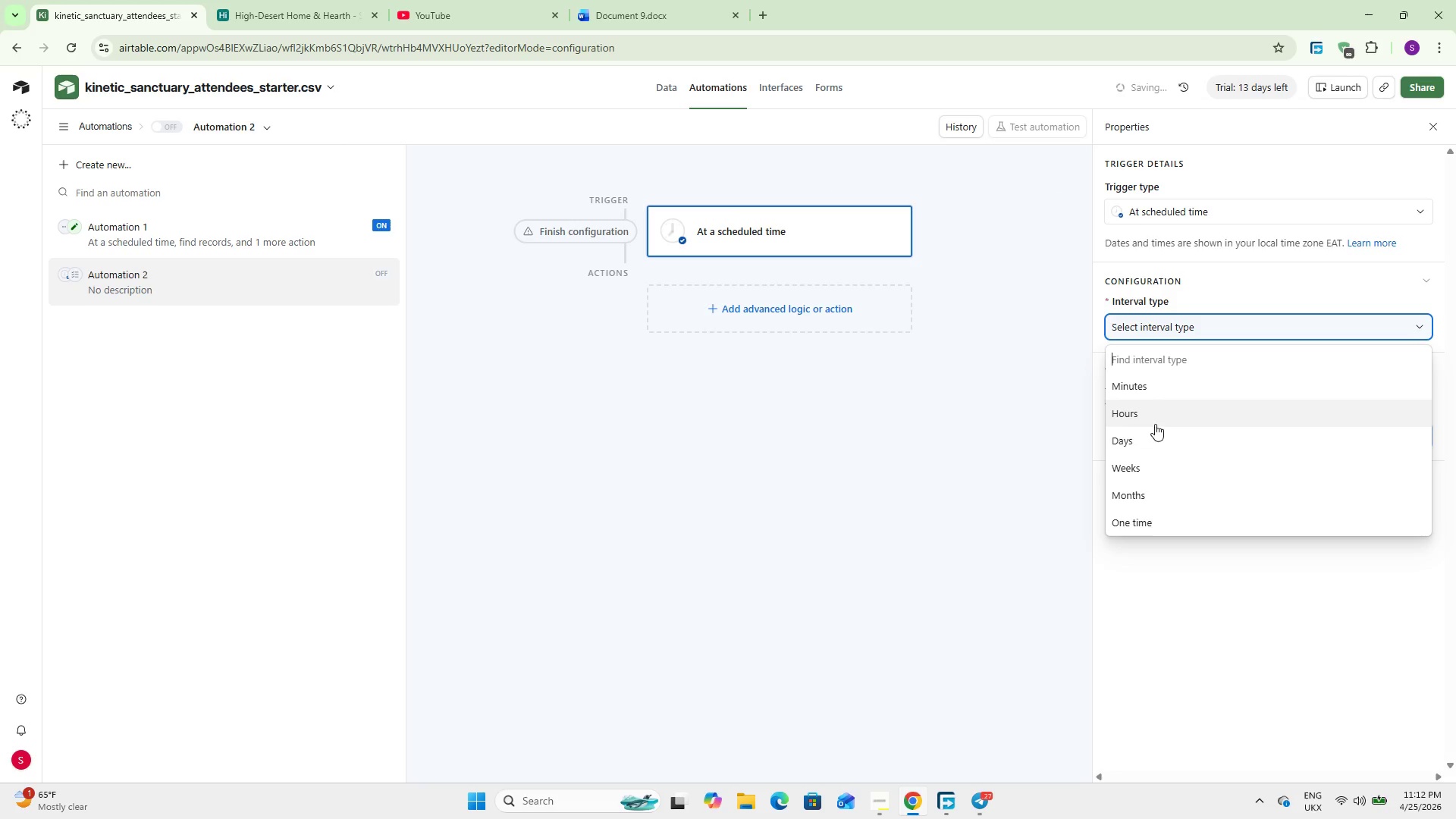 
left_click([1144, 448])
 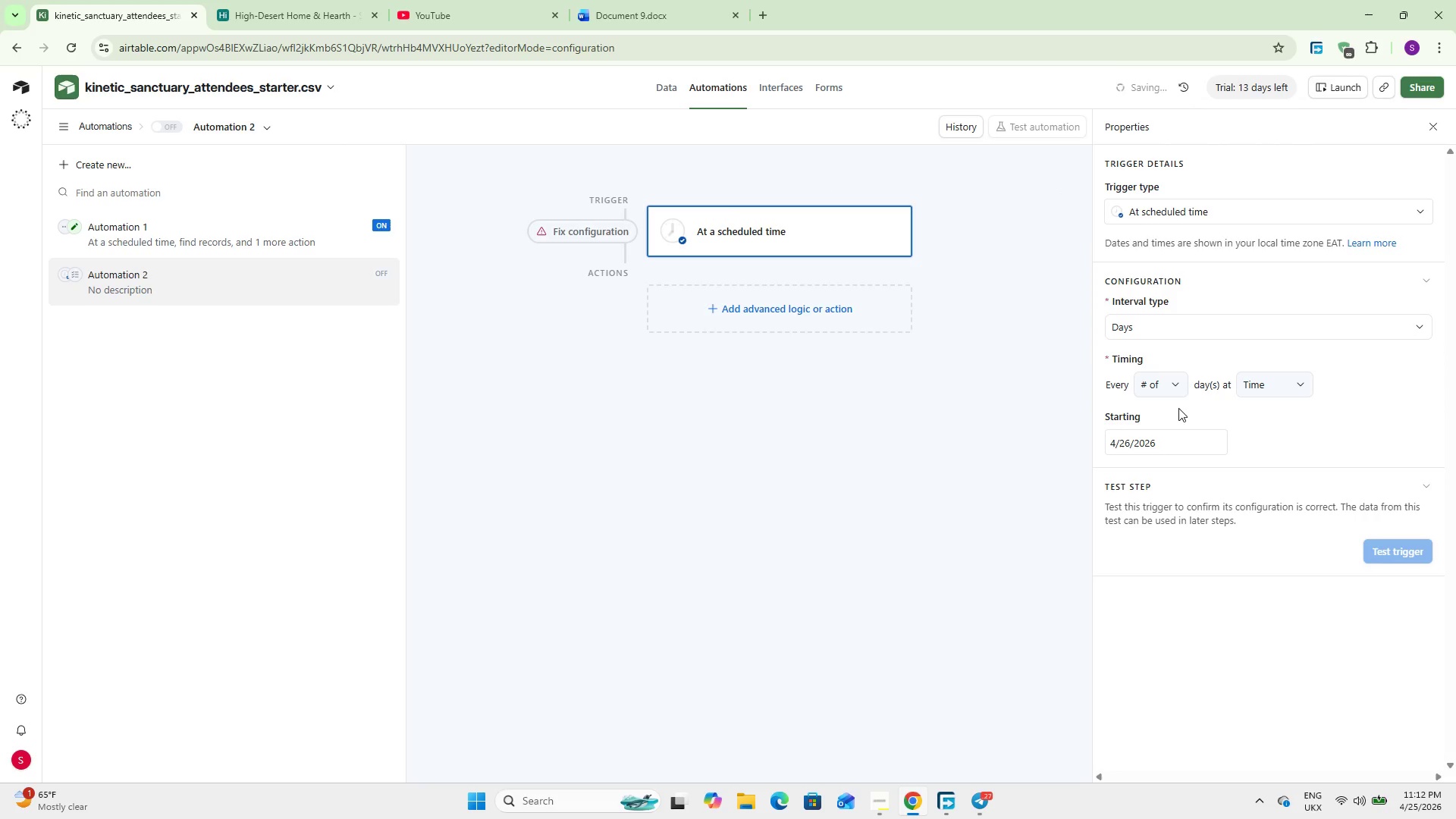 
left_click([1175, 383])
 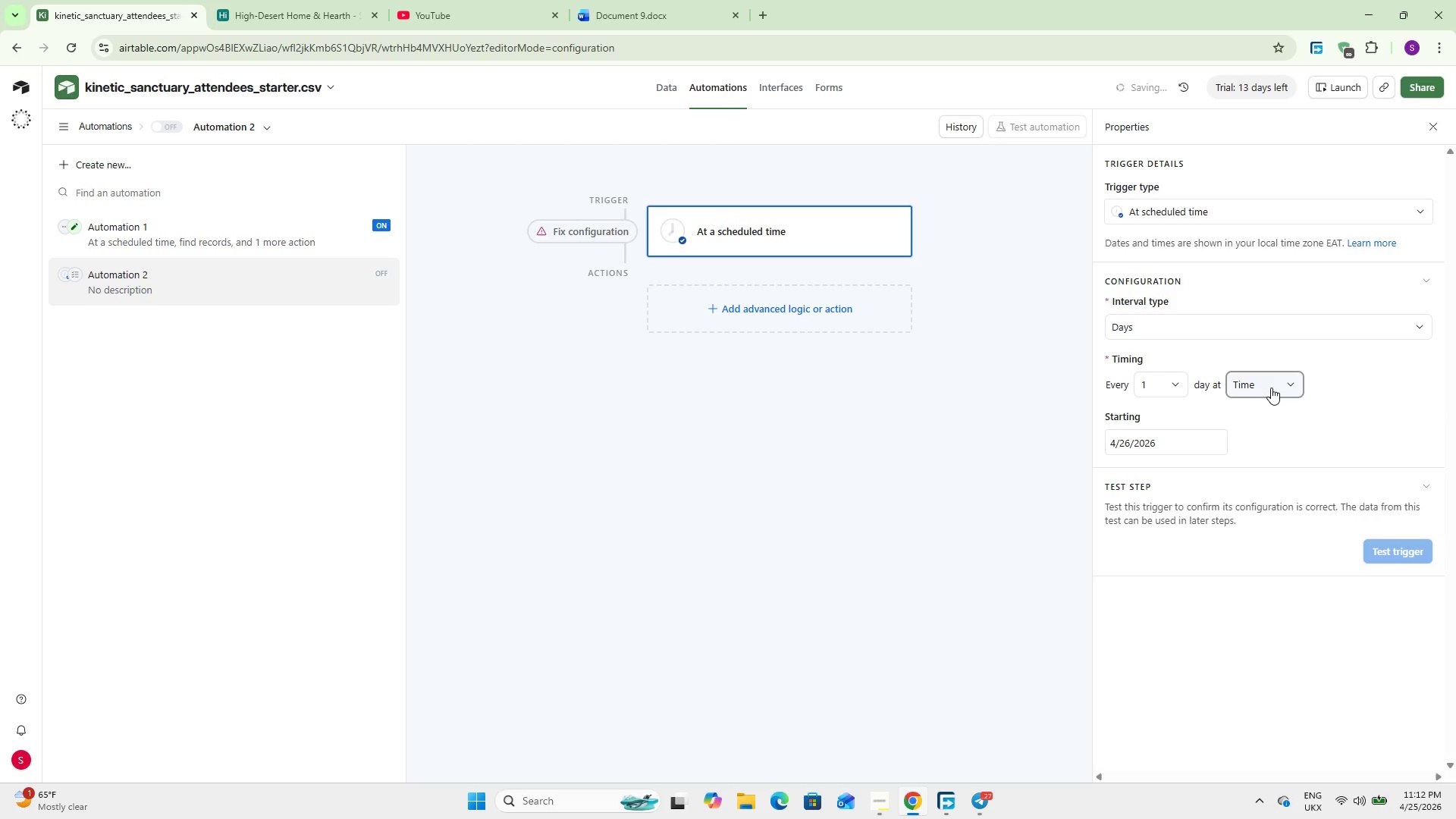 
left_click([1271, 388])
 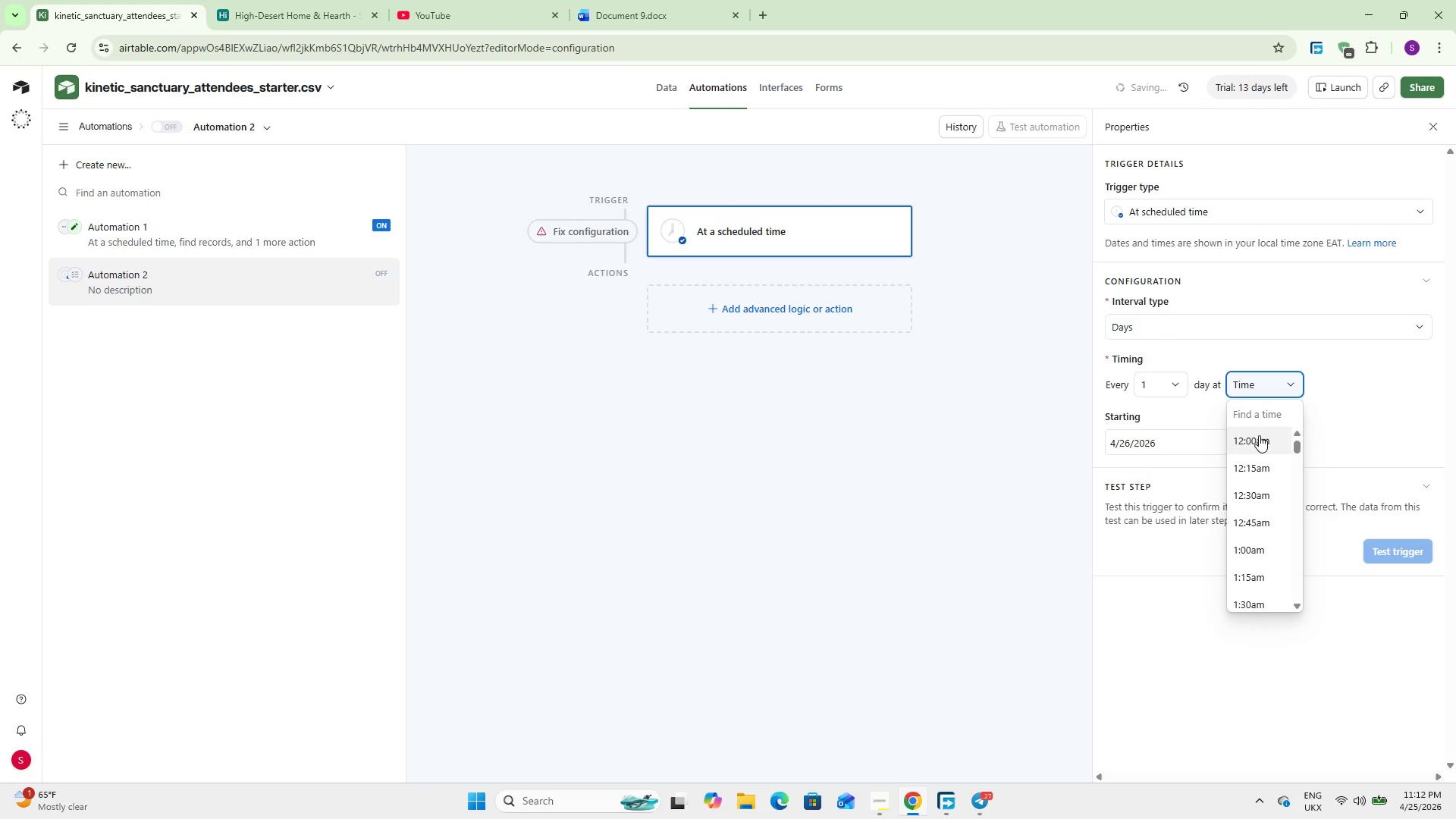 
scroll: coordinate [1259, 435], scroll_direction: down, amount: 10.0
 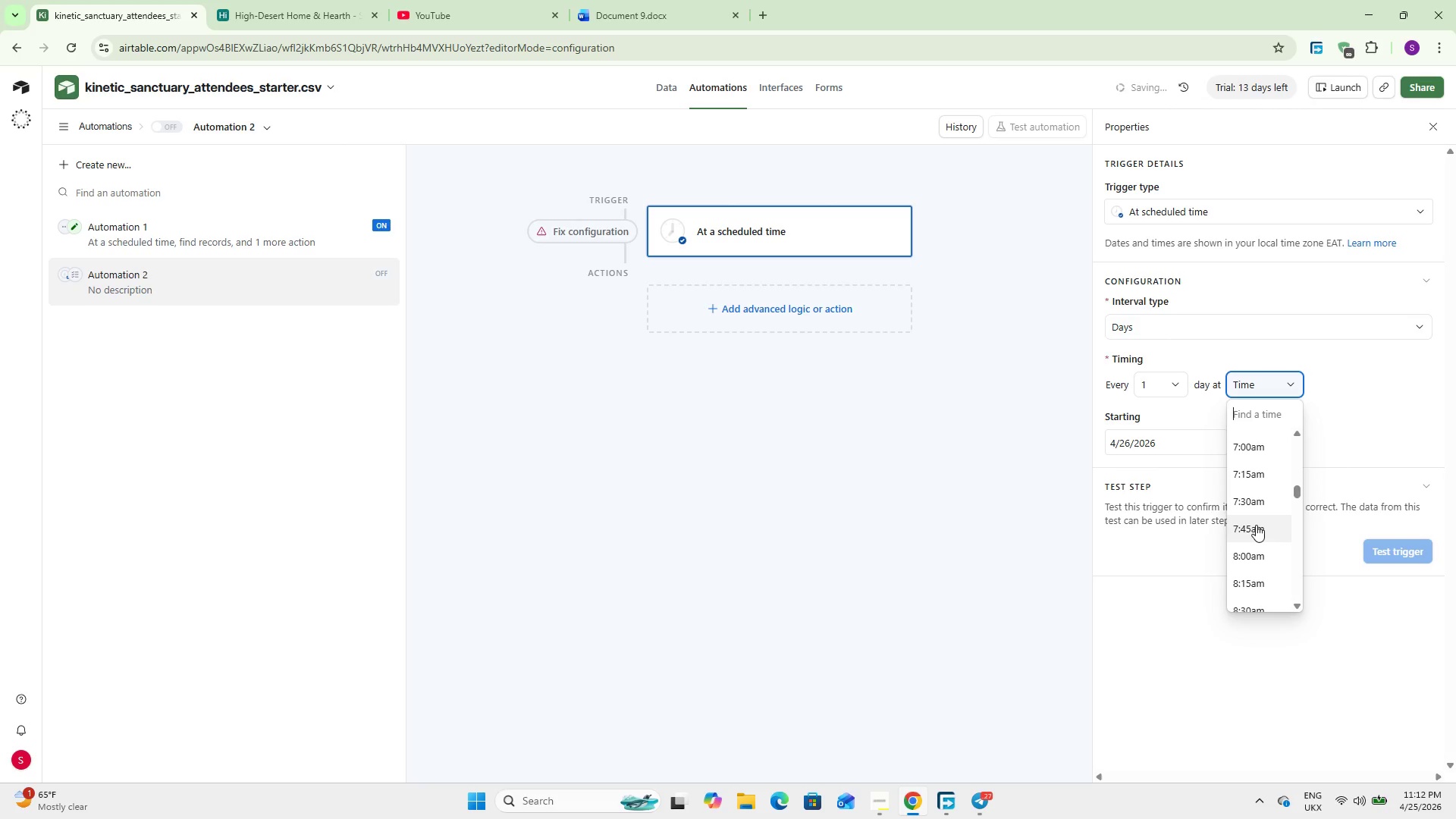 
scroll: coordinate [1252, 477], scroll_direction: up, amount: 2.0
 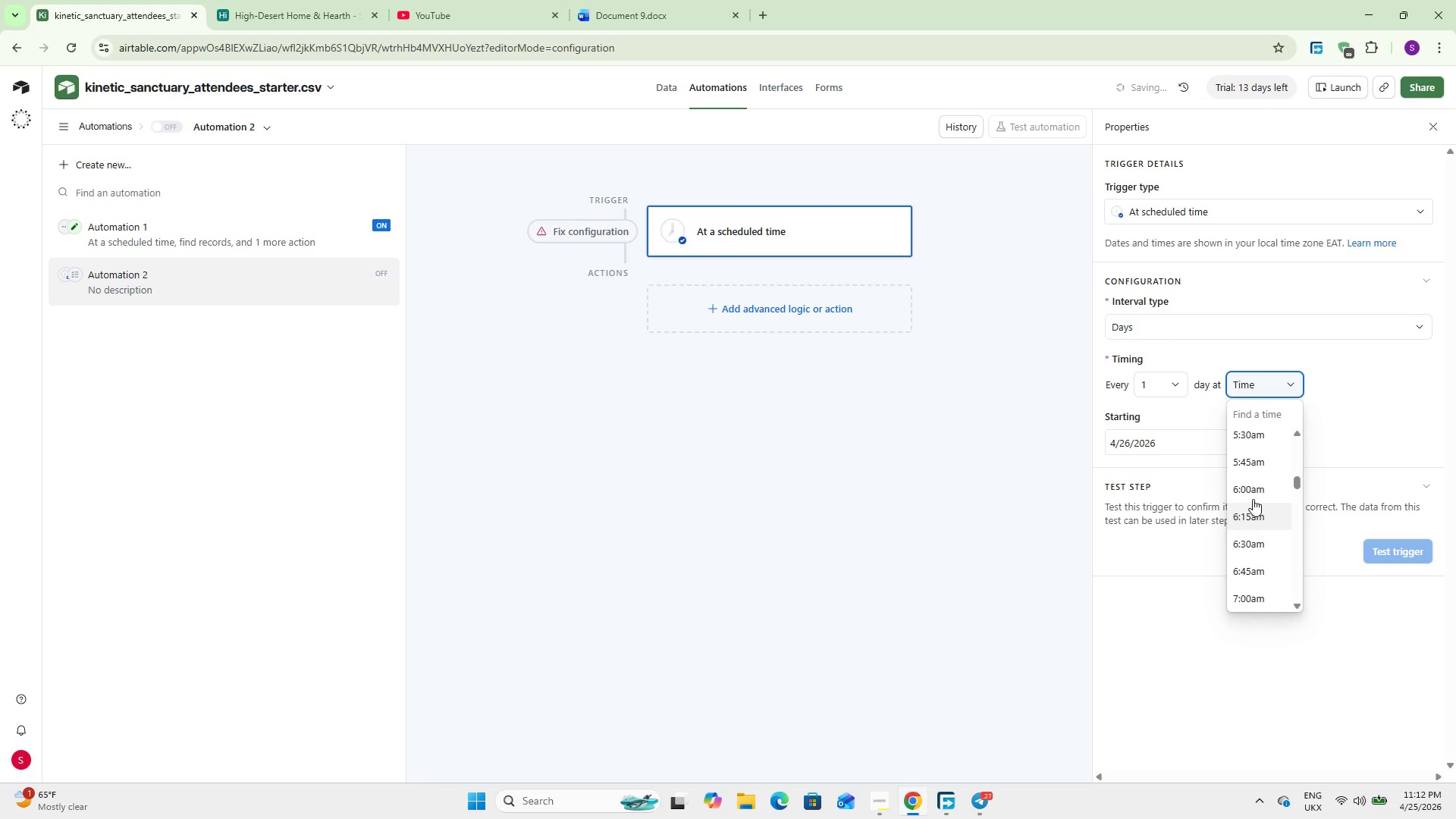 
left_click([1256, 485])
 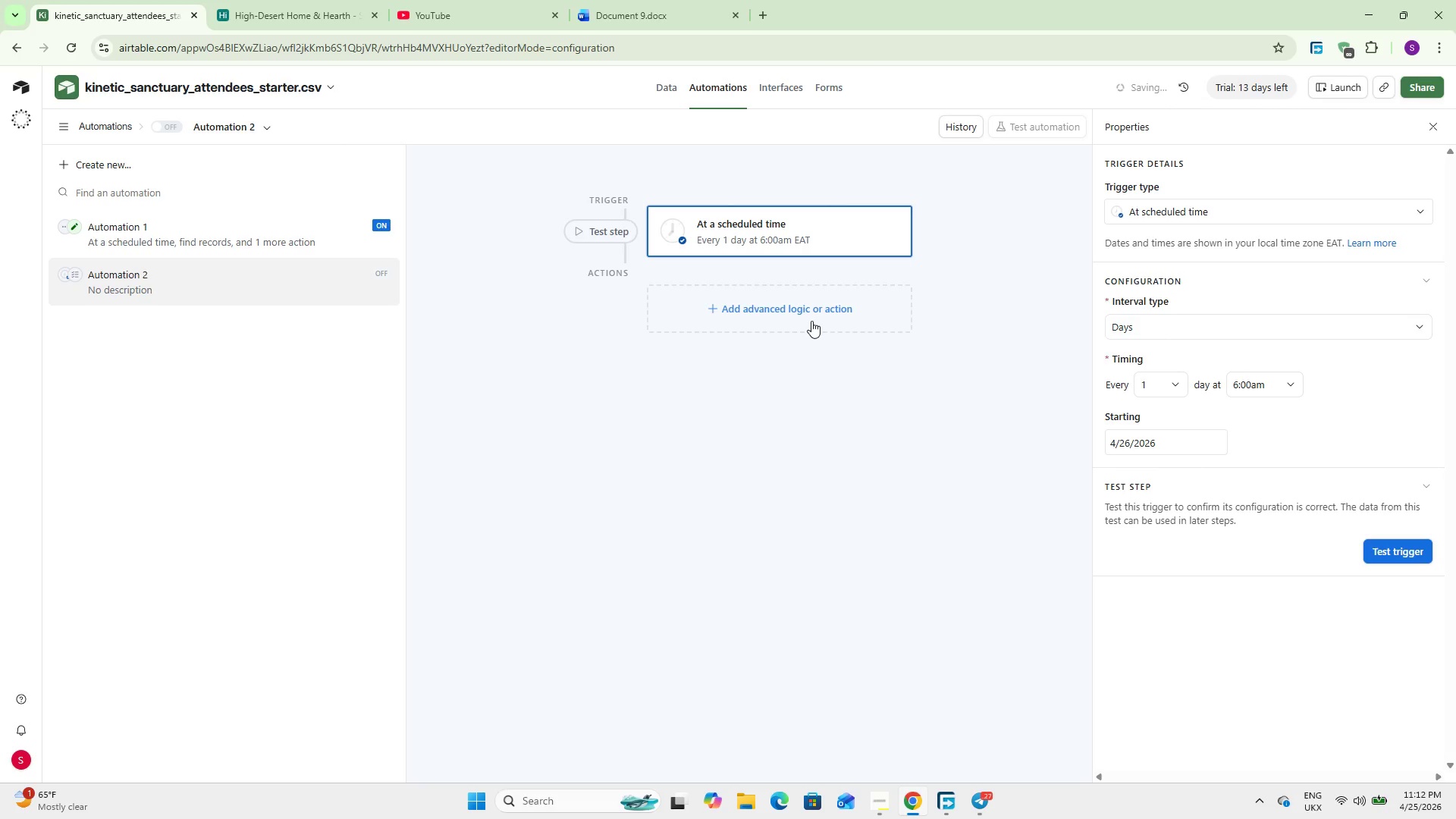 
wait(5.14)
 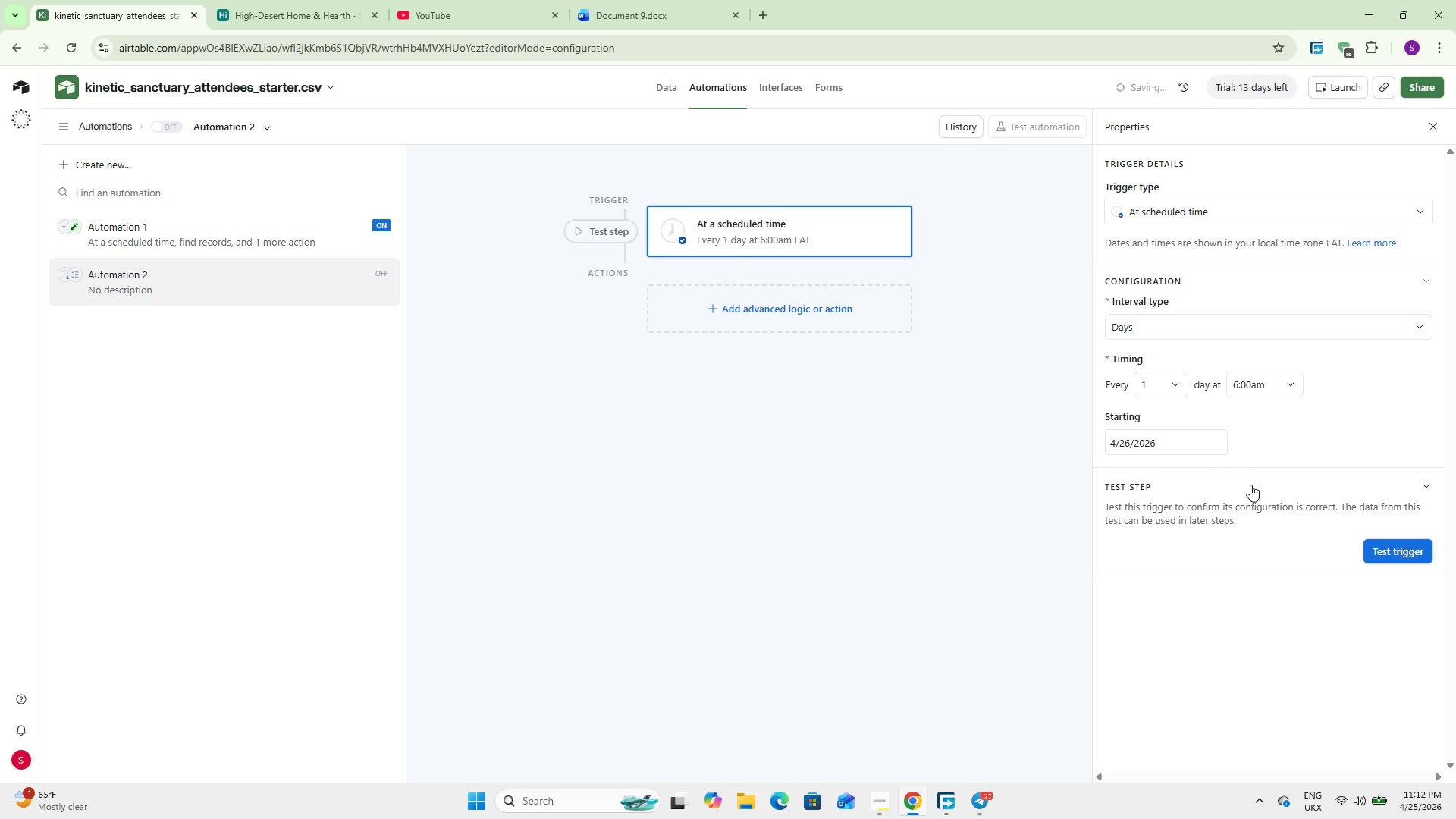 
left_click([811, 321])
 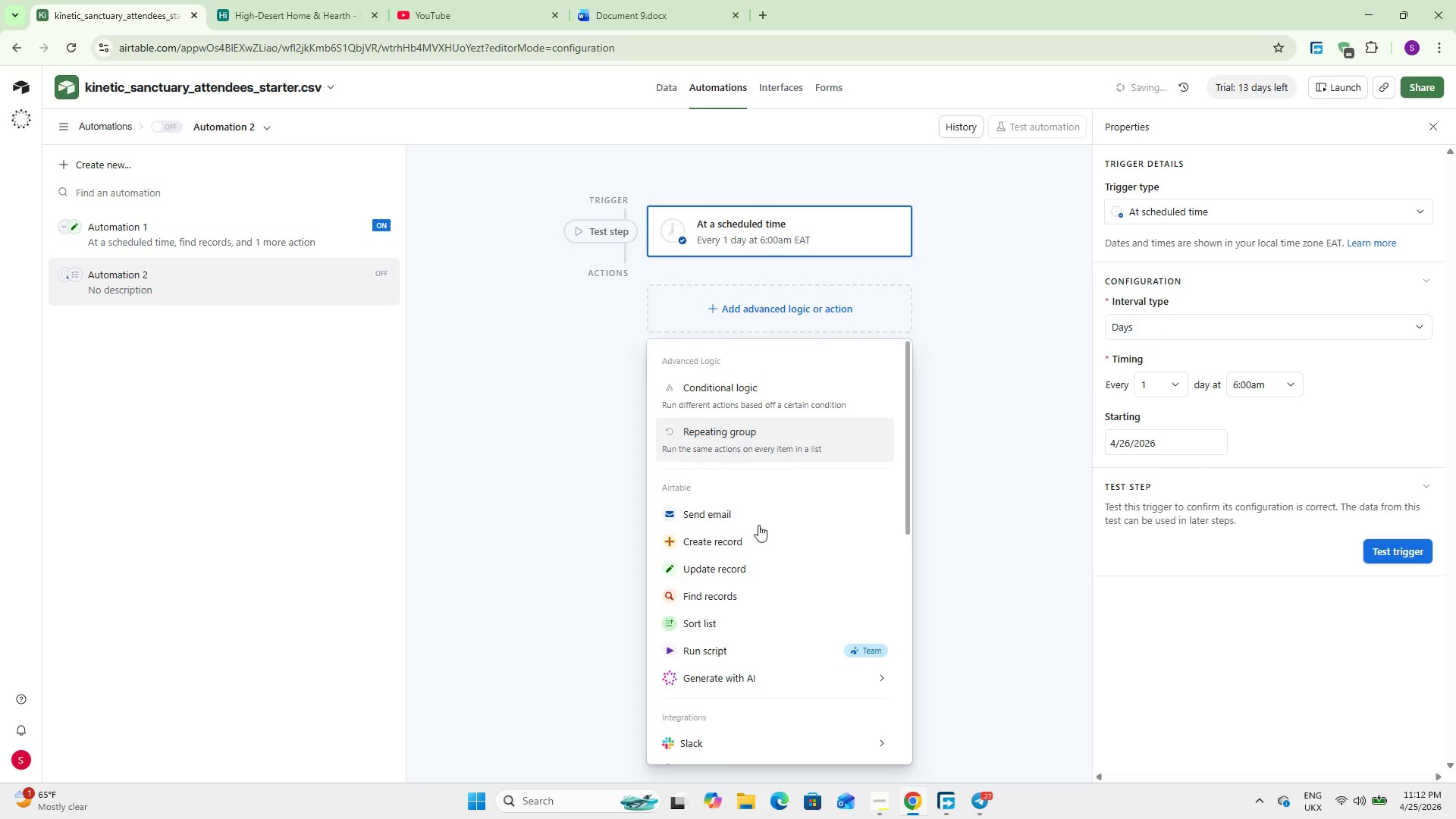 
left_click([745, 585])
 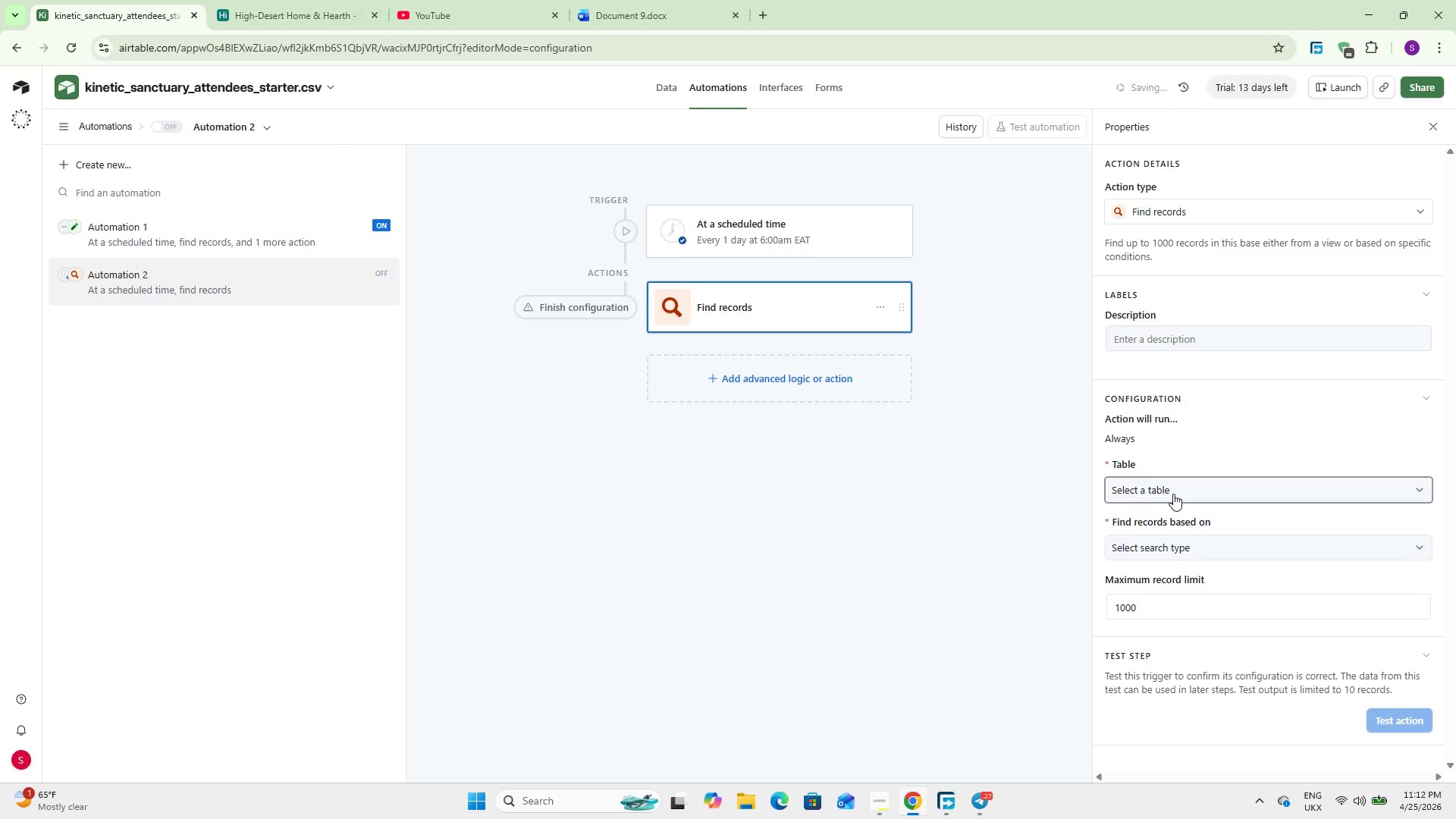 
wait(17.53)
 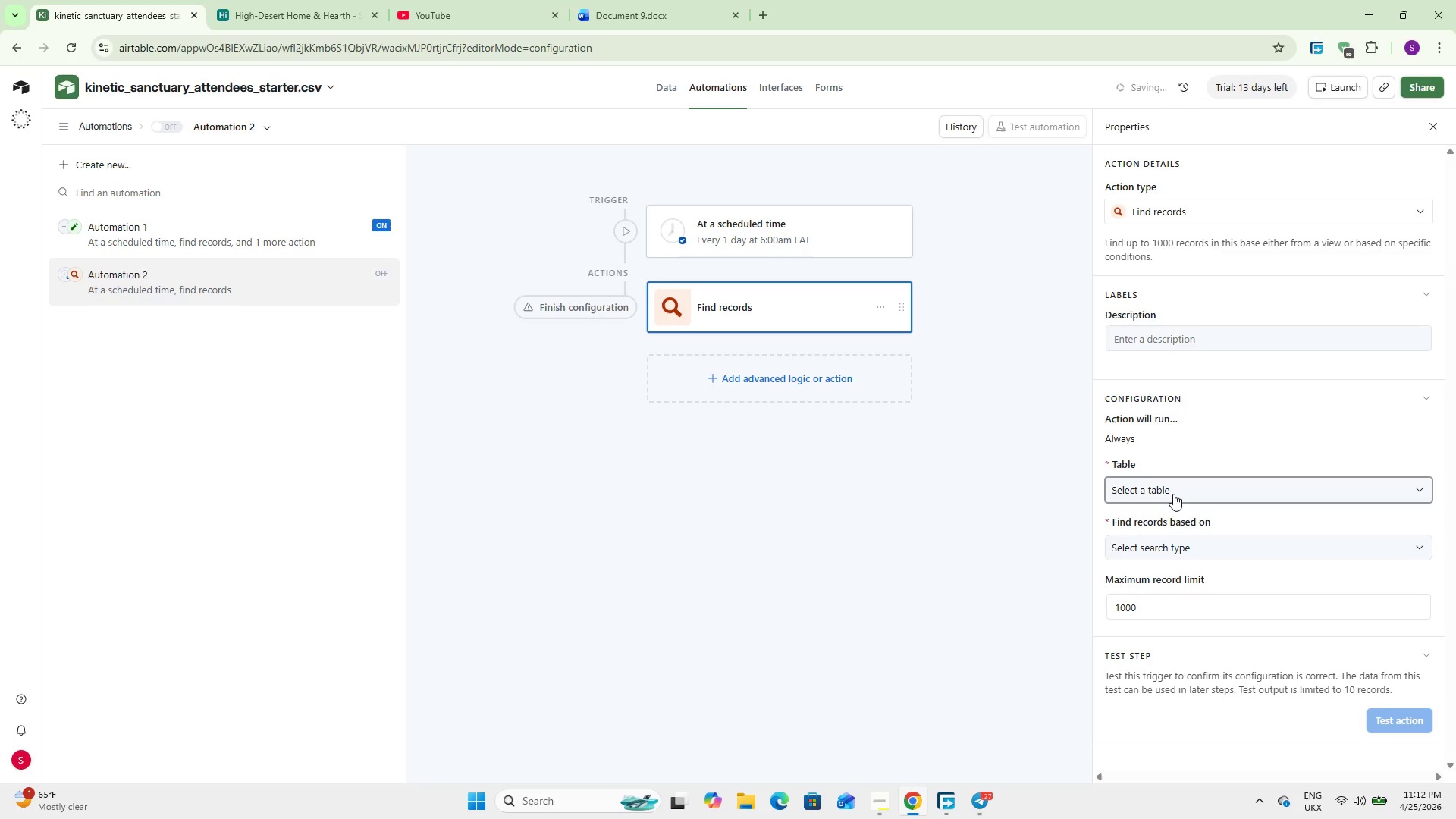 
left_click([1173, 494])
 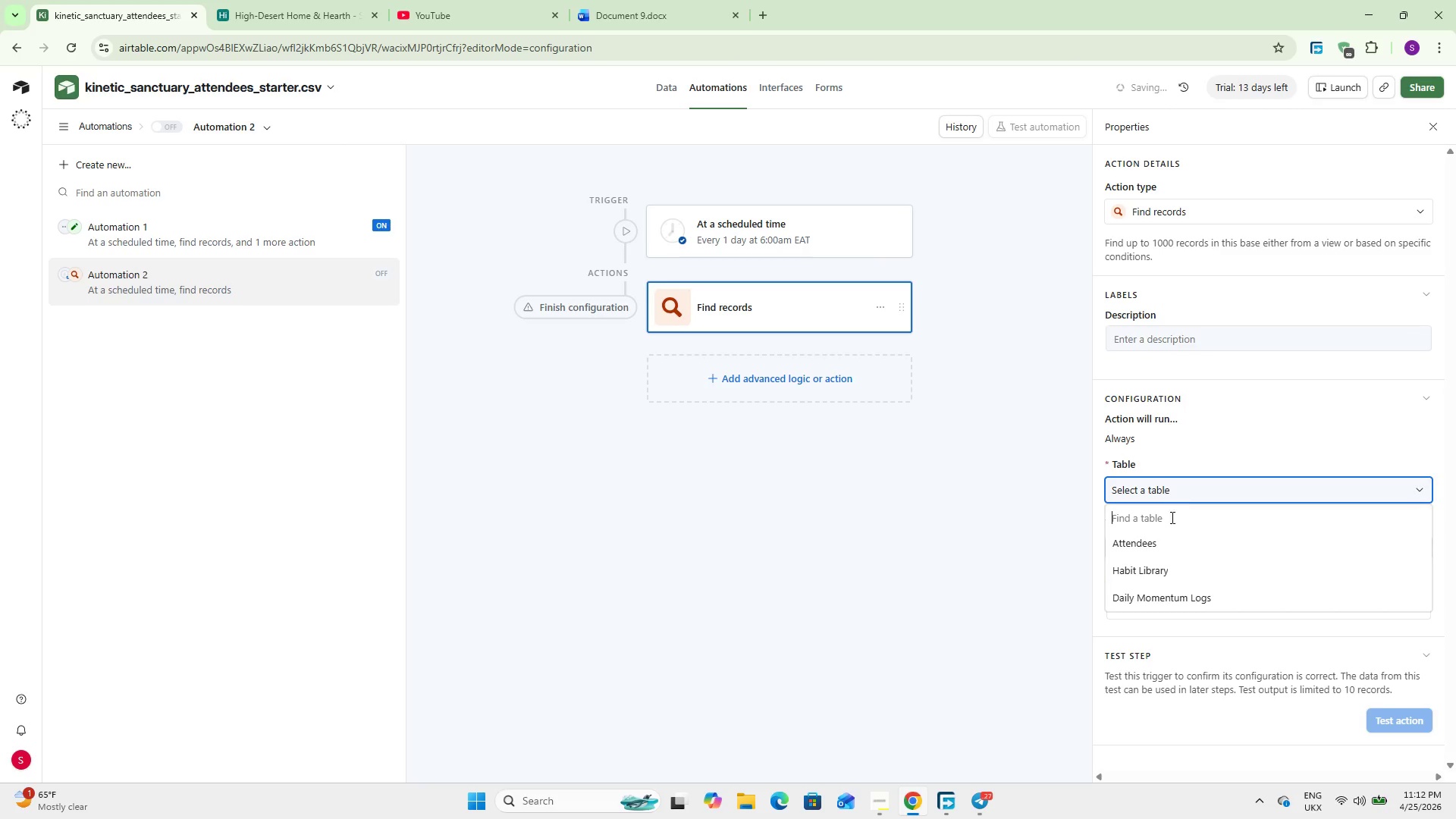 
left_click([1163, 544])
 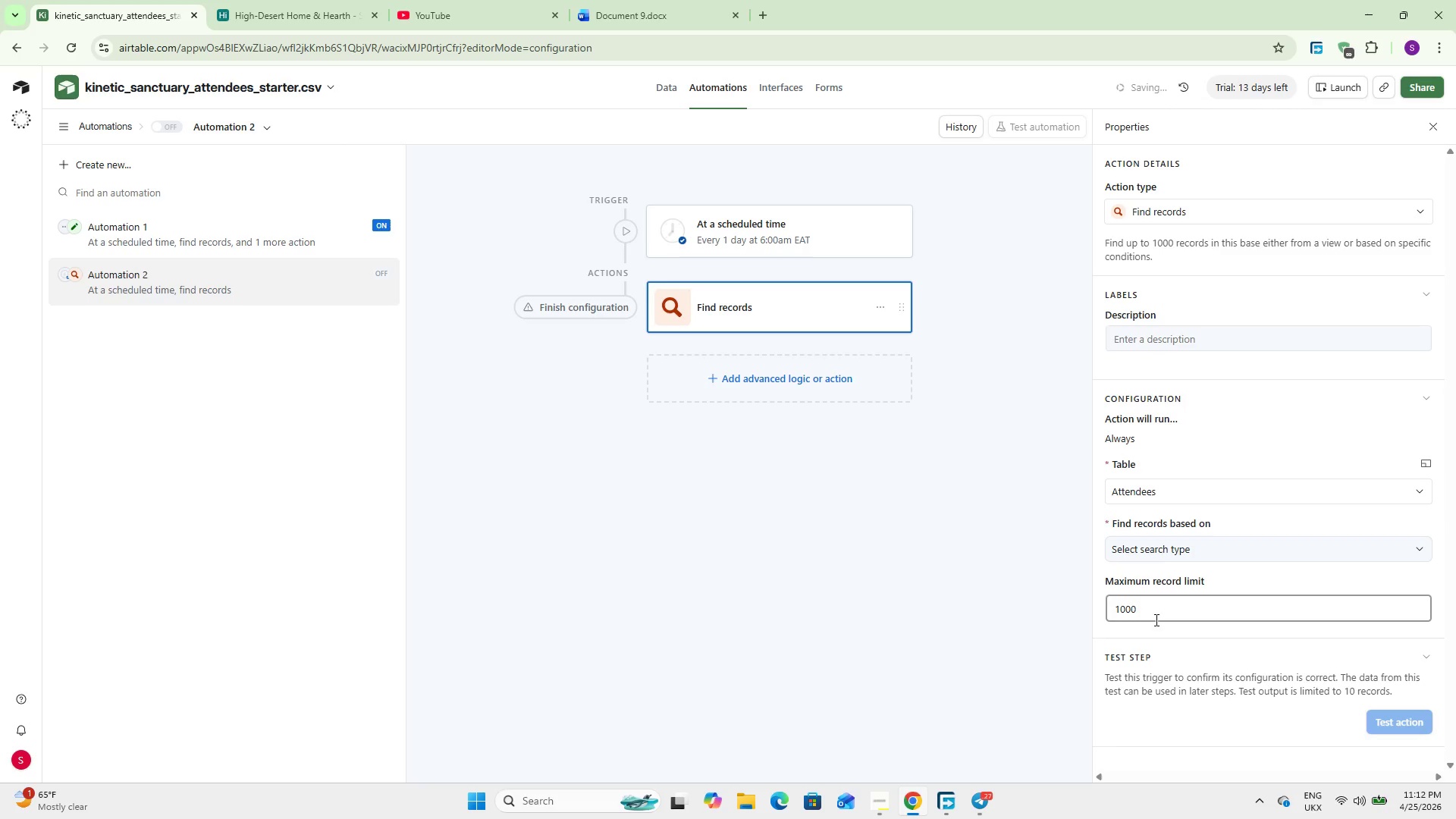 
left_click([1168, 551])
 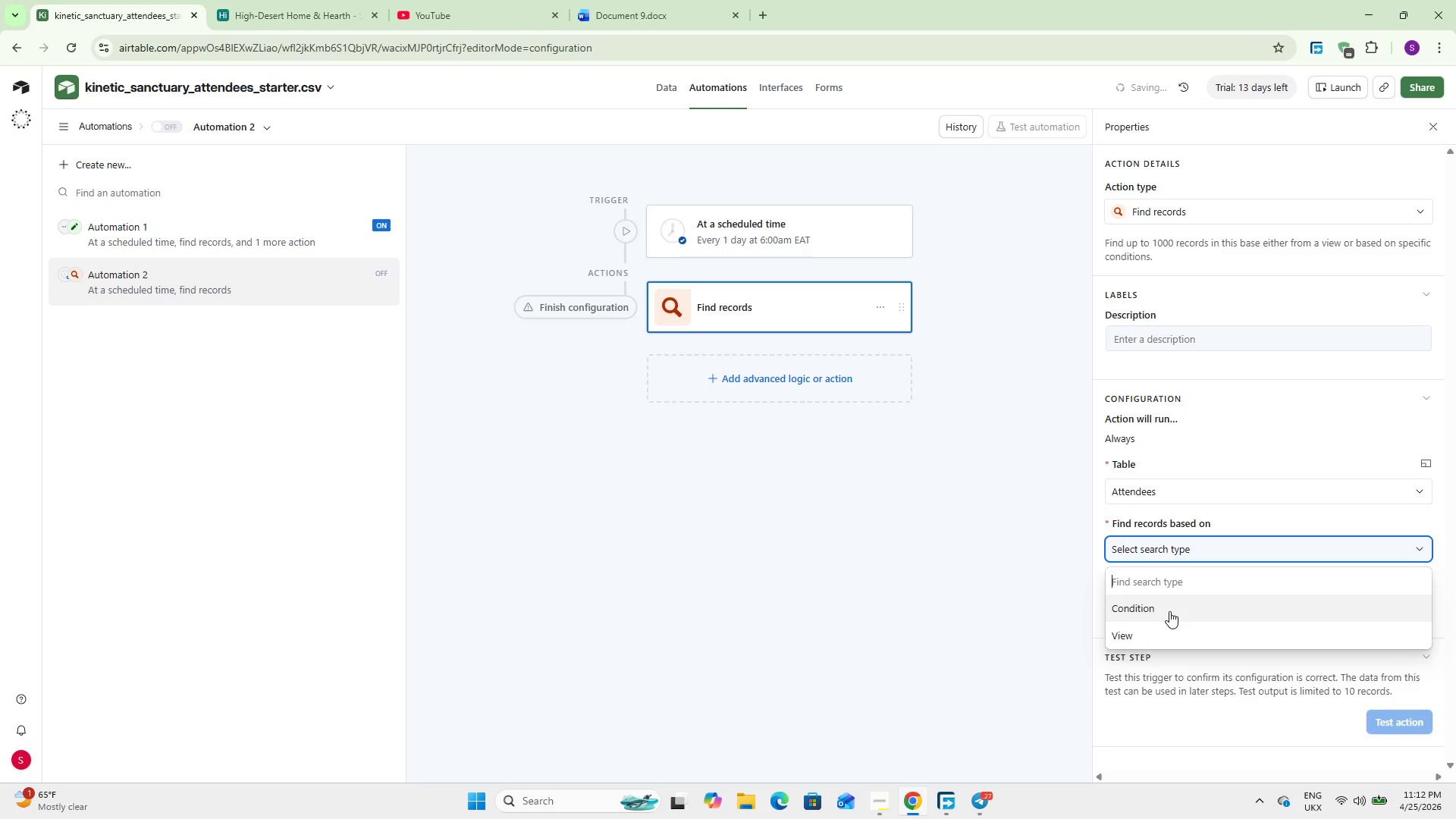 
left_click([1169, 611])
 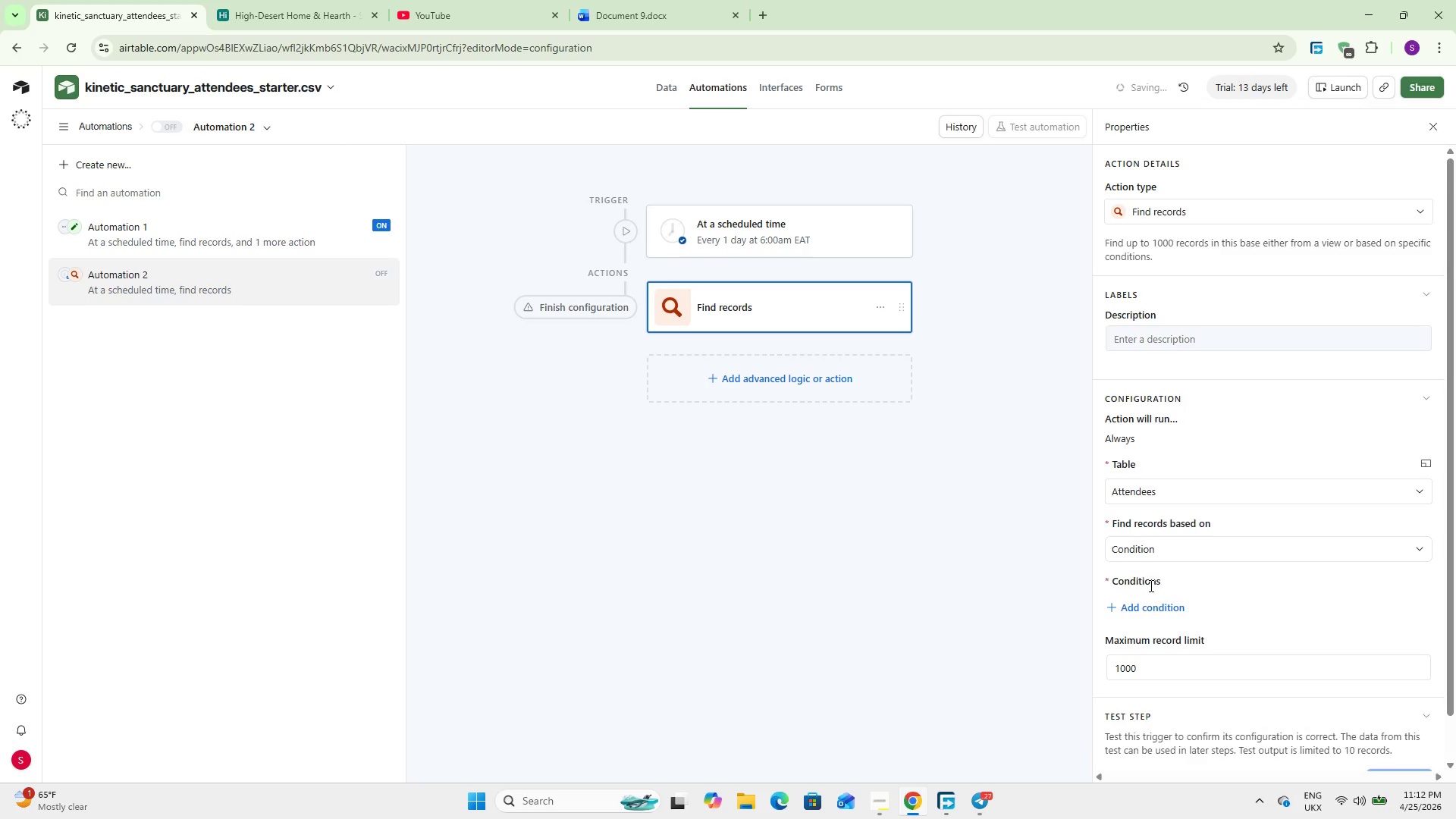 
left_click([1146, 603])
 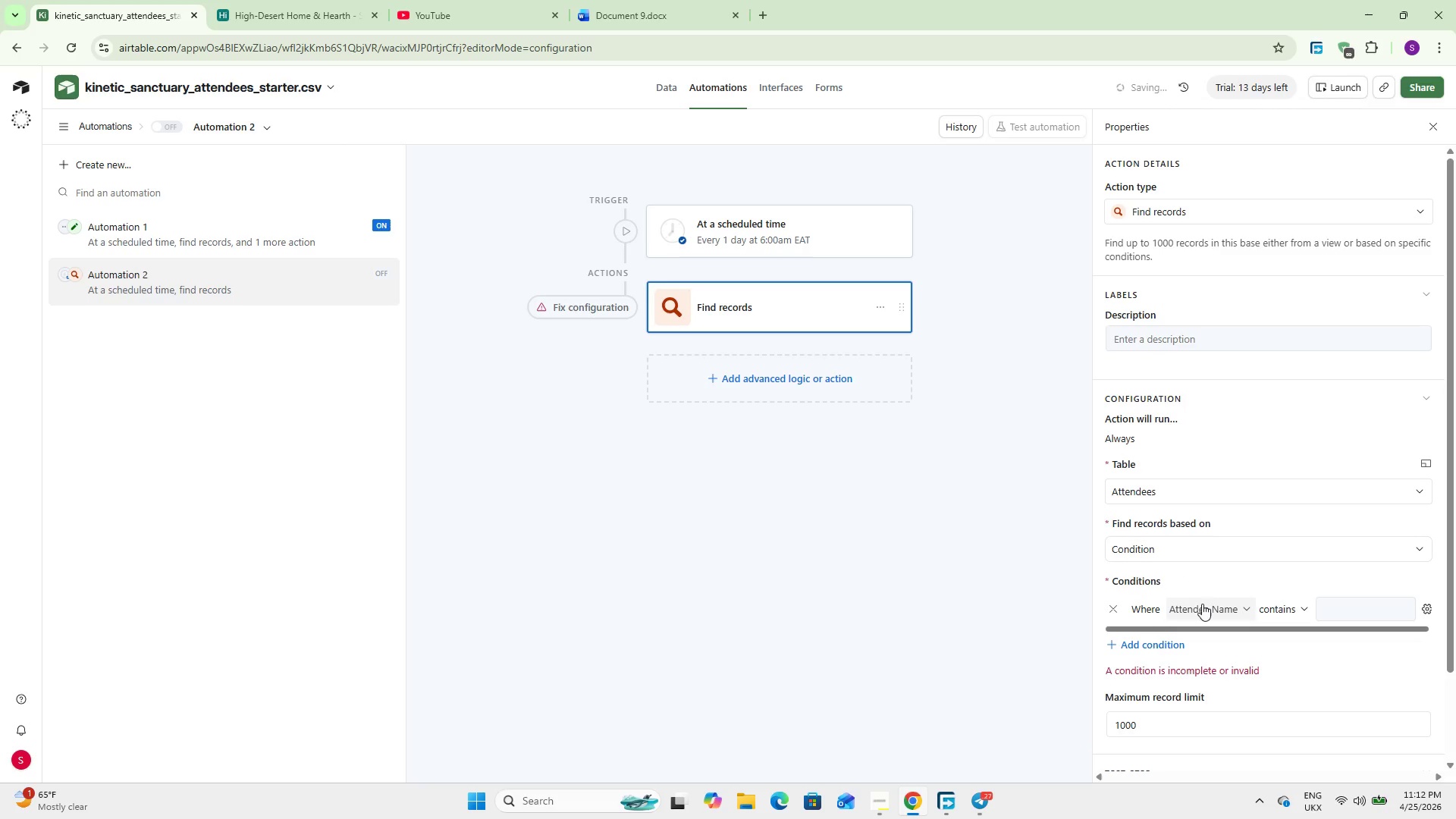 
left_click([1202, 604])
 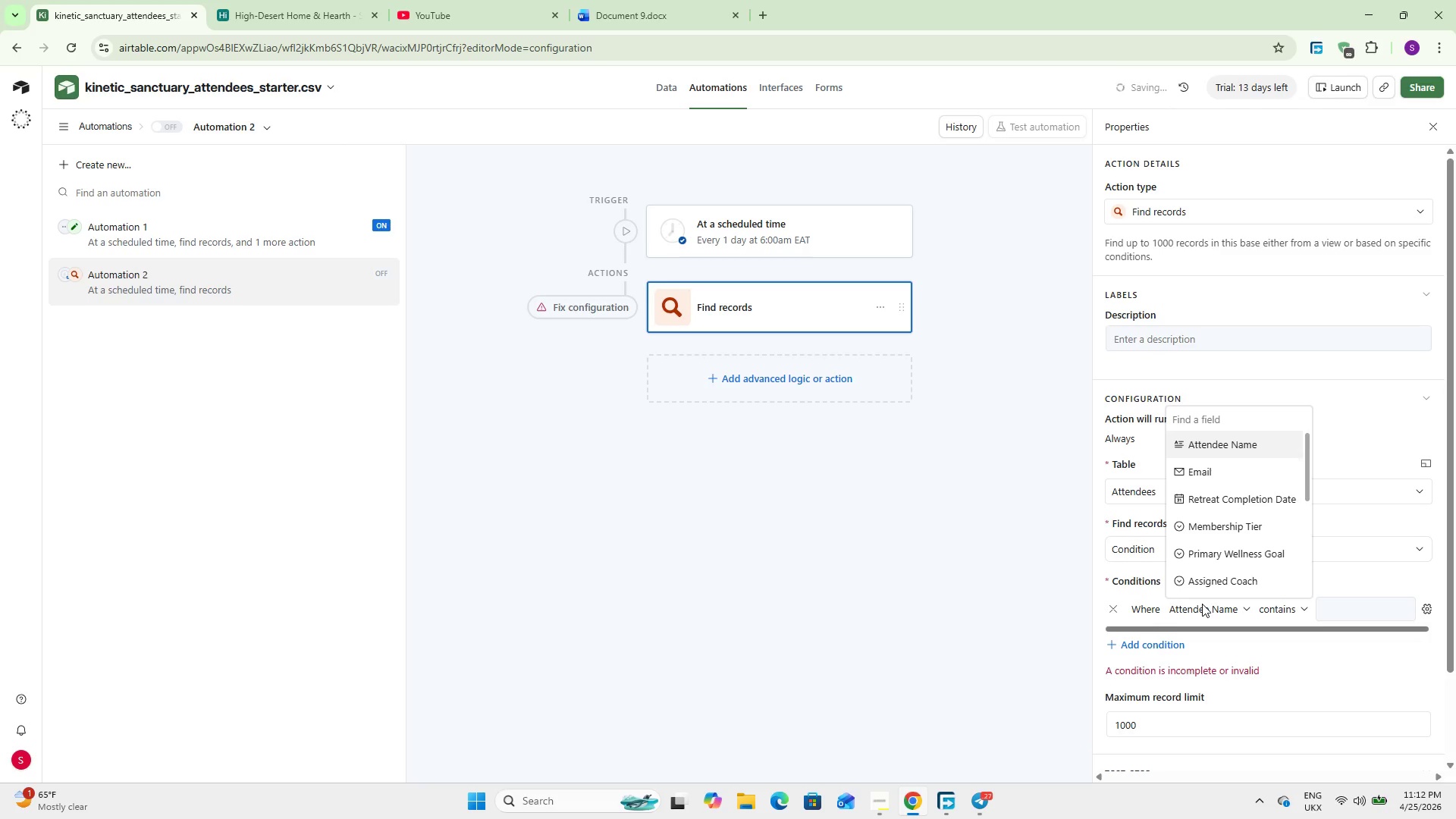 
type(to)
 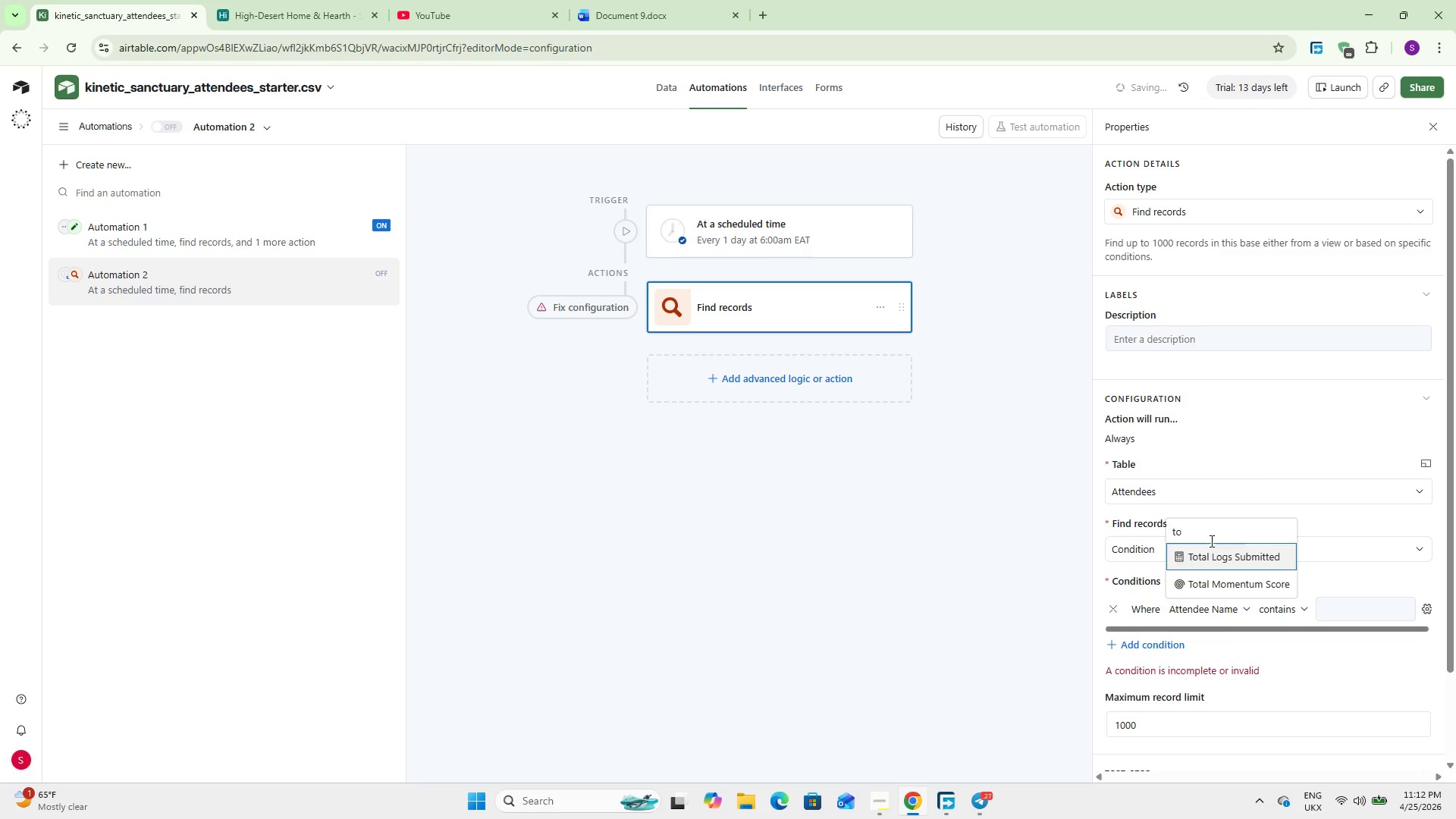 
left_click([1210, 550])
 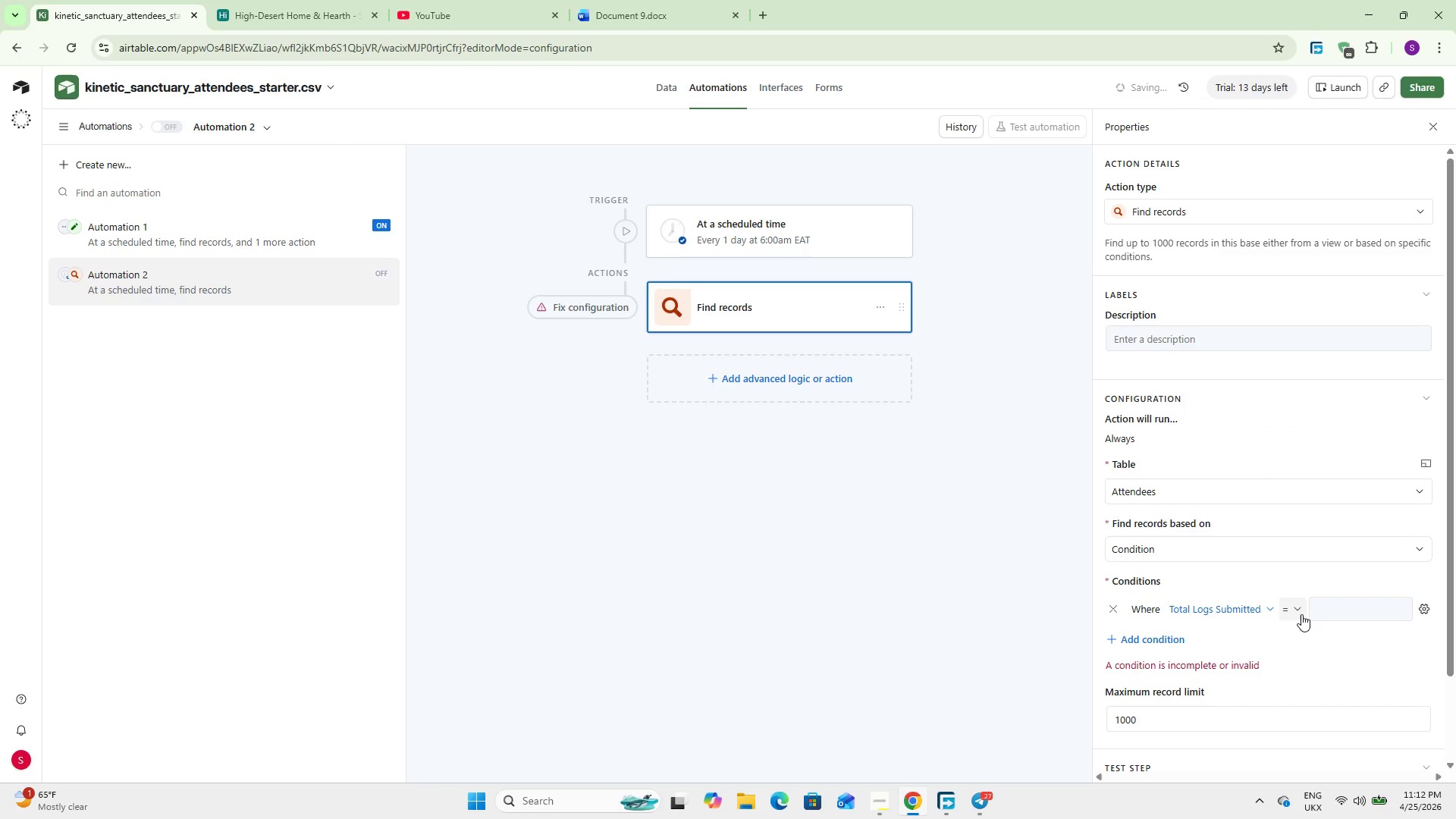 
left_click([1301, 613])
 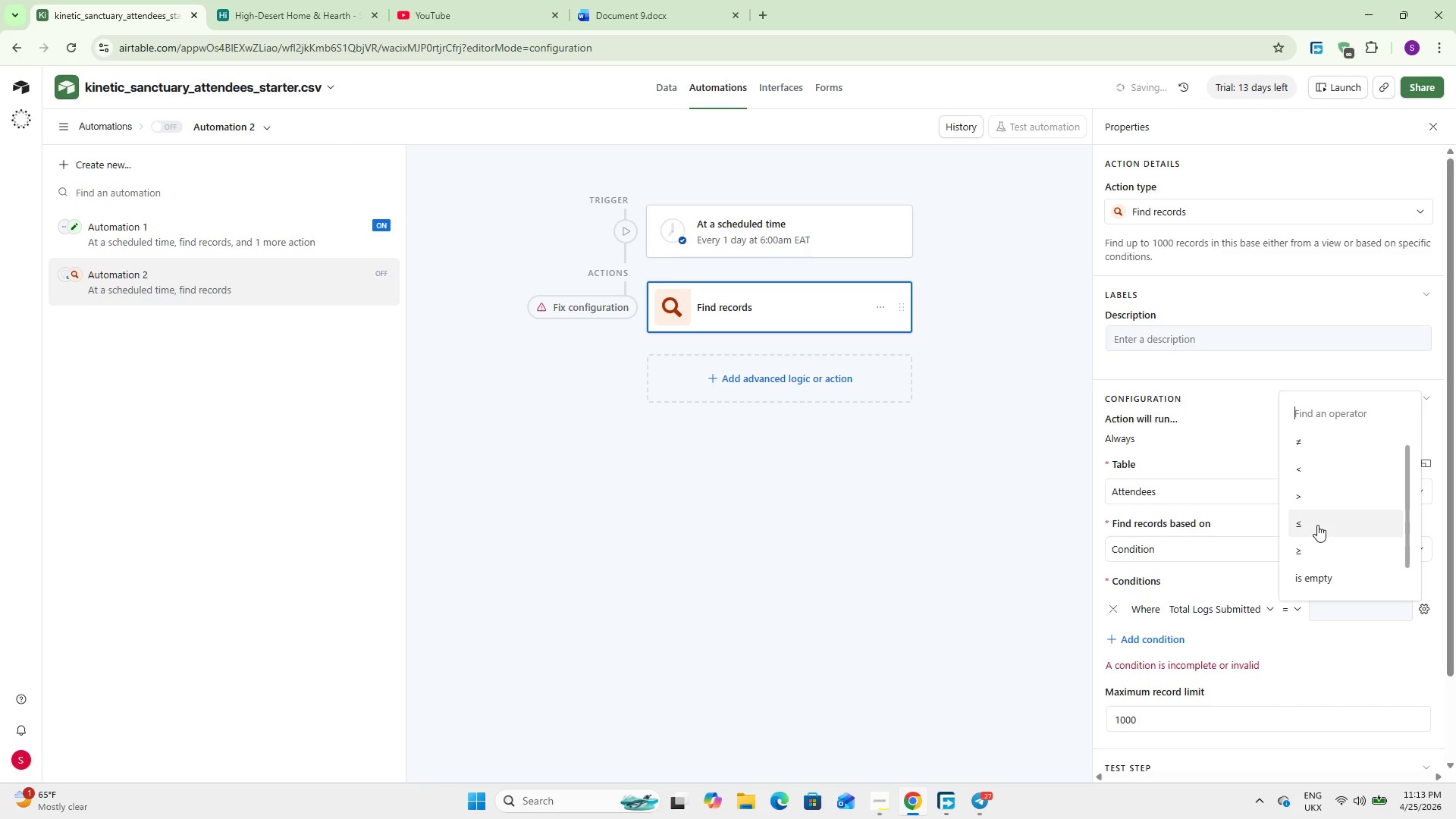 
left_click([1317, 496])
 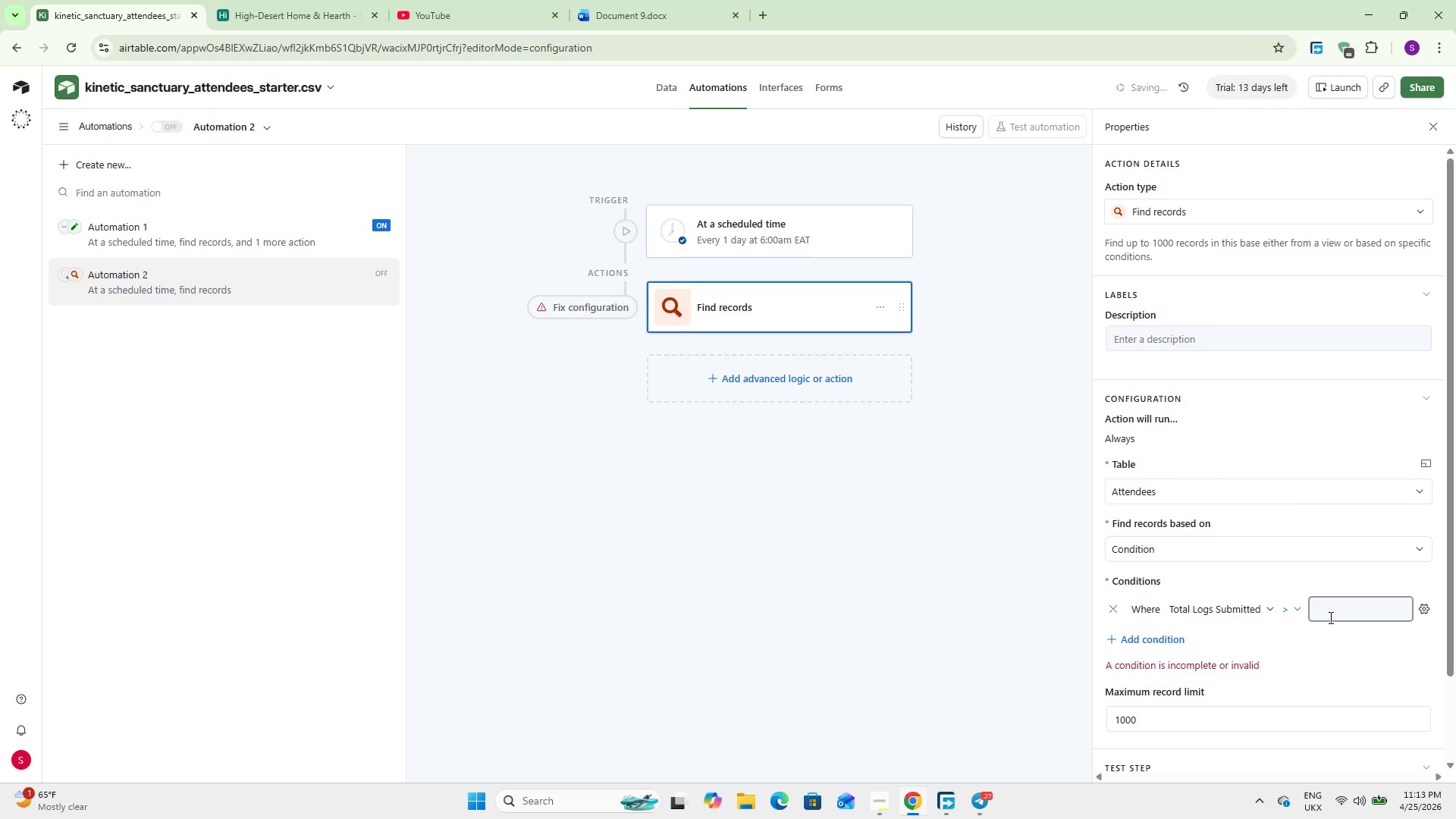 
wait(6.09)
 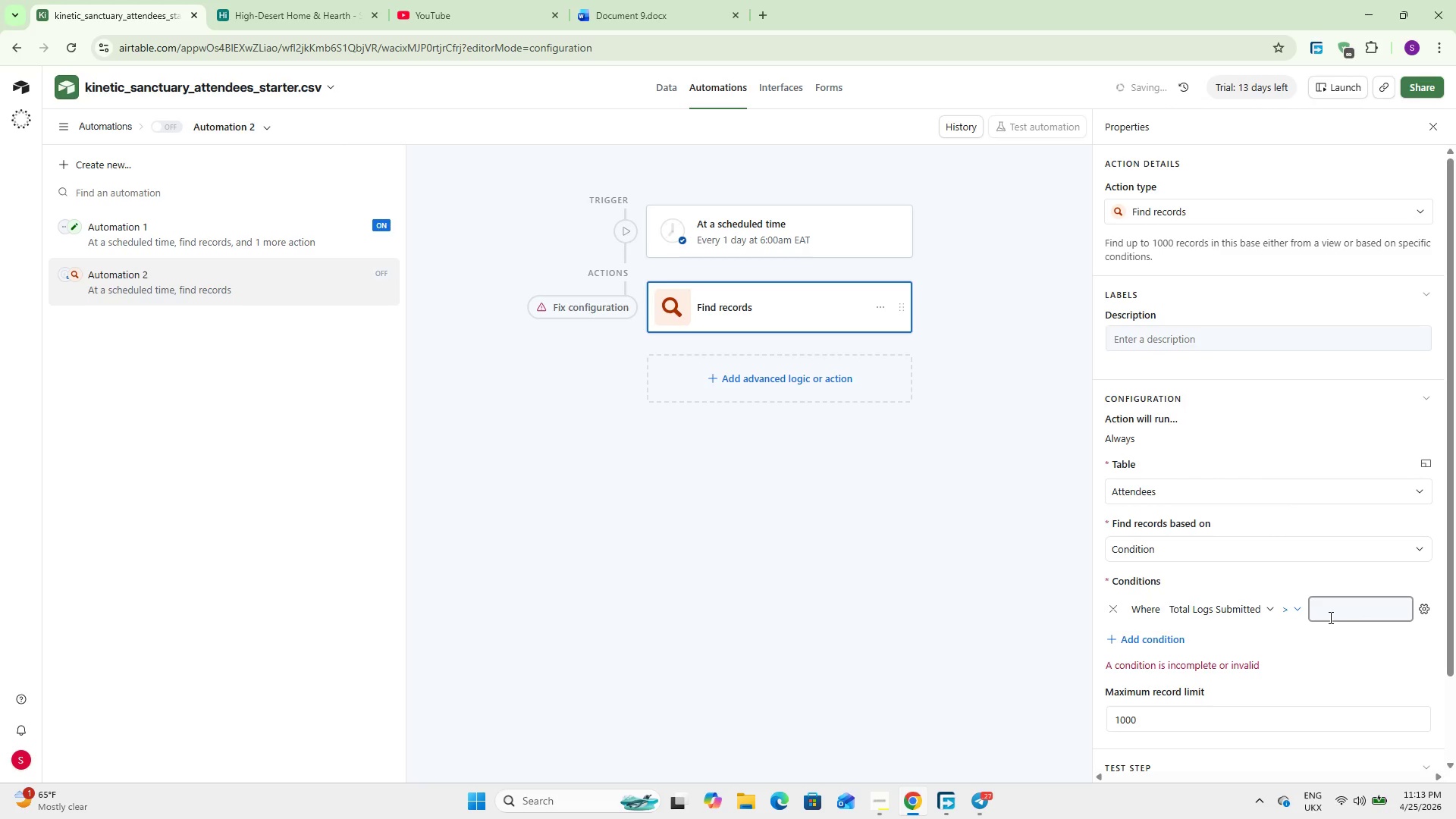 
left_click([1329, 617])
 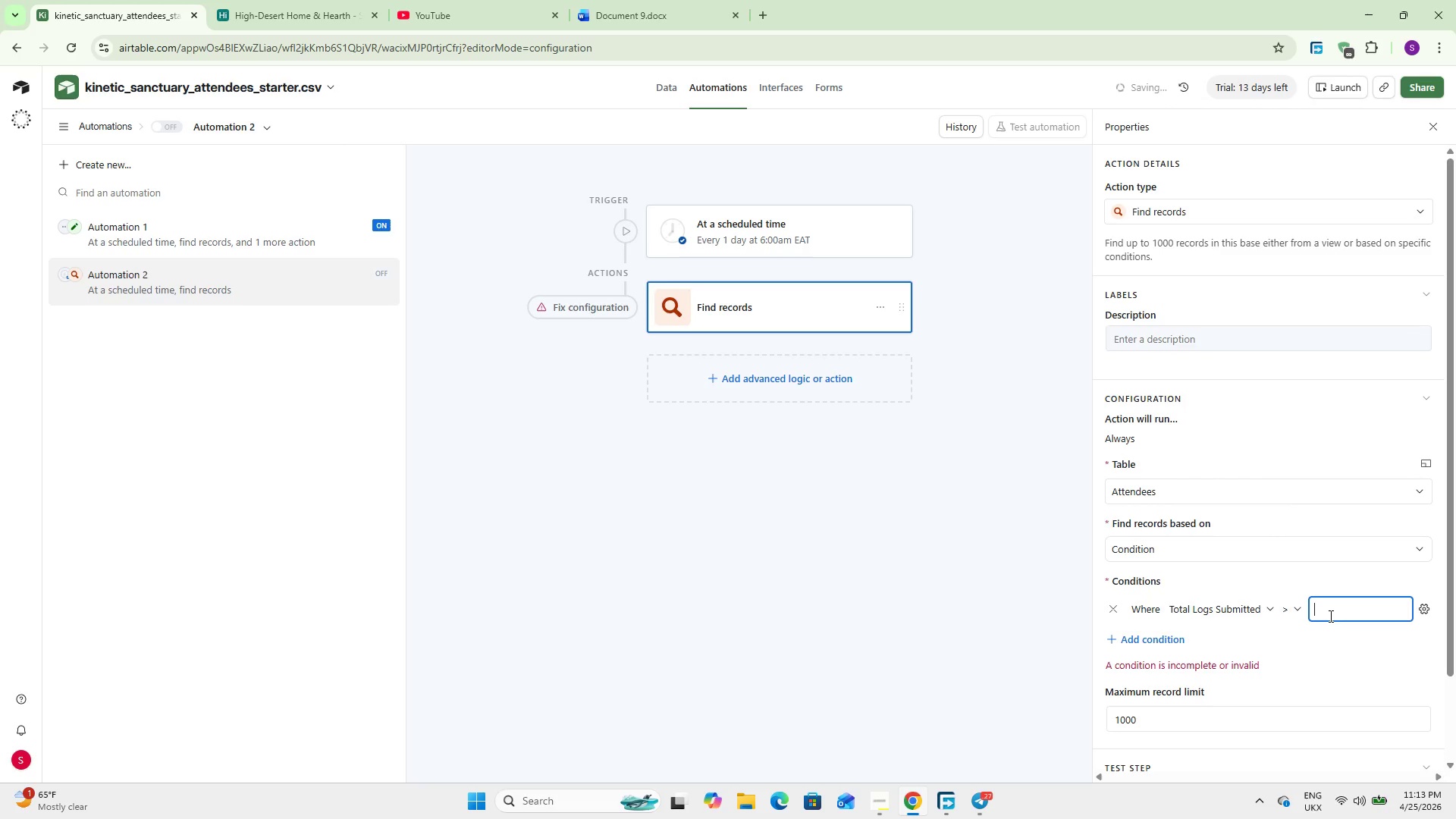 
key(Numpad2)
 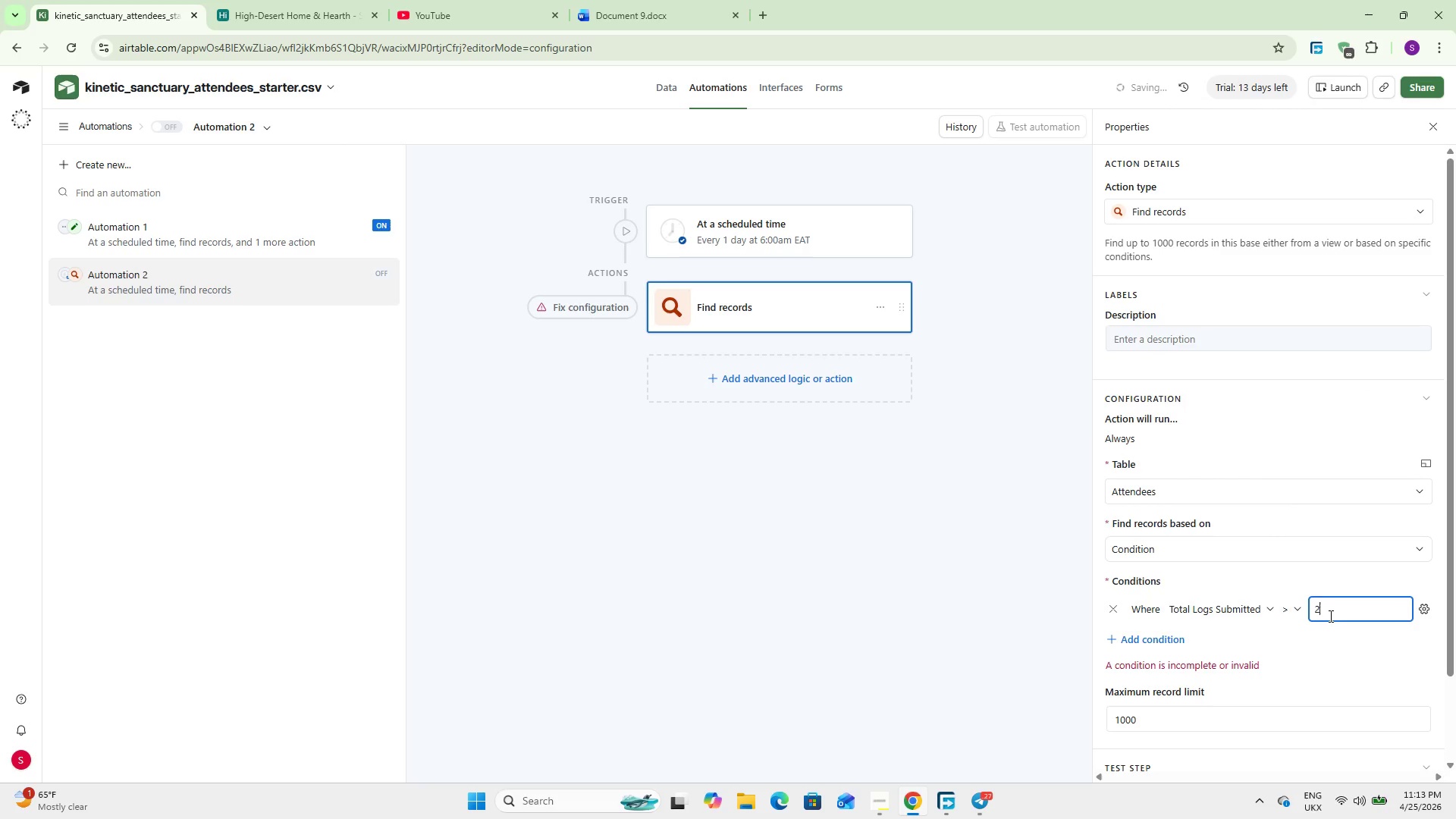 
key(Numpad0)
 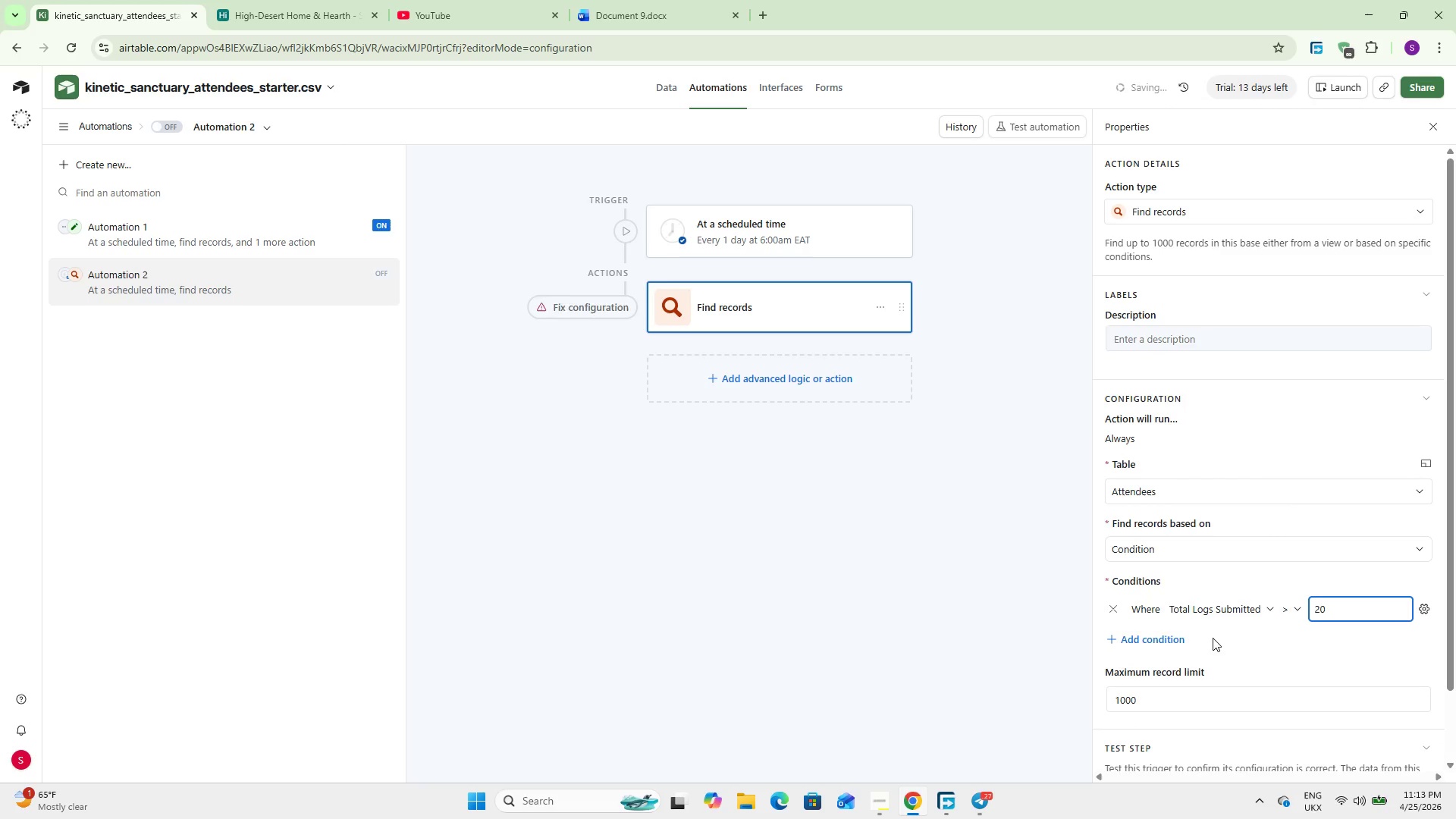 
left_click([1184, 631])
 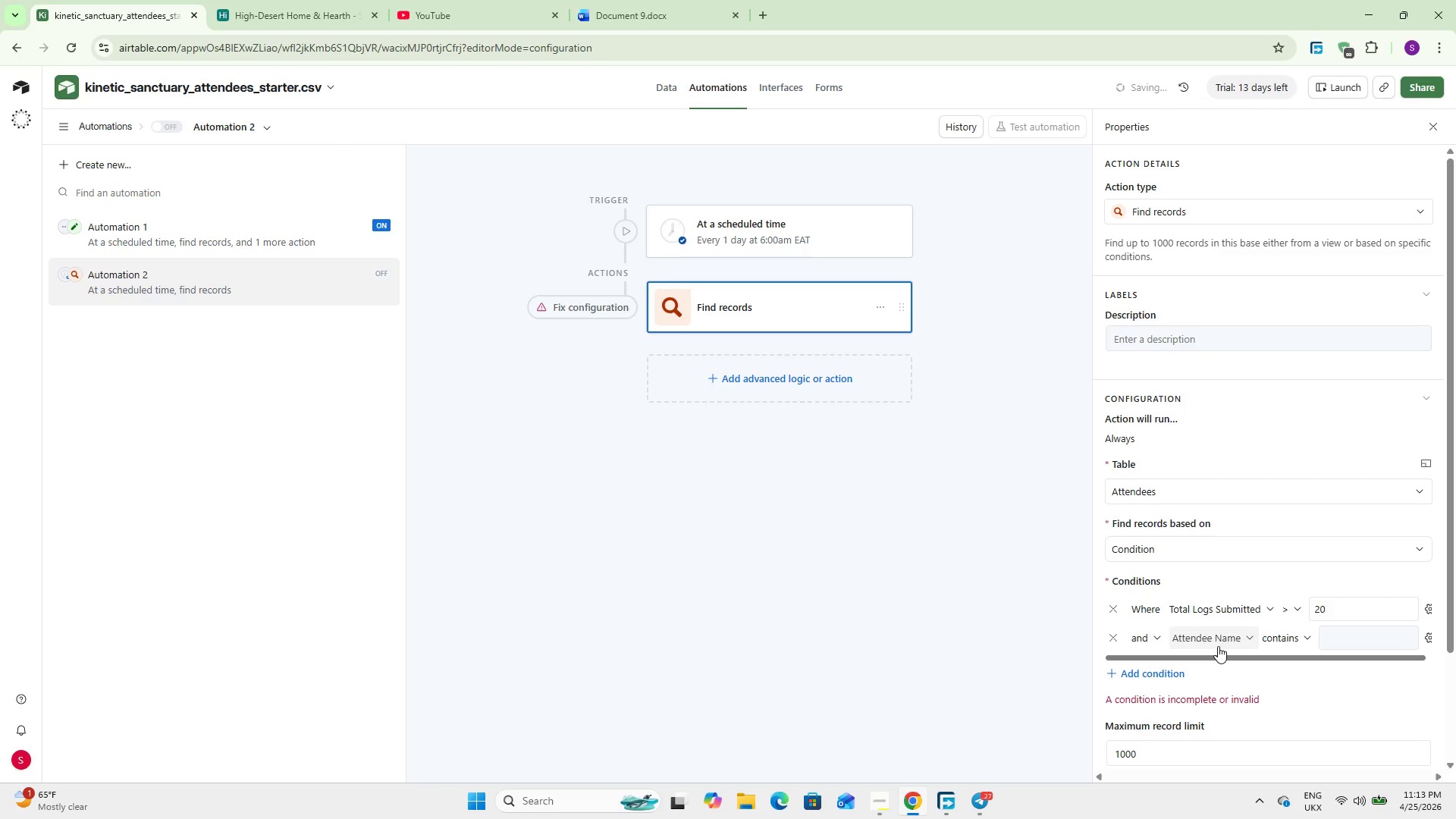 
left_click([1218, 646])
 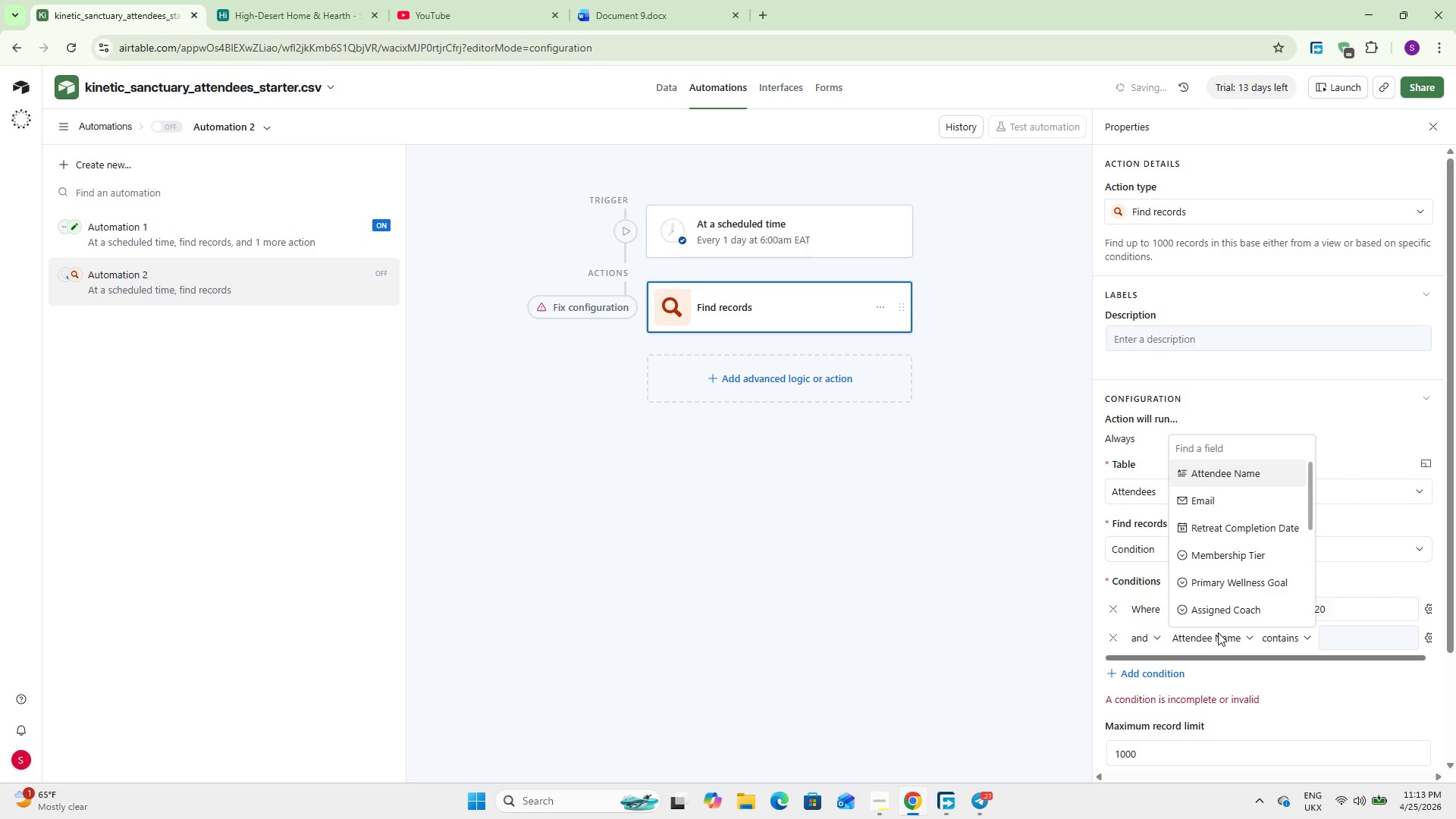 
type(at)
 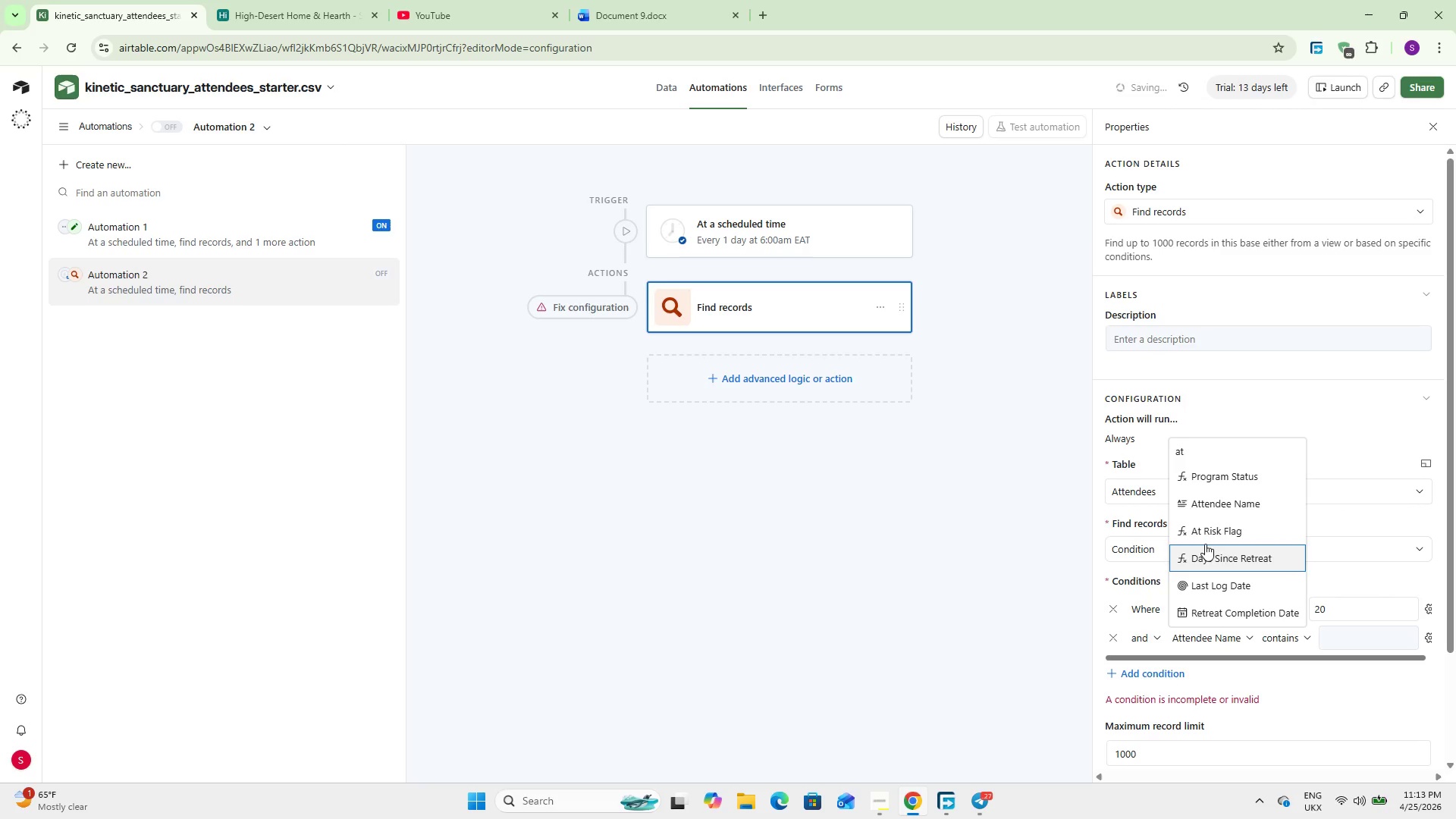 
left_click([1209, 530])
 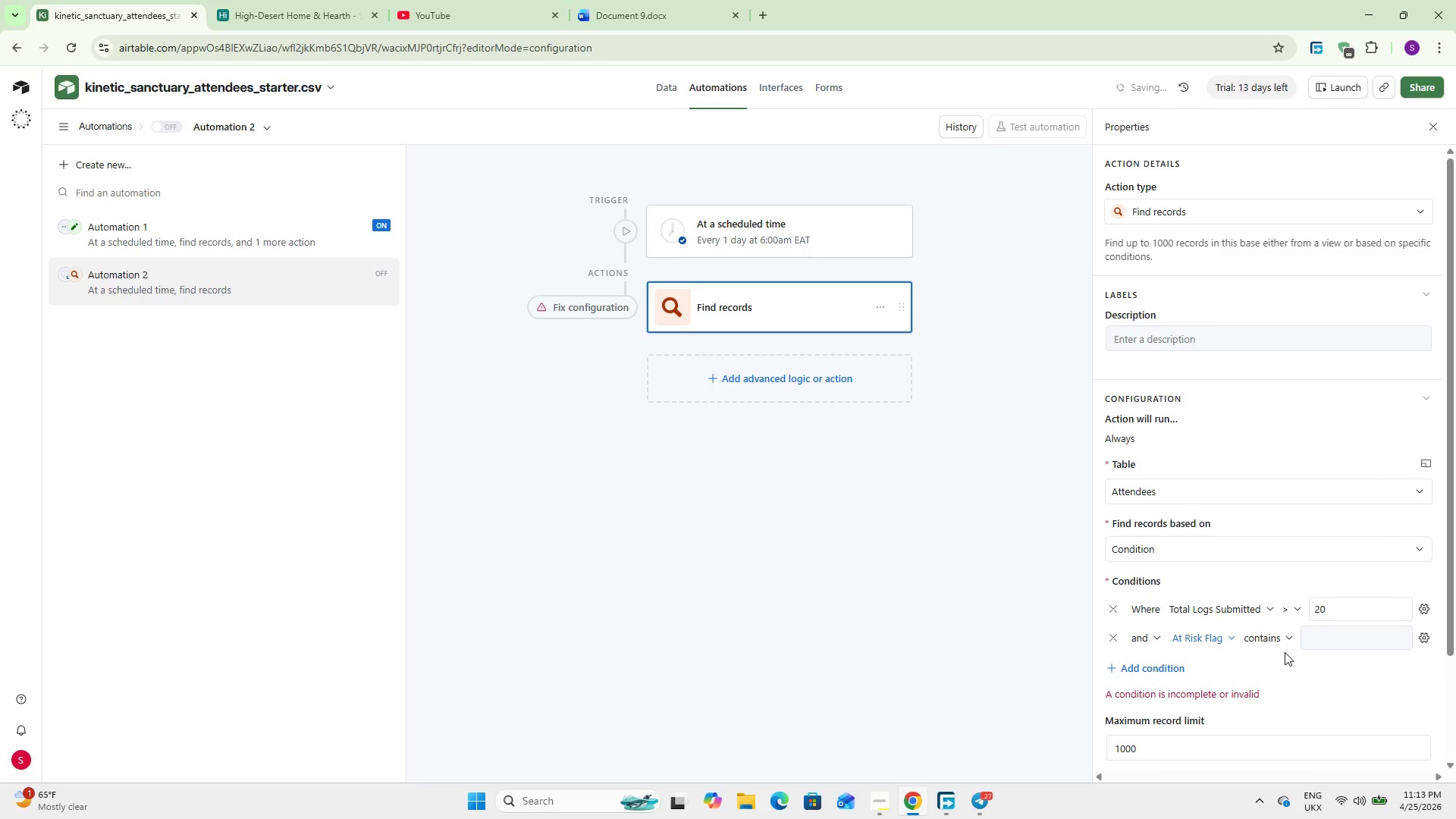 
left_click([1275, 642])
 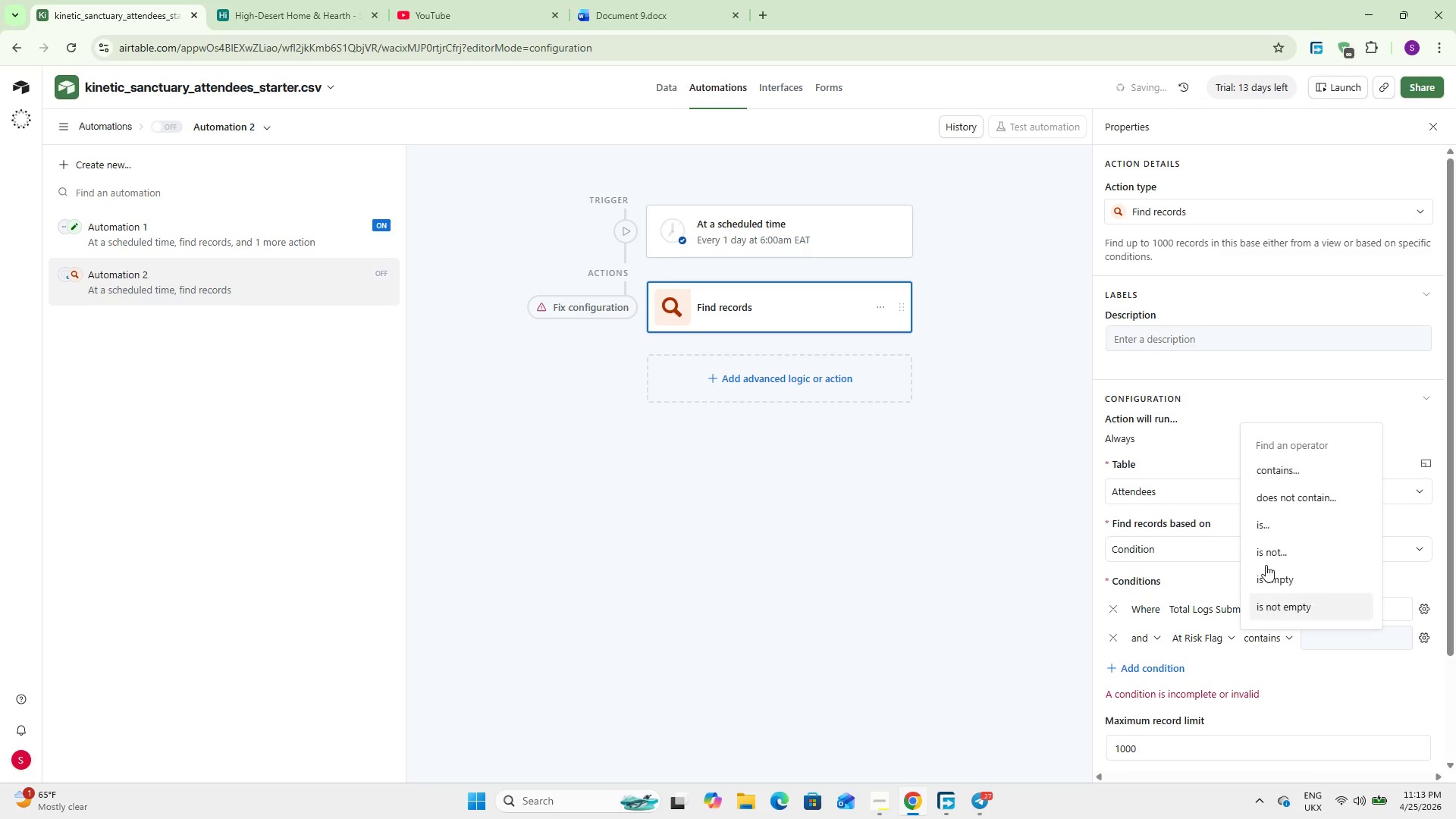 
left_click([1266, 533])
 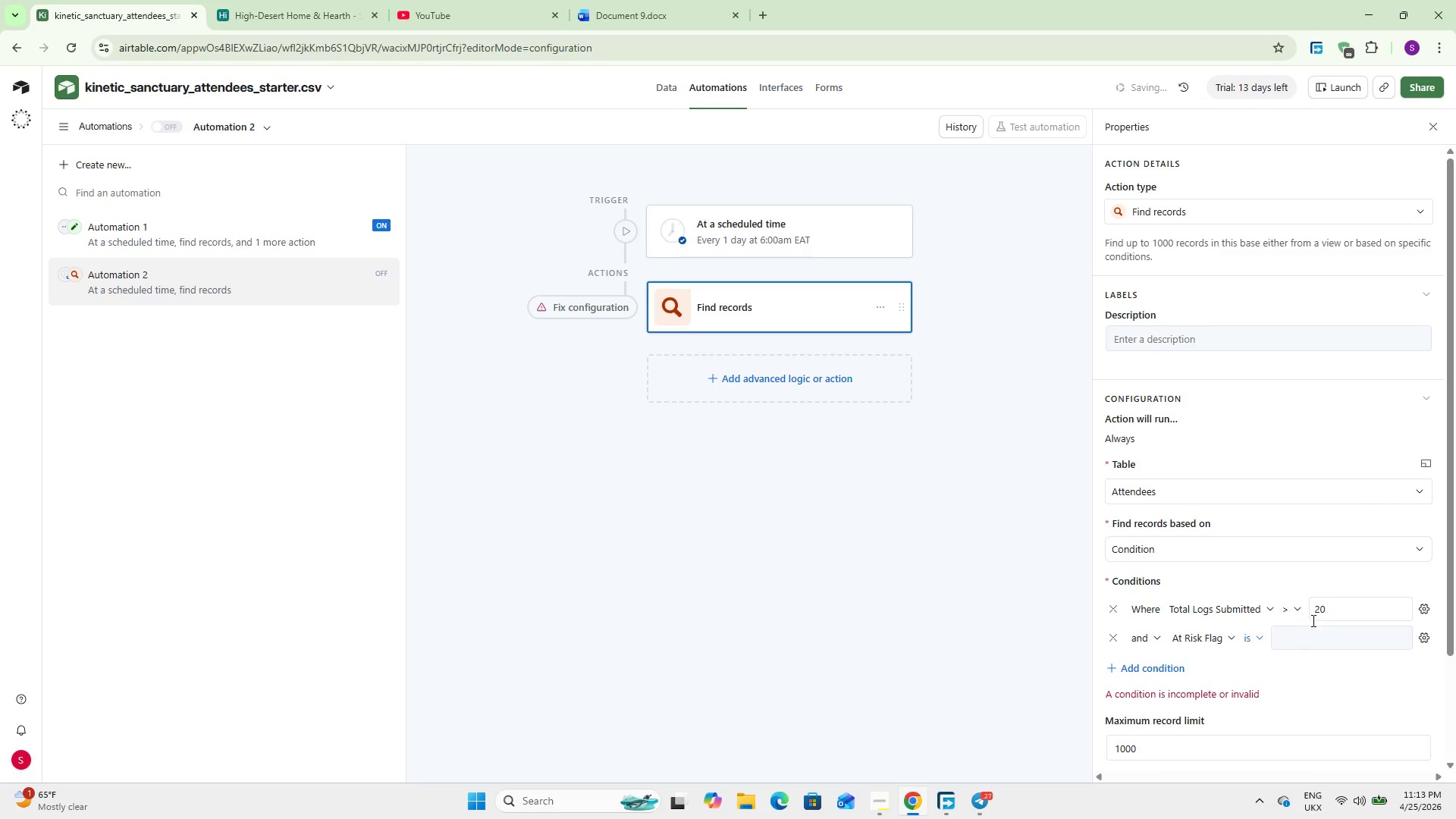 
left_click([1313, 636])
 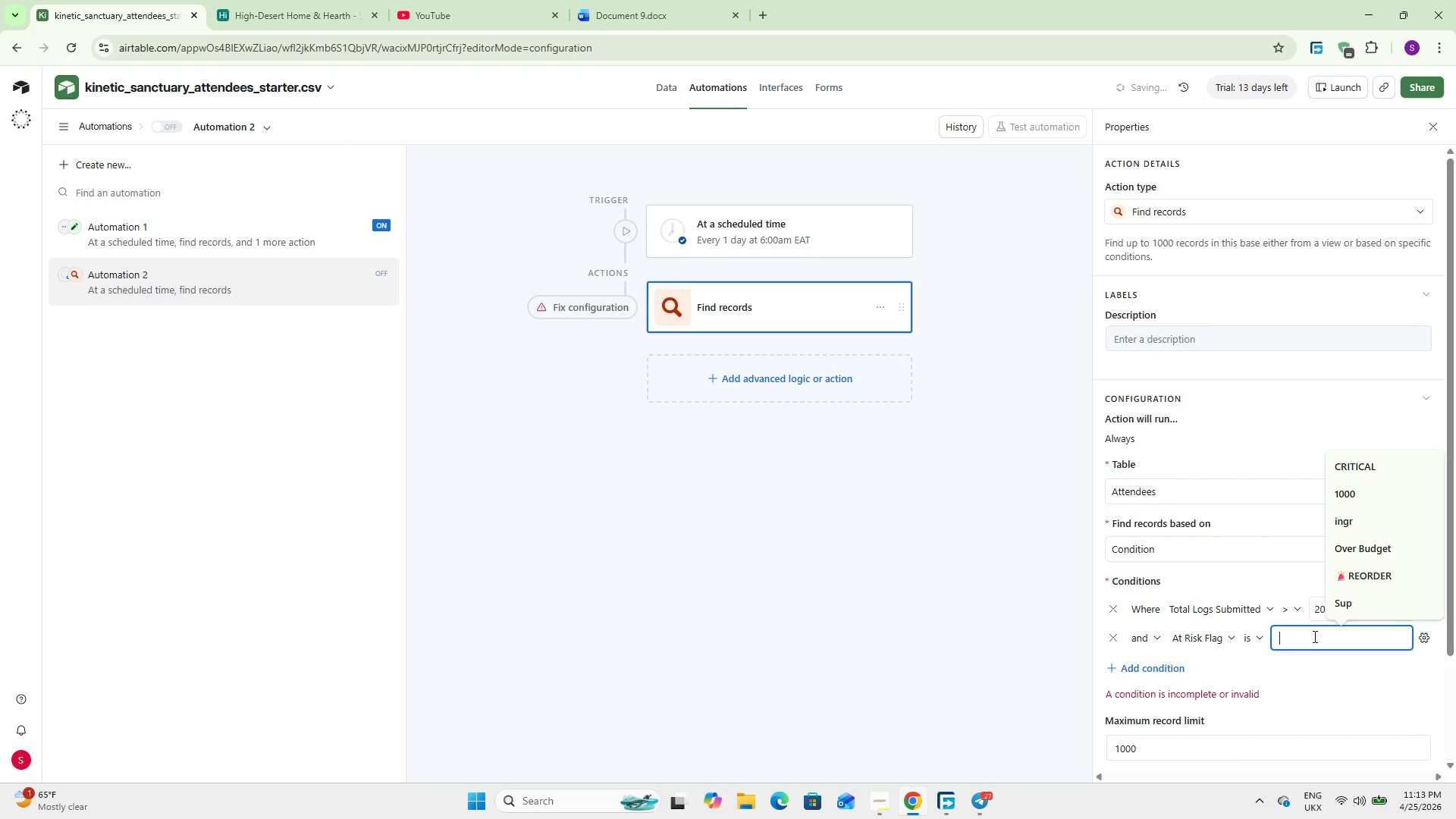 
wait(6.95)
 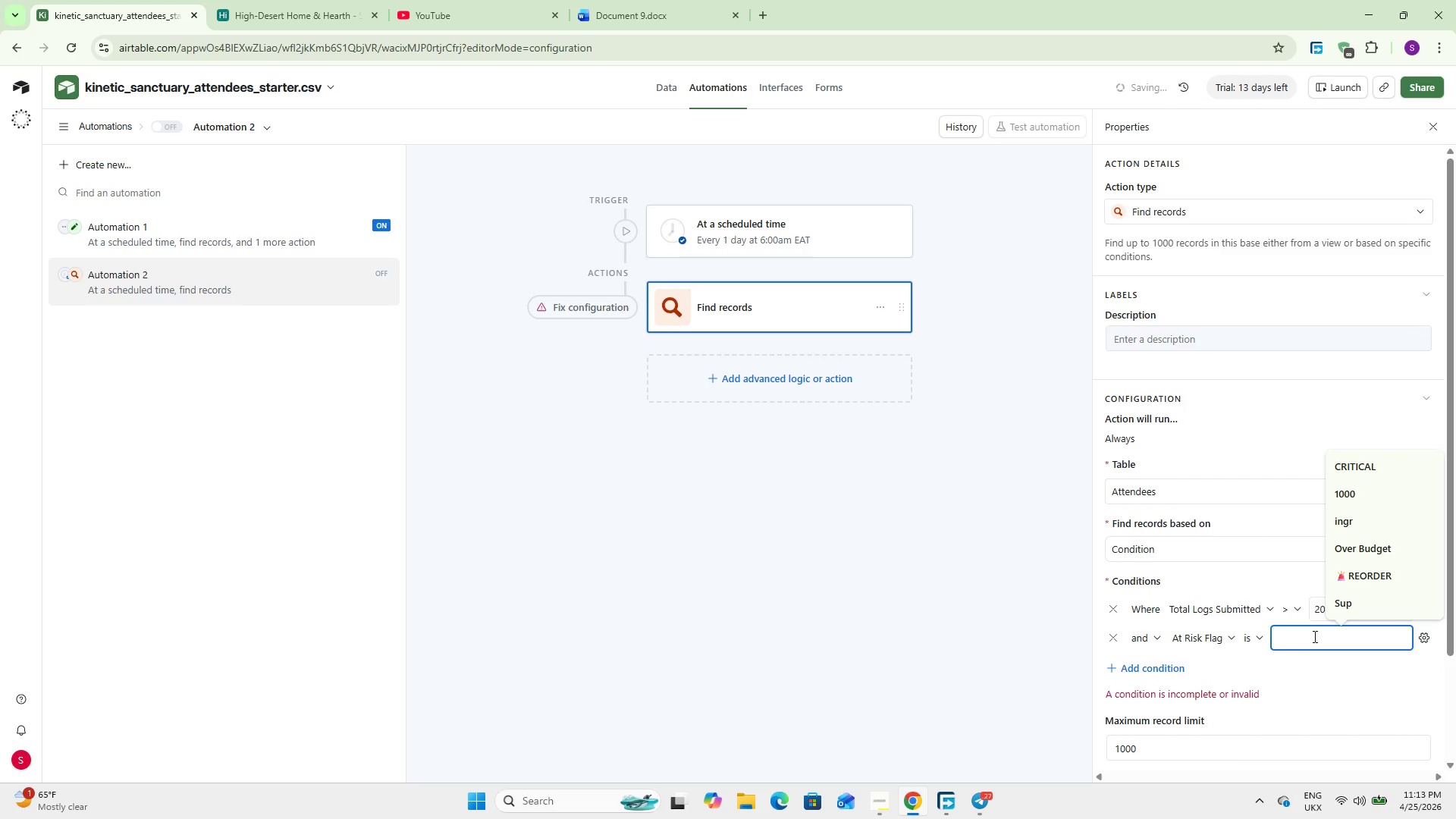 
type(Active)
 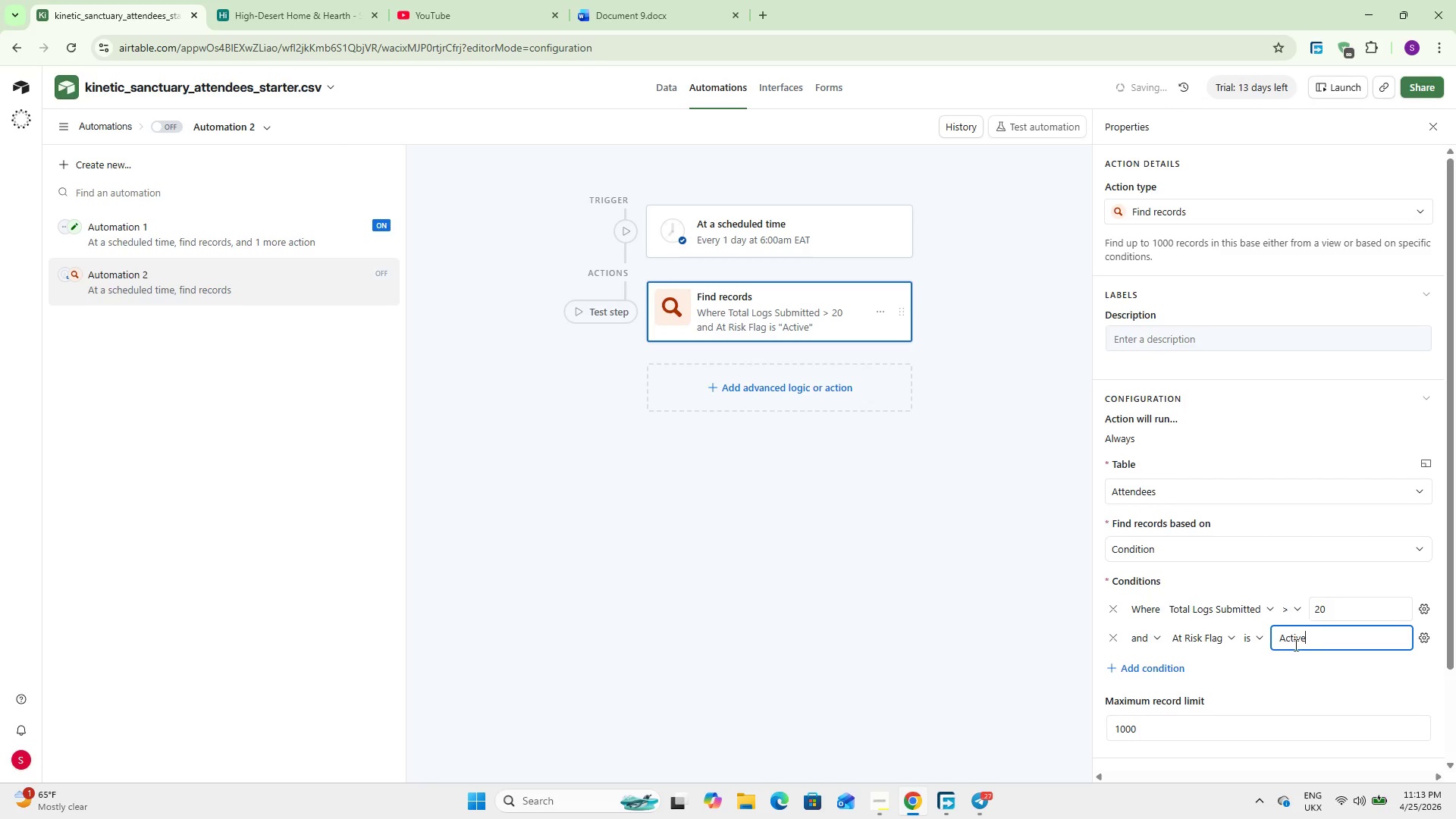 
left_click([893, 572])
 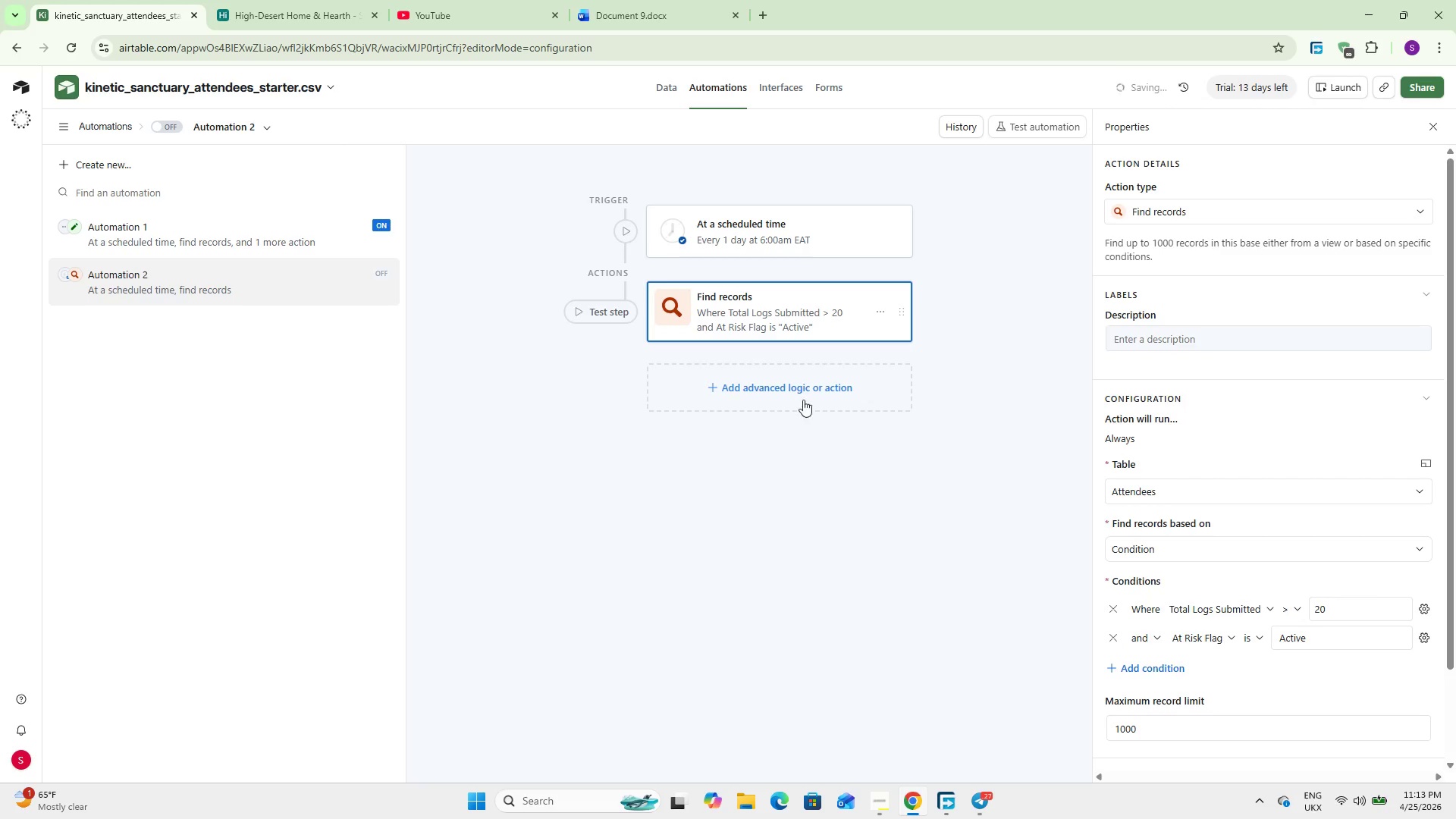 
left_click([801, 382])
 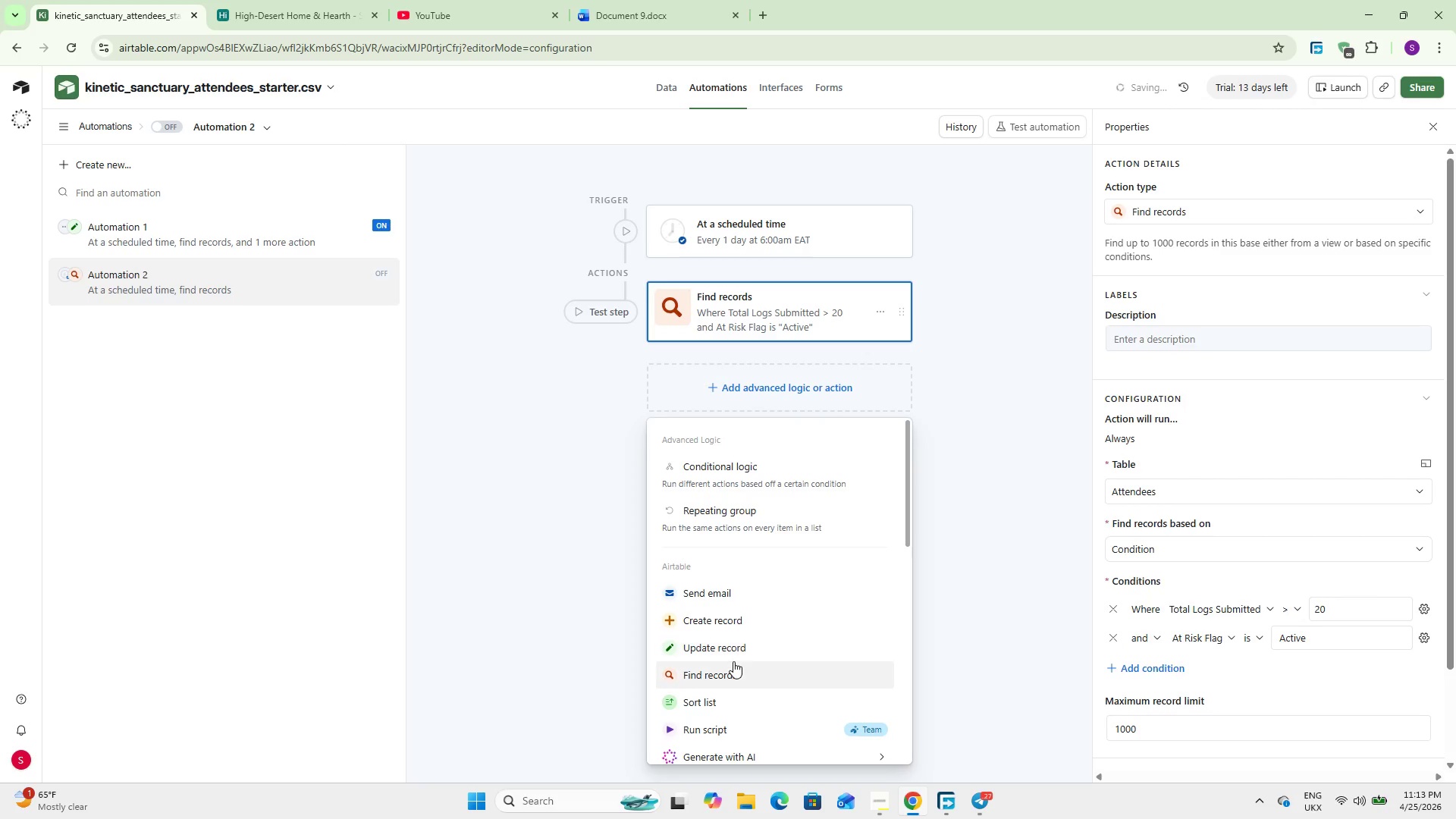 
left_click([730, 651])
 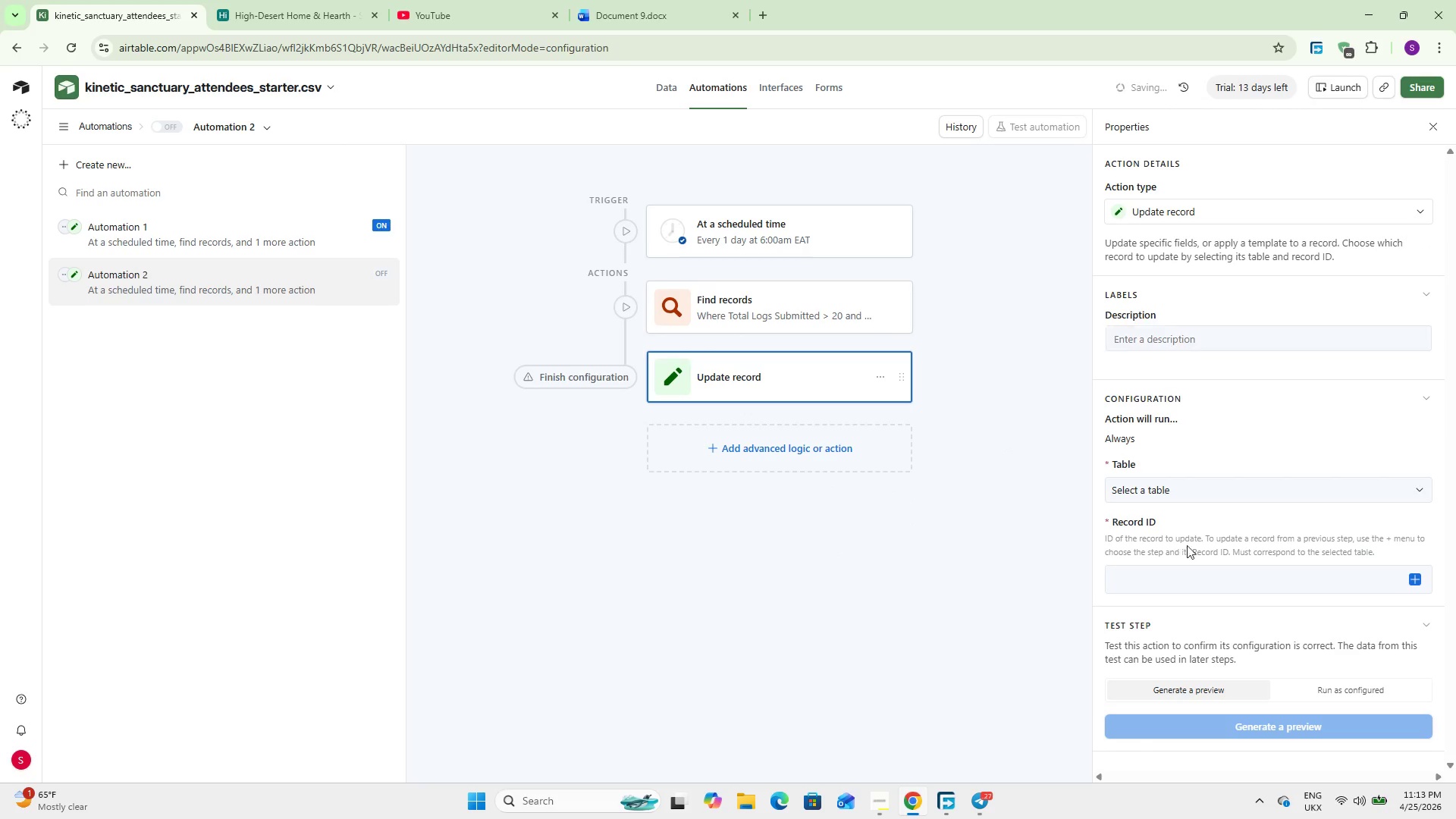 
left_click([1188, 494])
 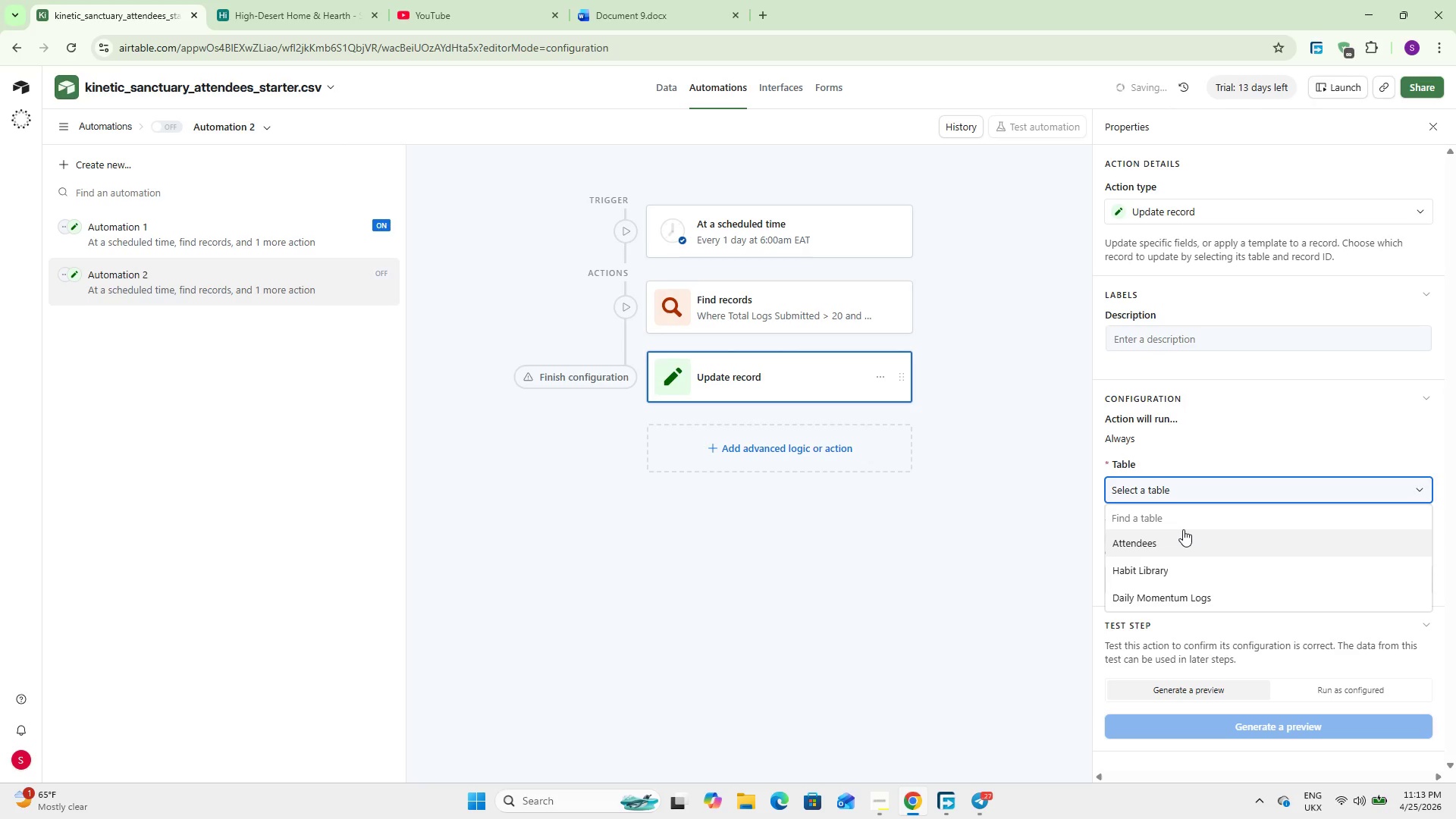 
wait(5.64)
 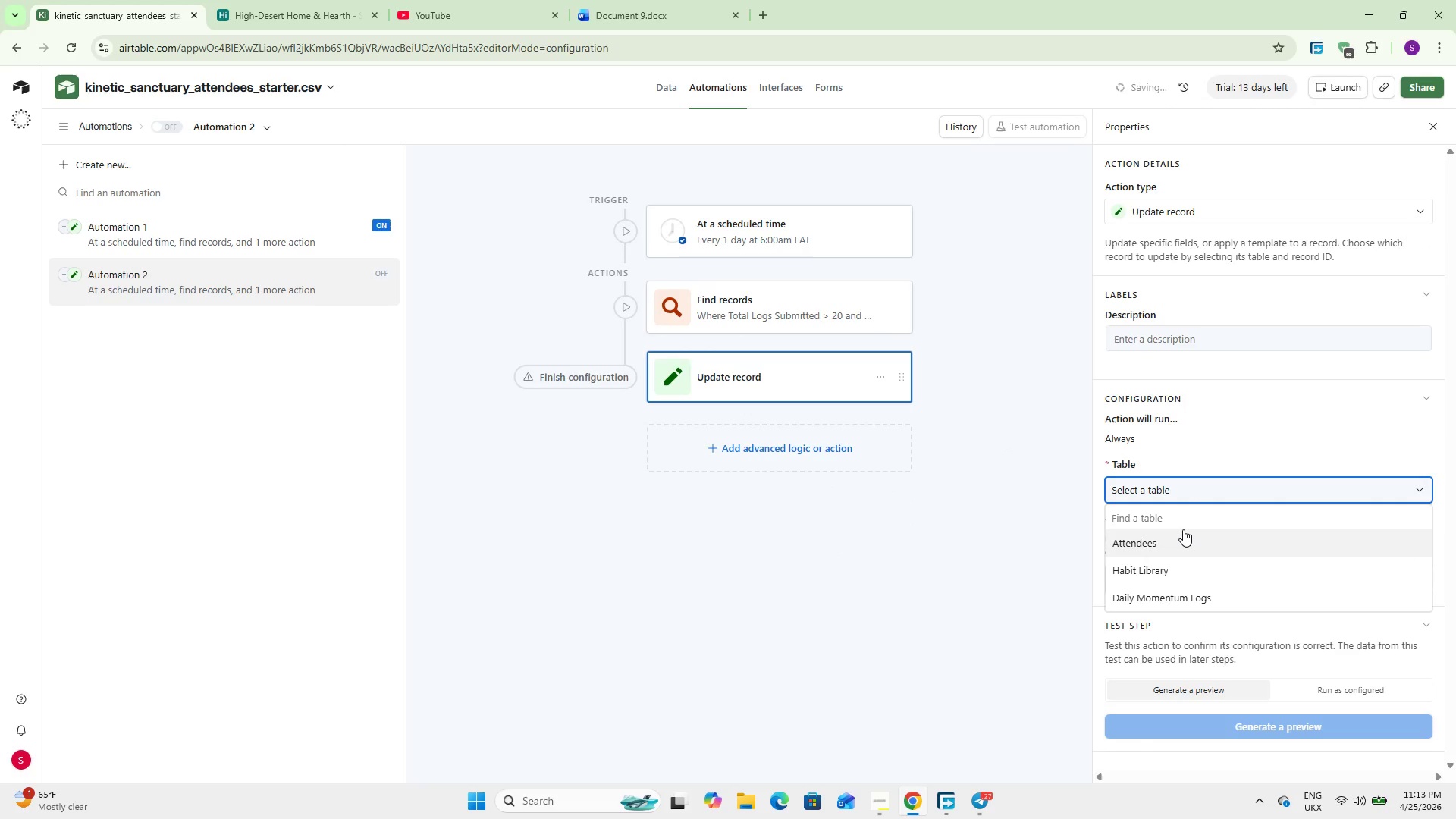 
left_click([1183, 529])
 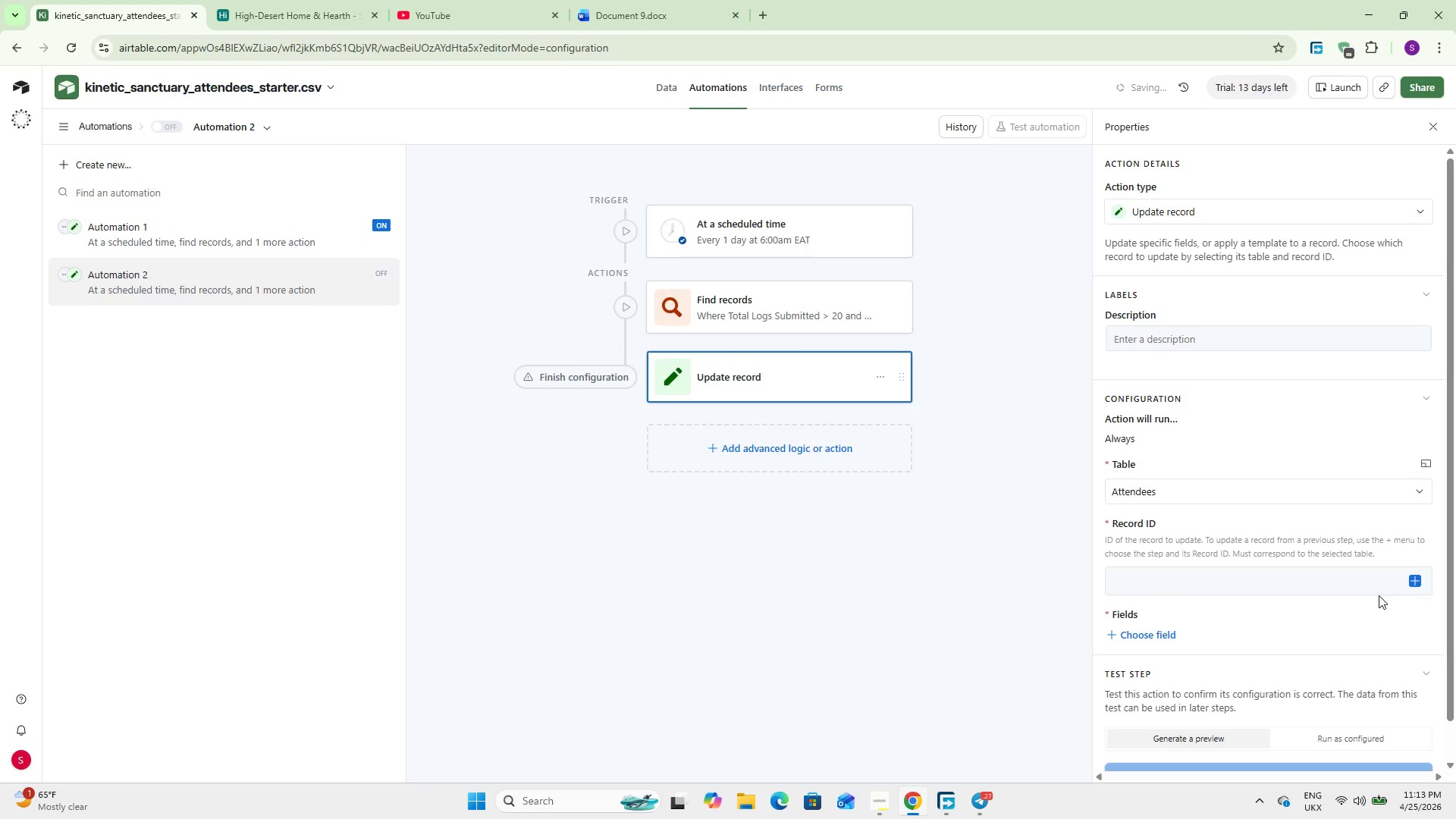 
left_click([1412, 585])
 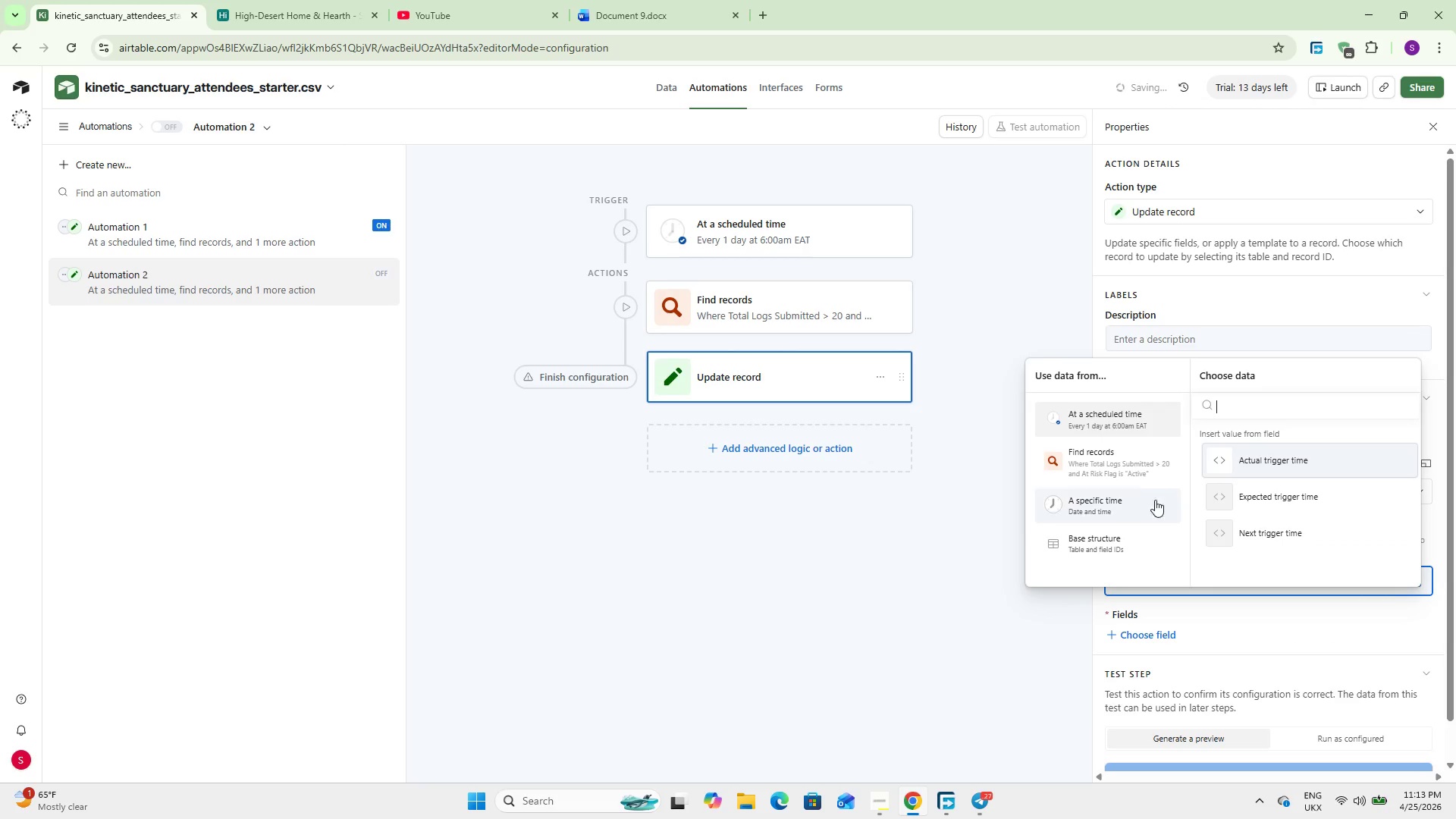 
left_click([1123, 470])
 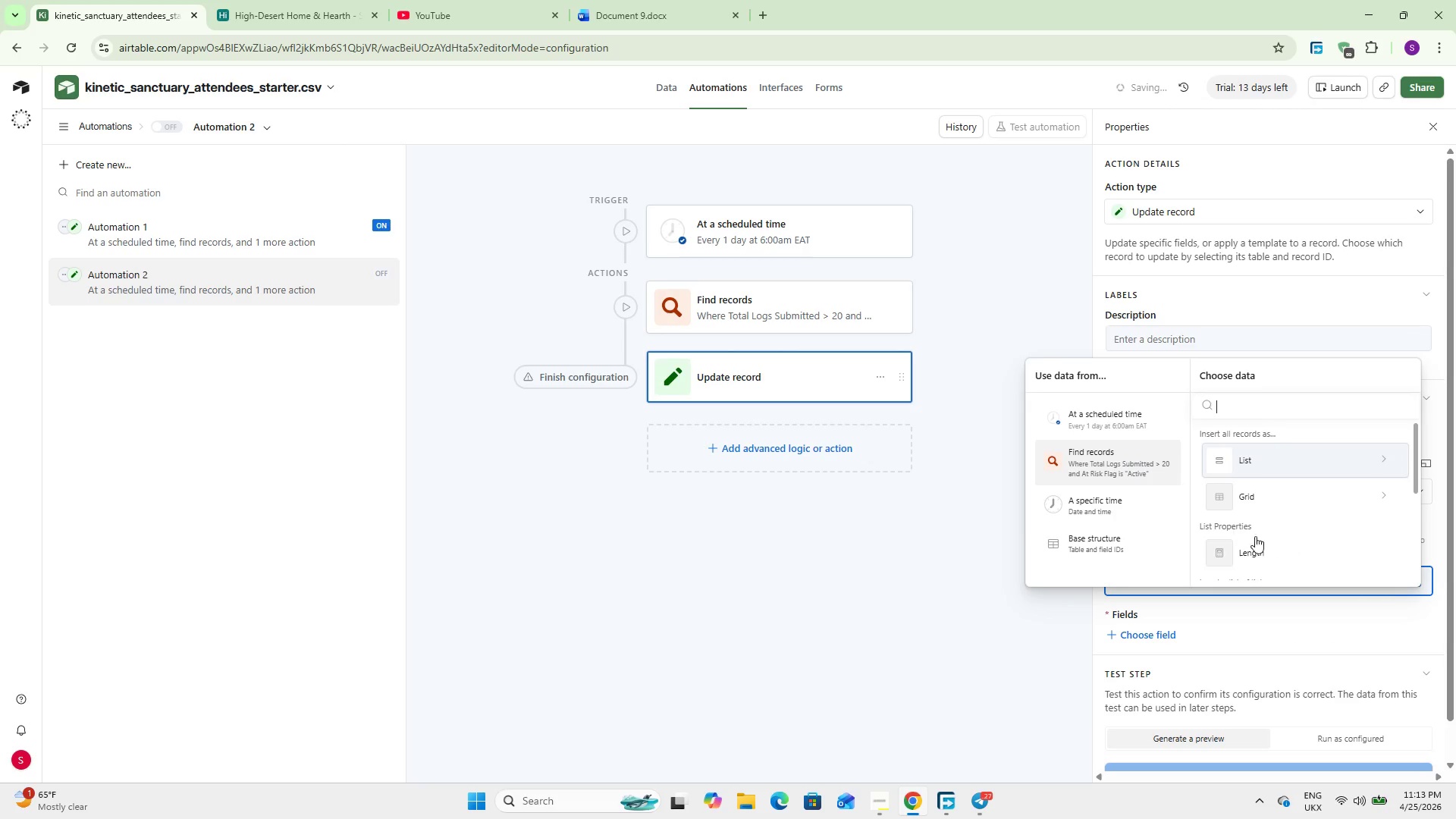 
scroll: coordinate [1268, 541], scroll_direction: down, amount: 3.0
 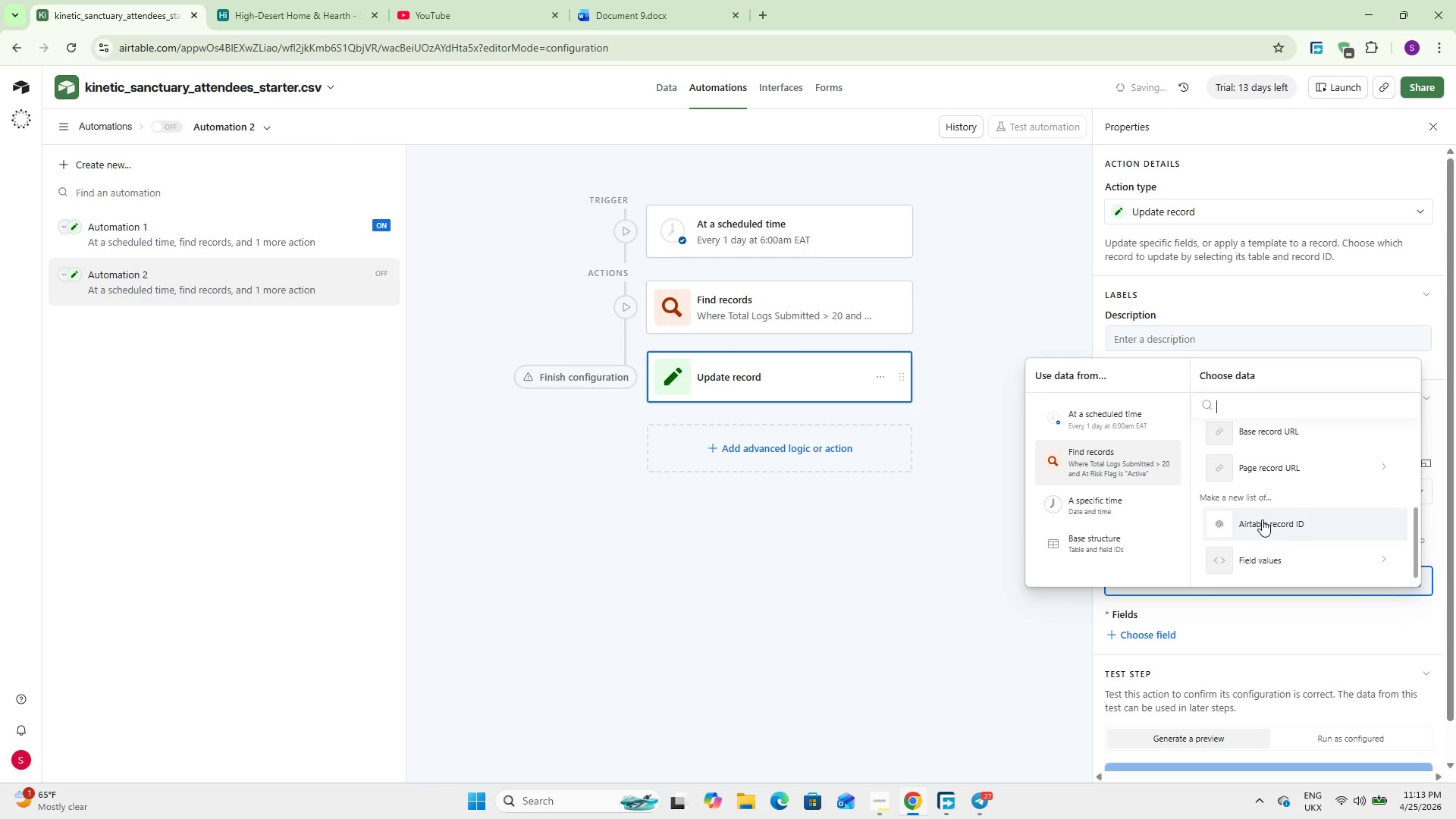 
left_click([1262, 519])
 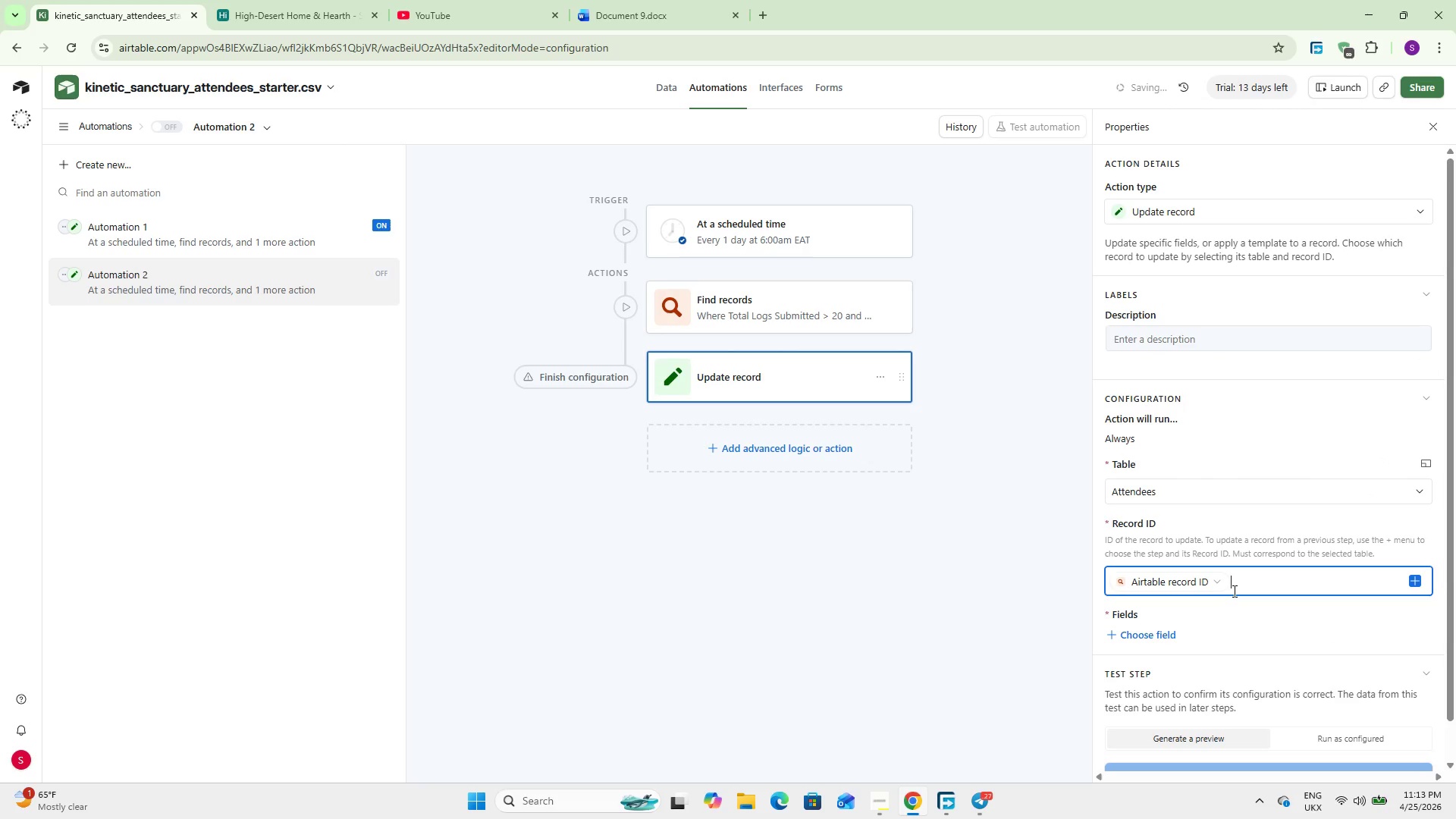 
scroll: coordinate [1228, 601], scroll_direction: down, amount: 3.0
 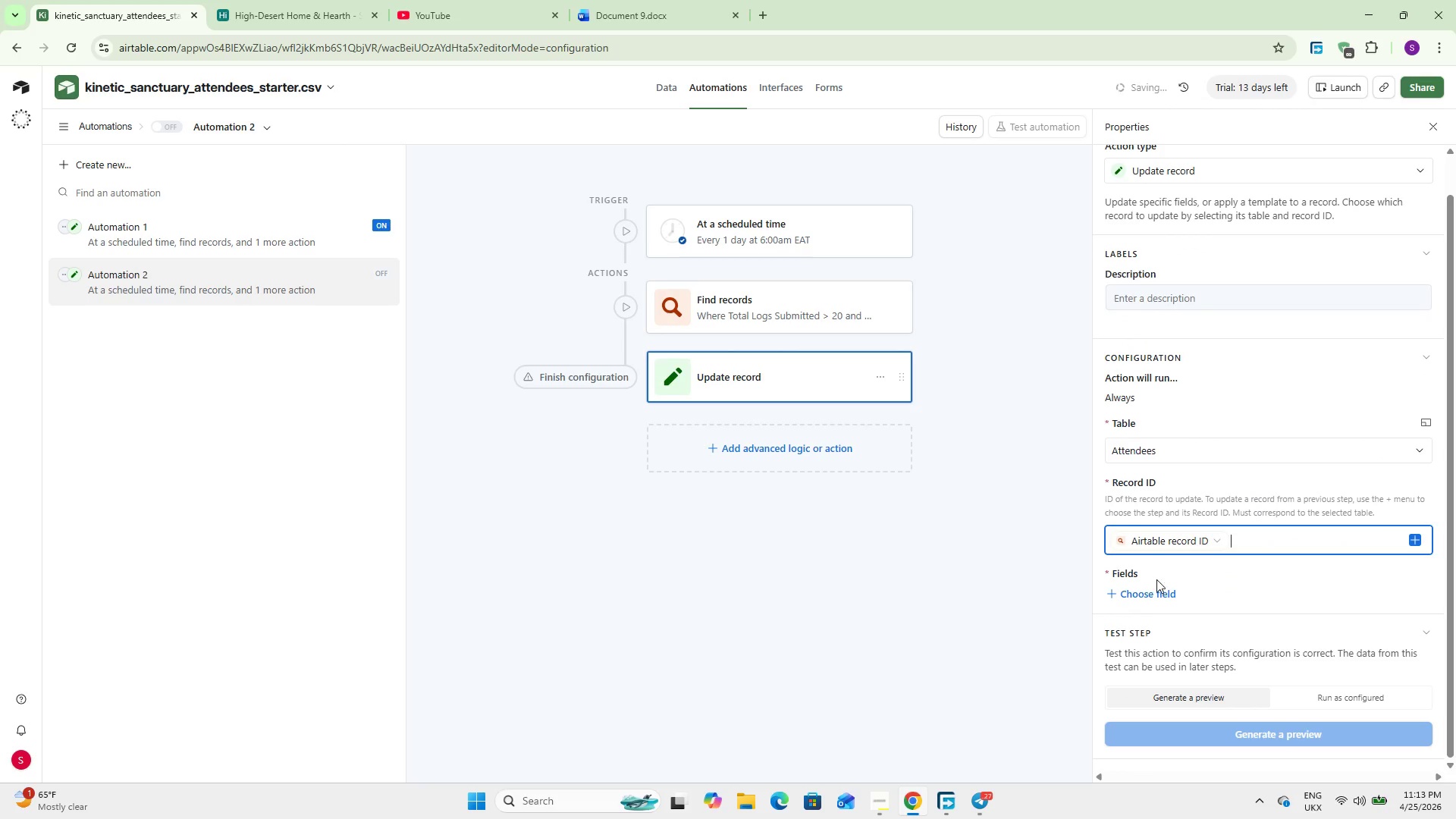 
left_click([1131, 592])
 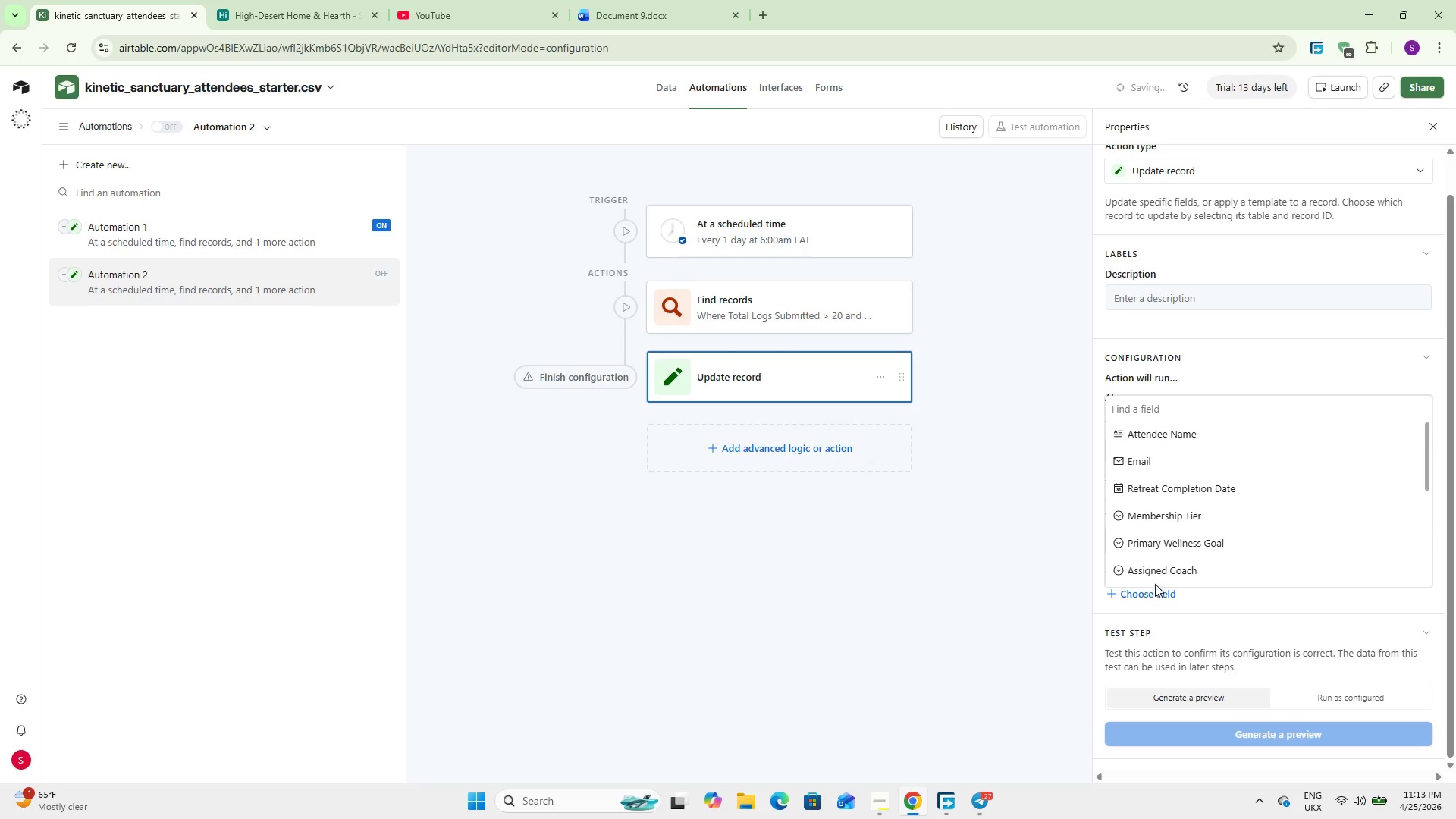 
scroll: coordinate [1141, 548], scroll_direction: down, amount: 2.0
 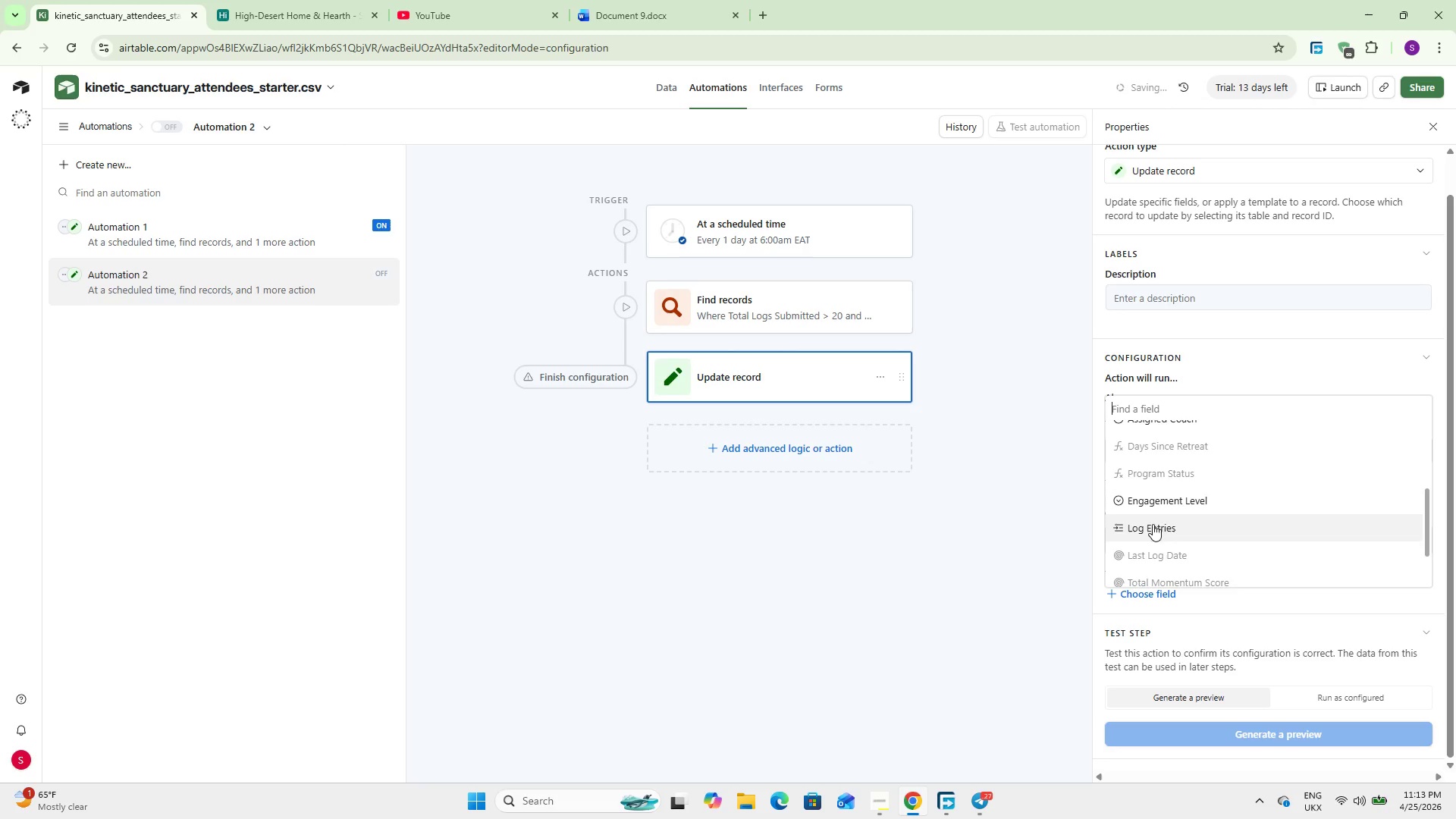 
left_click([1166, 502])
 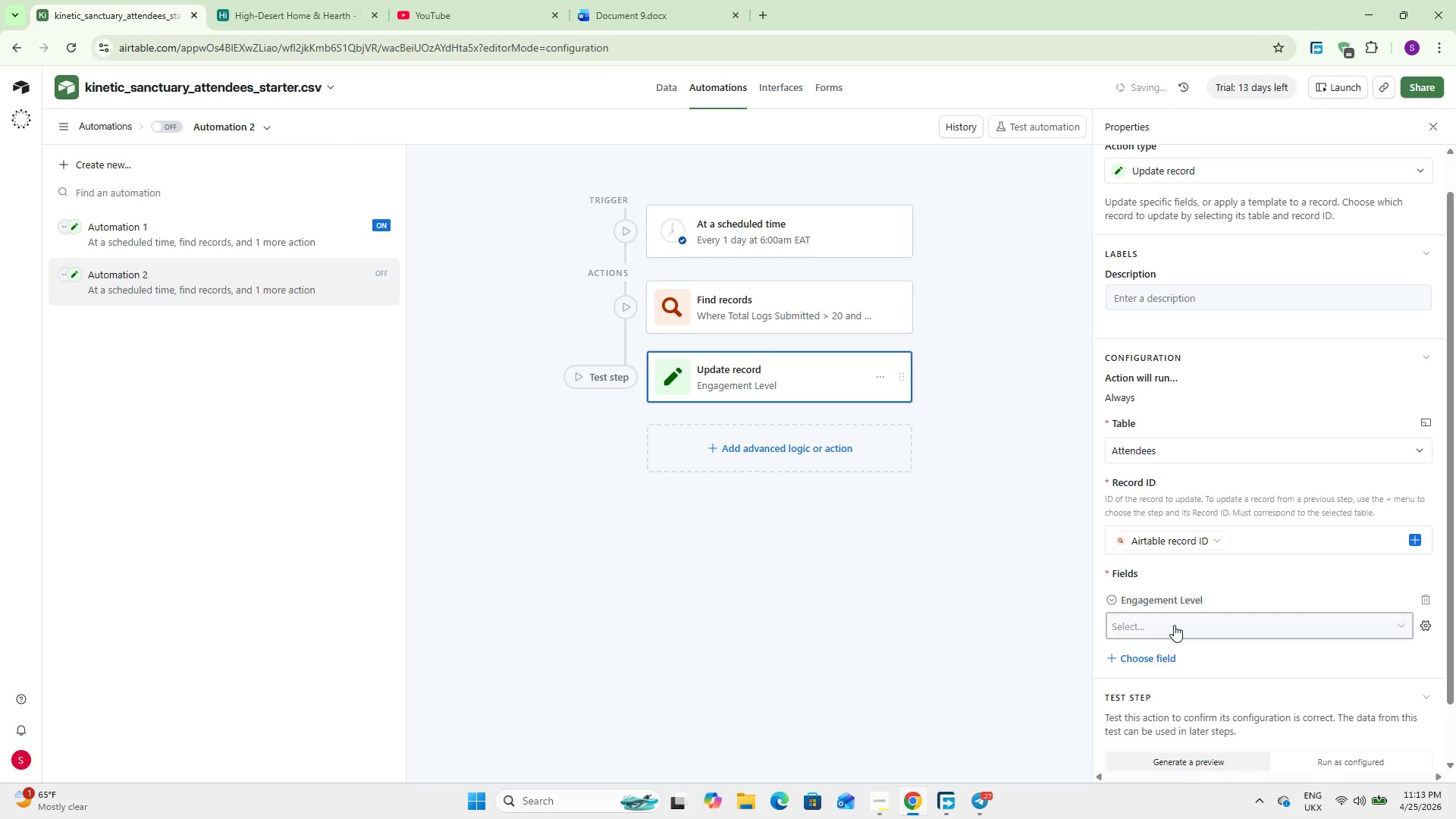 
left_click([1174, 634])
 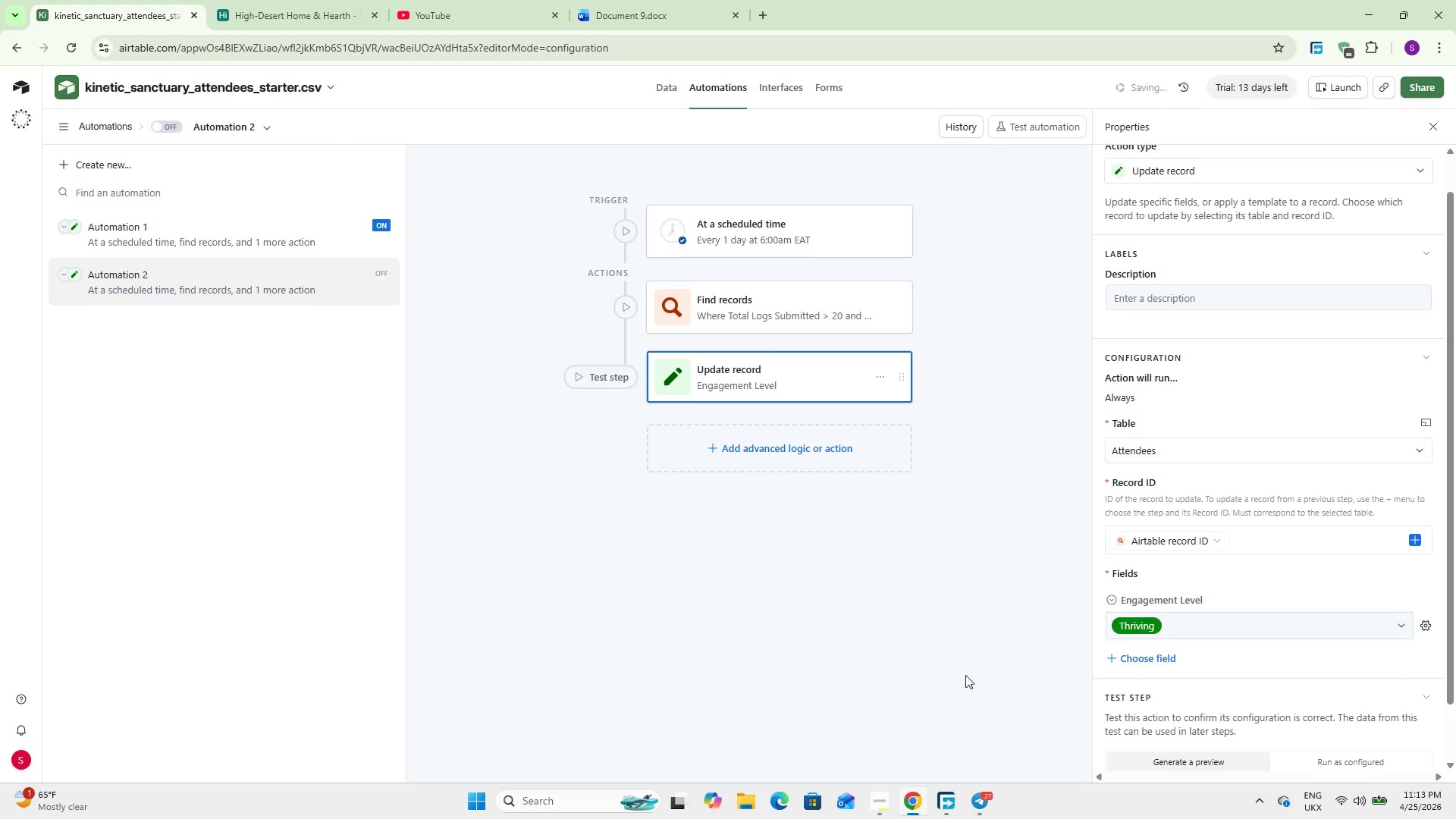 
left_click([920, 651])
 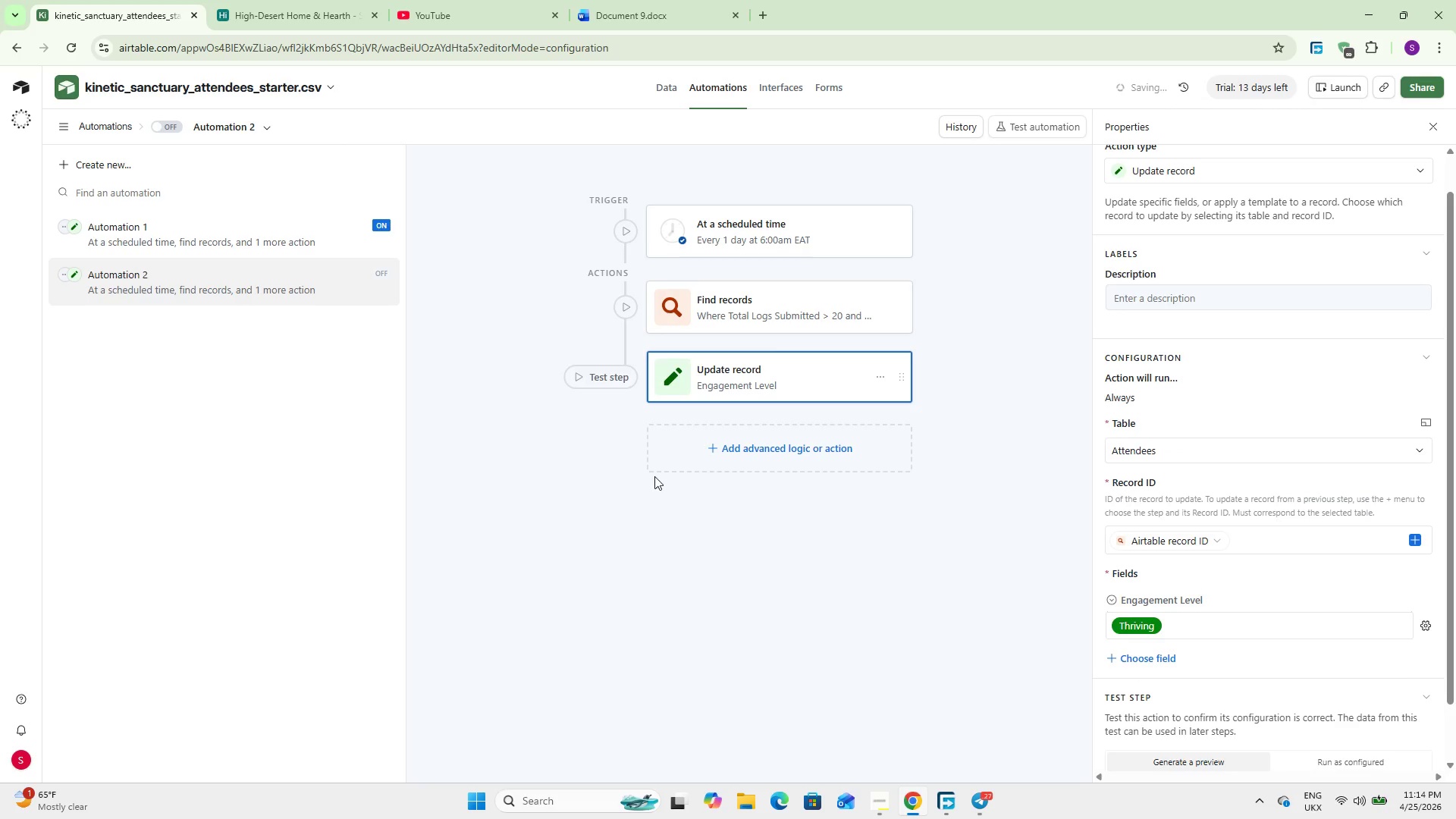 
scroll: coordinate [609, 420], scroll_direction: down, amount: 4.0
 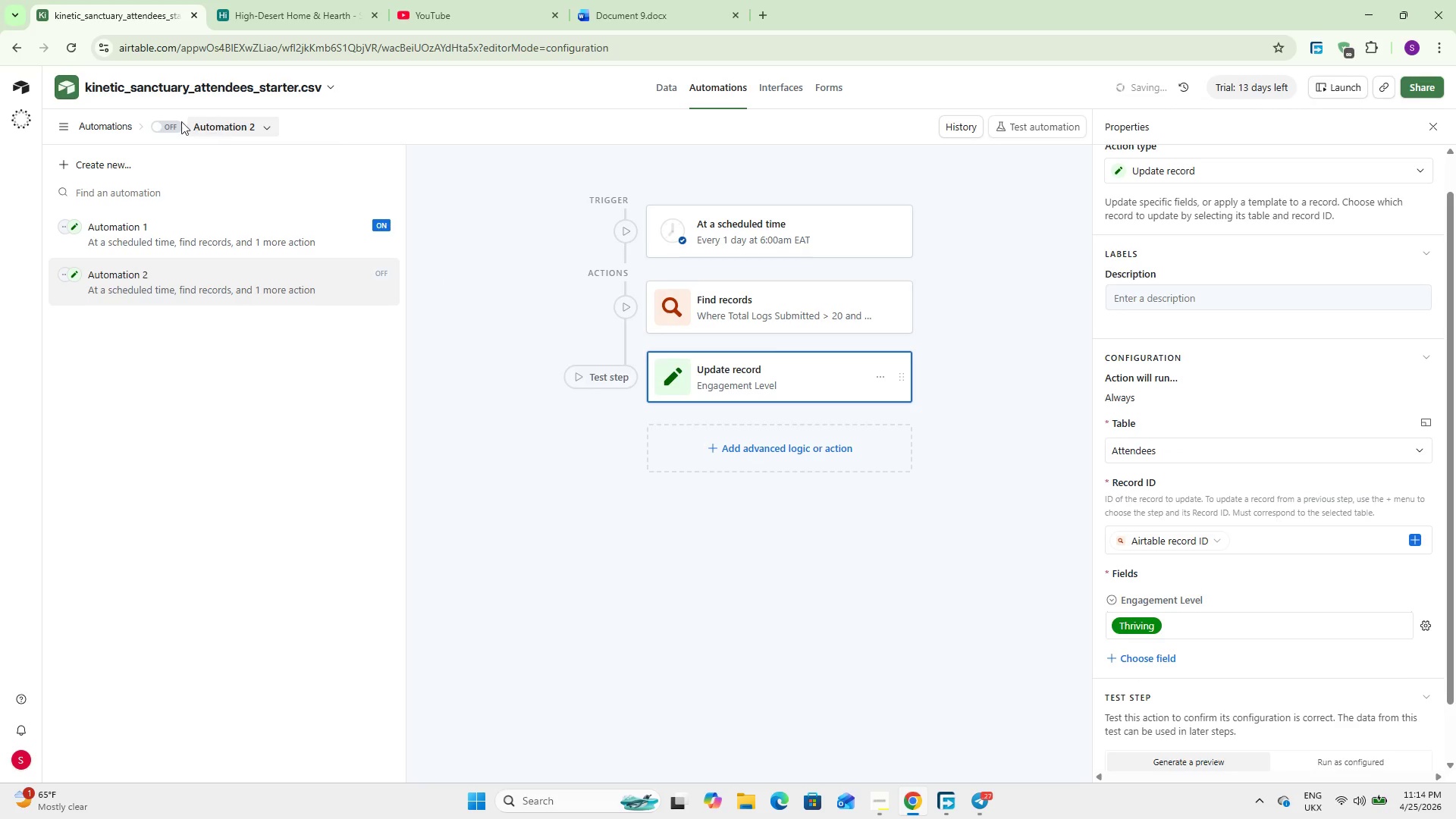 
left_click([166, 128])
 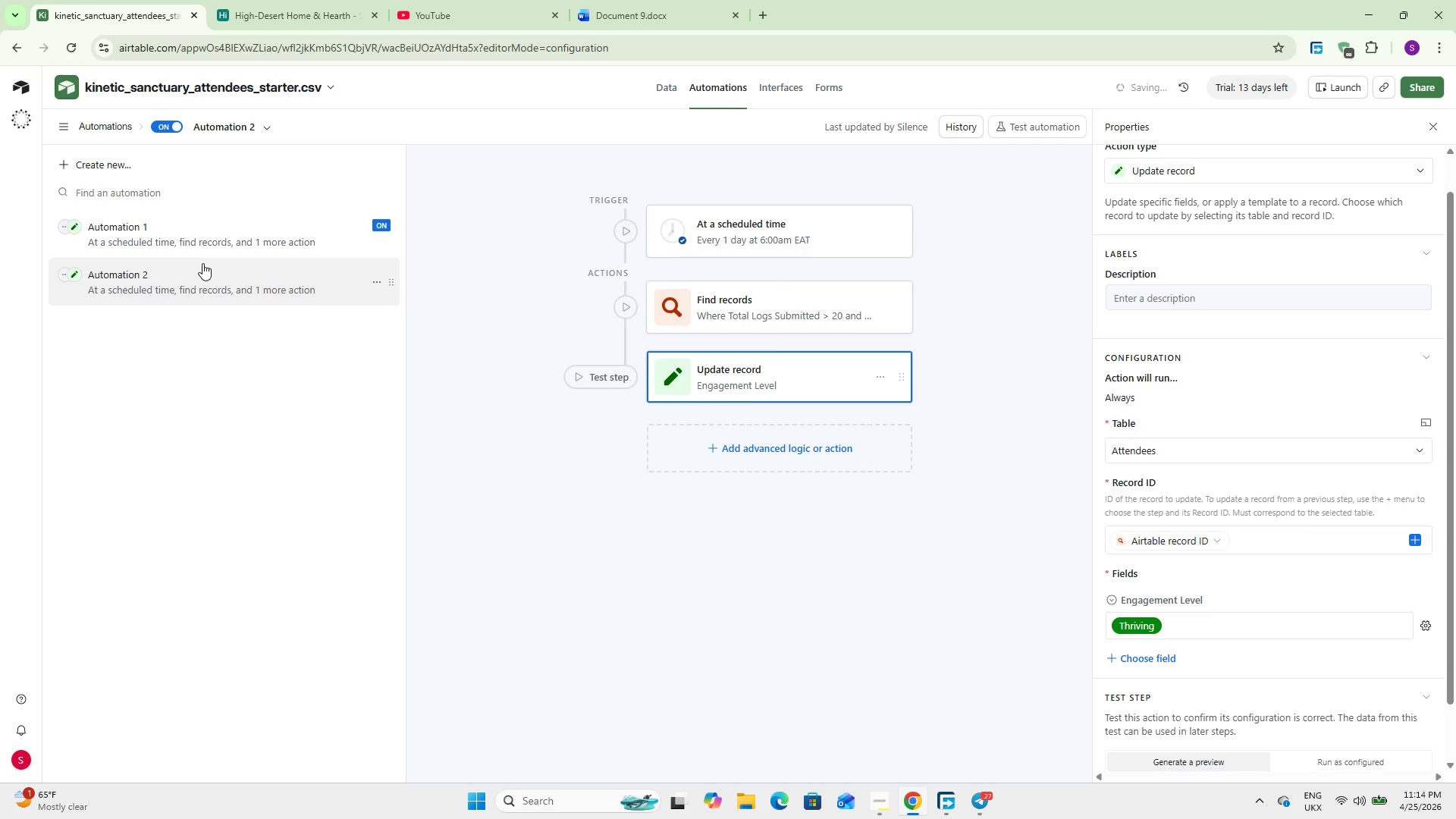 
wait(5.75)
 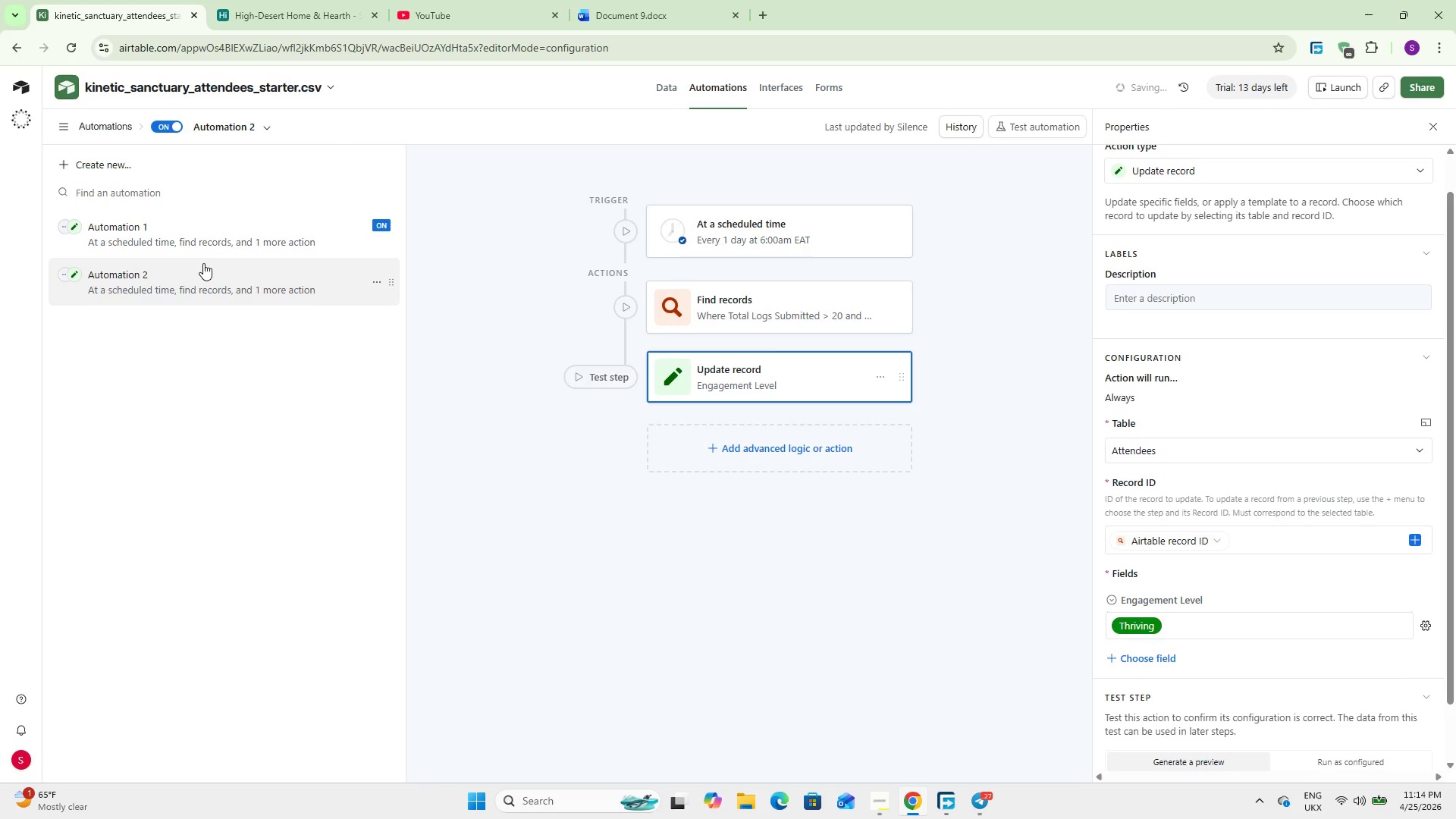 
left_click([115, 164])
 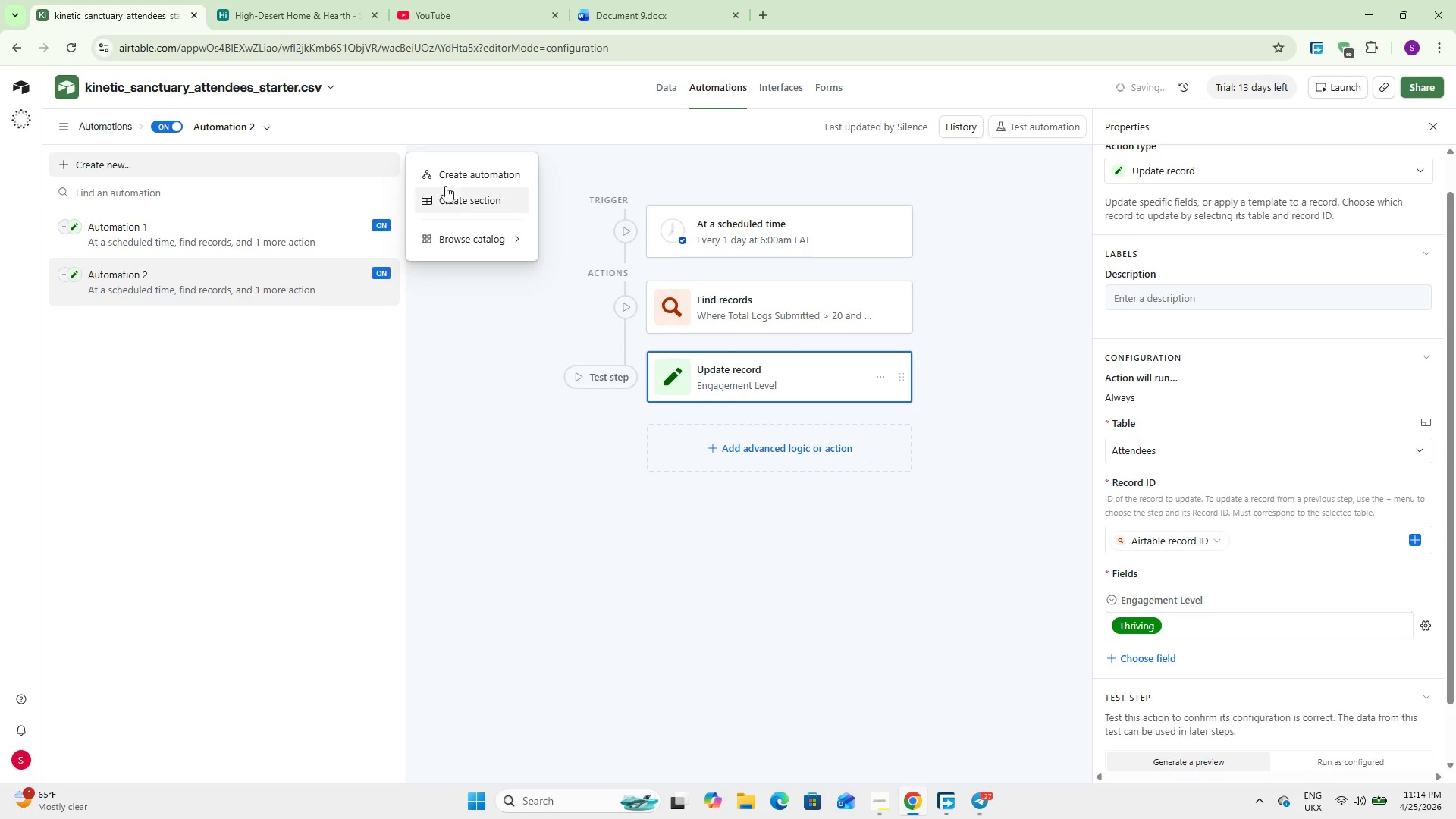 
left_click([457, 180])
 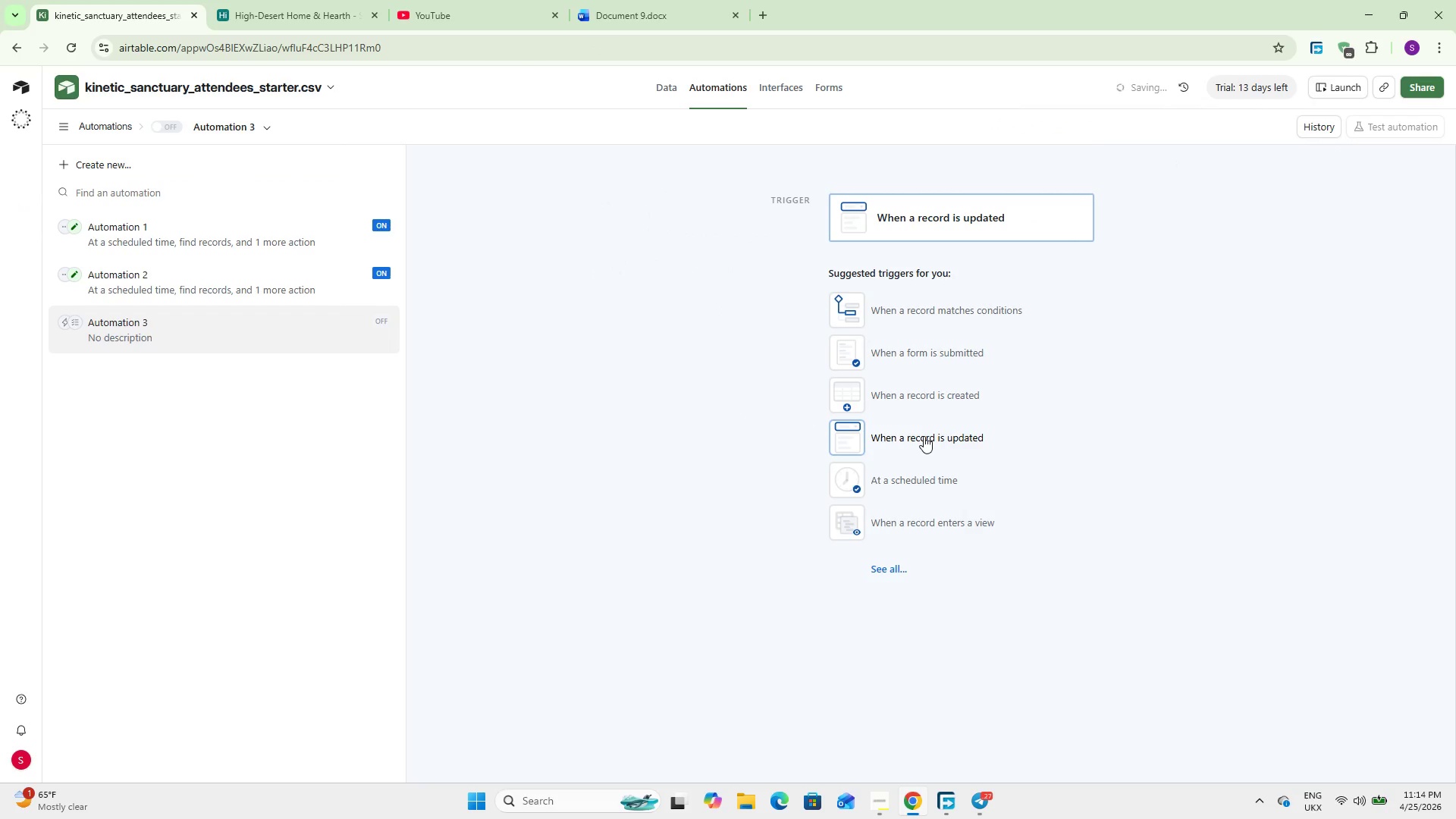 
wait(9.45)
 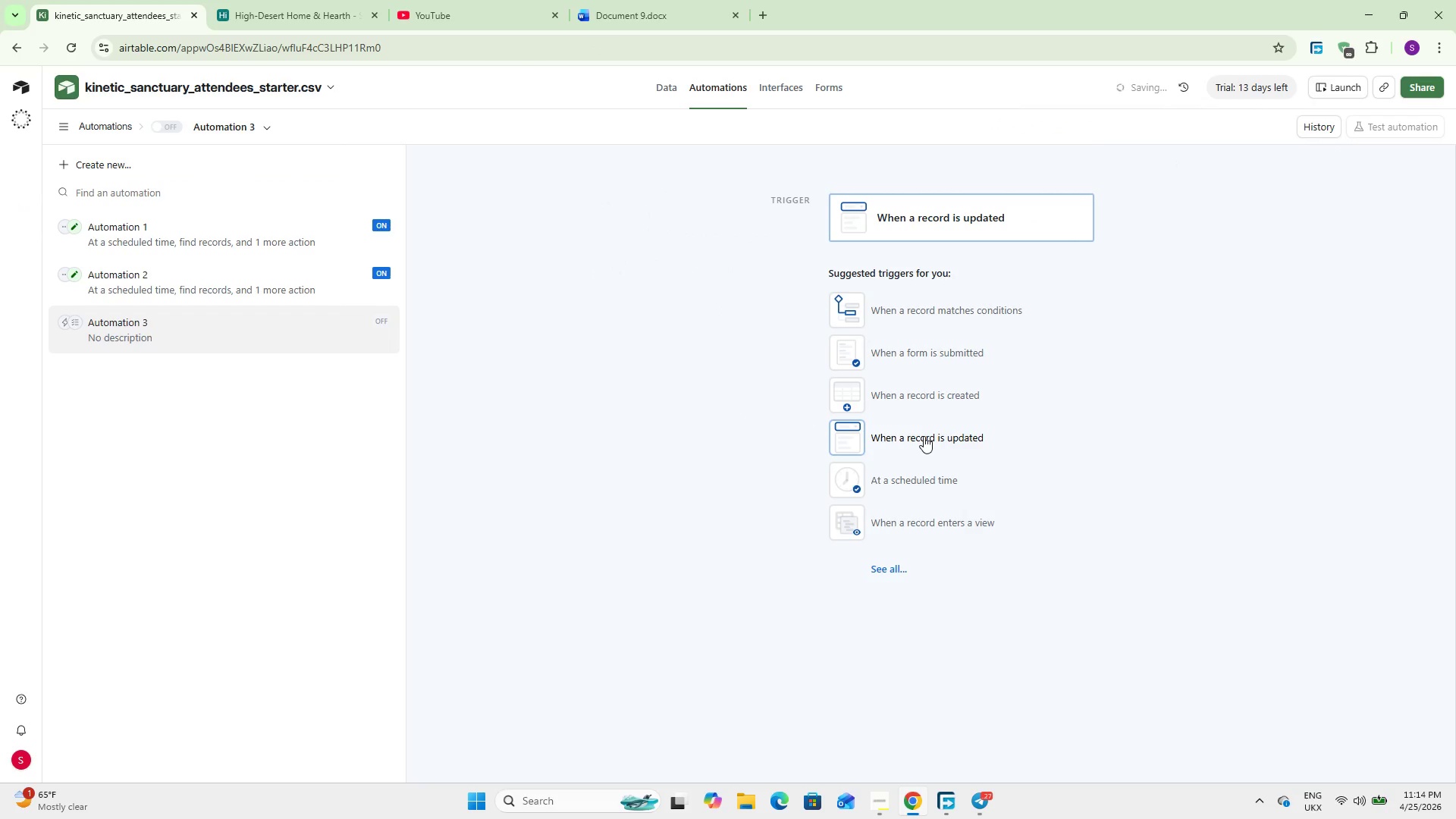 
left_click([938, 485])
 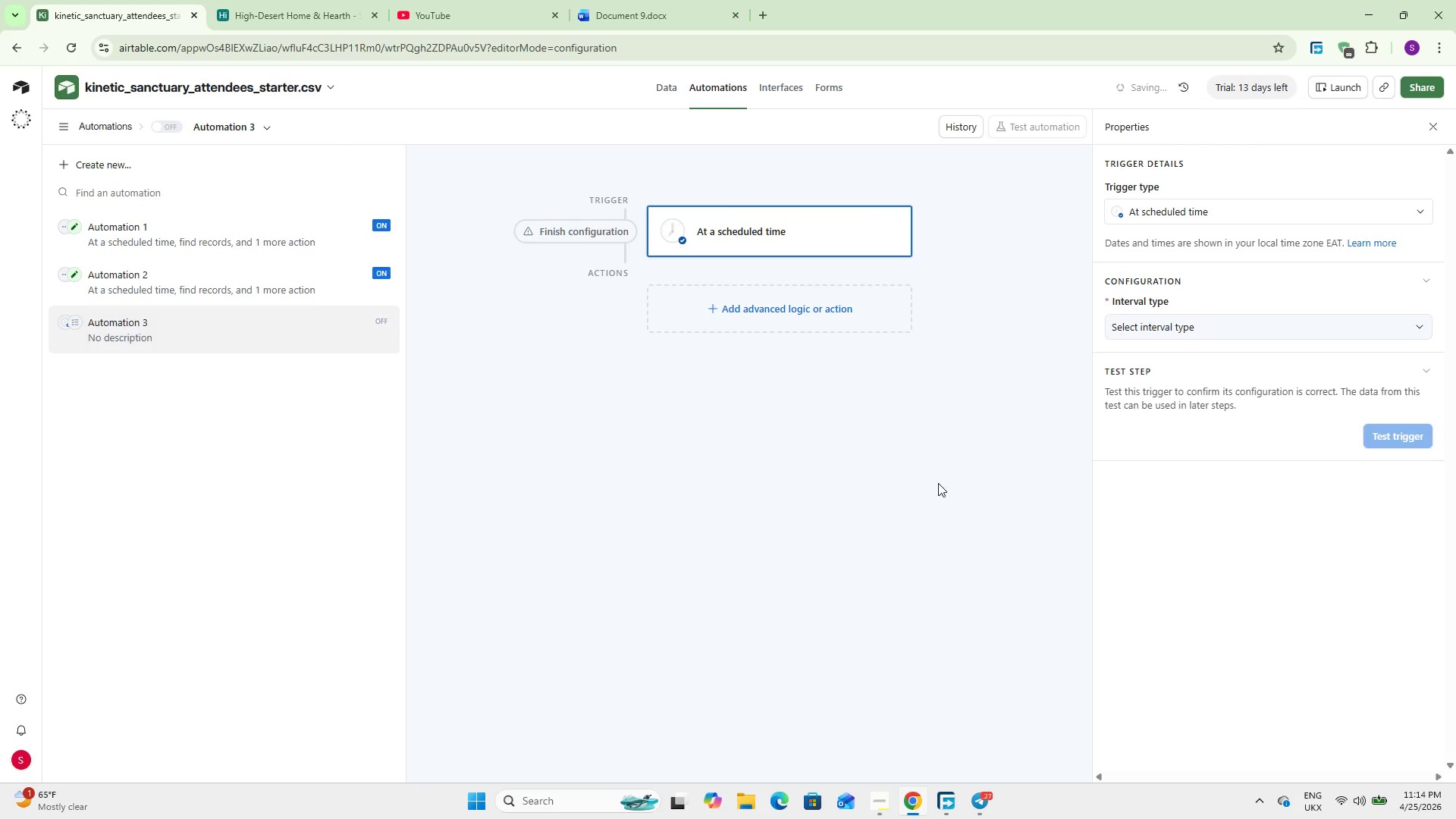 
wait(7.41)
 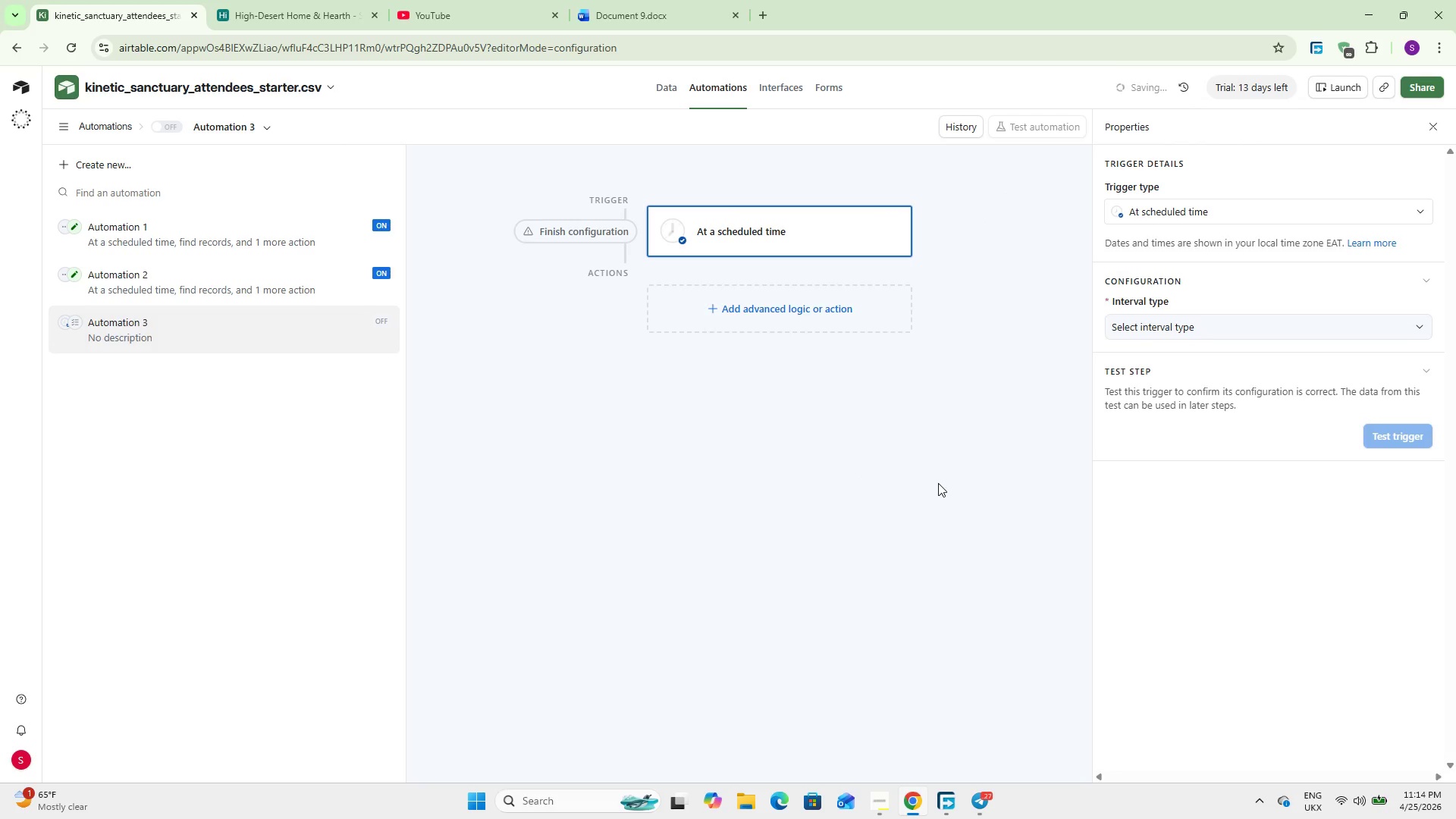 
left_click([1156, 323])
 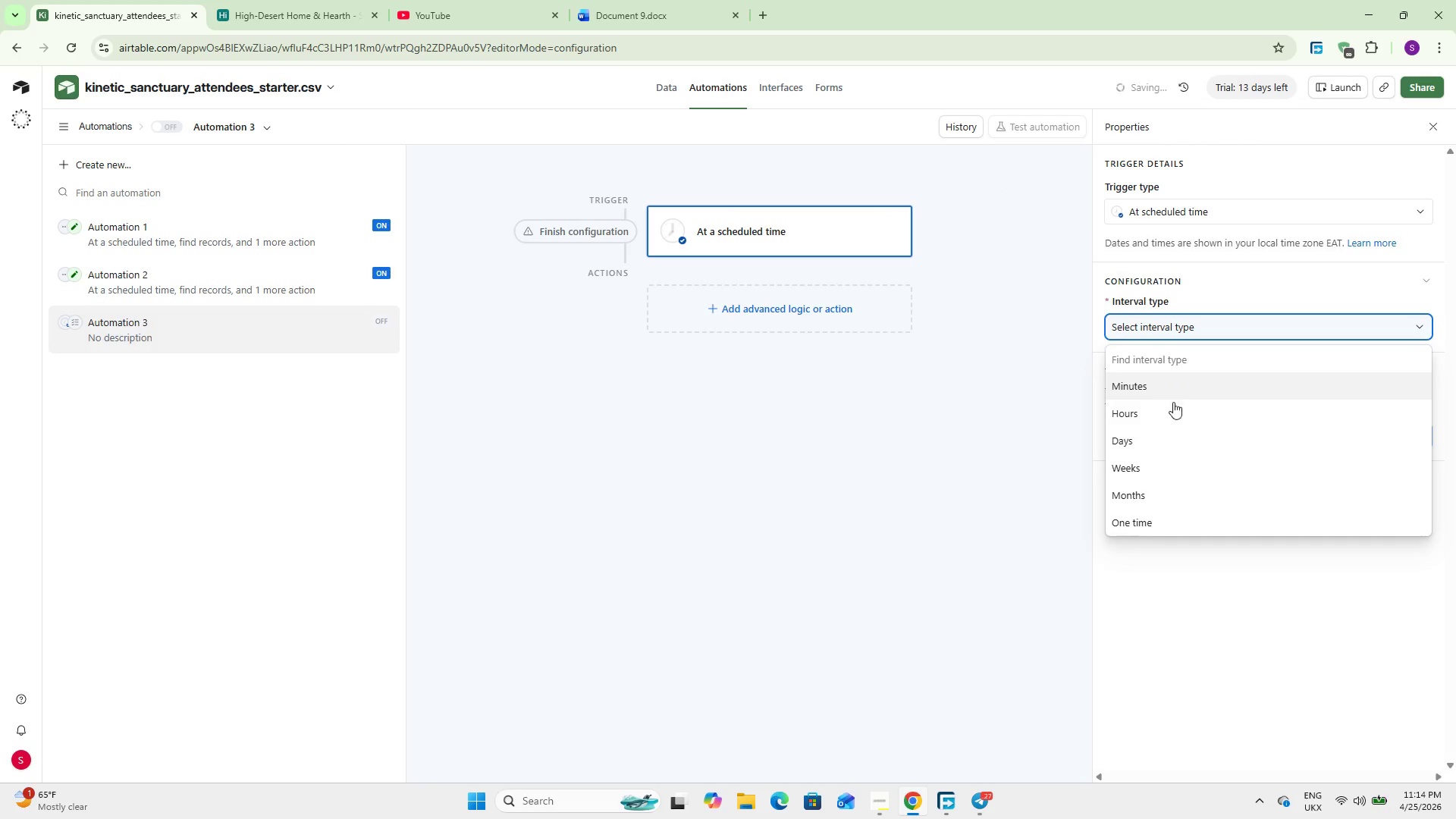 
left_click([1148, 441])
 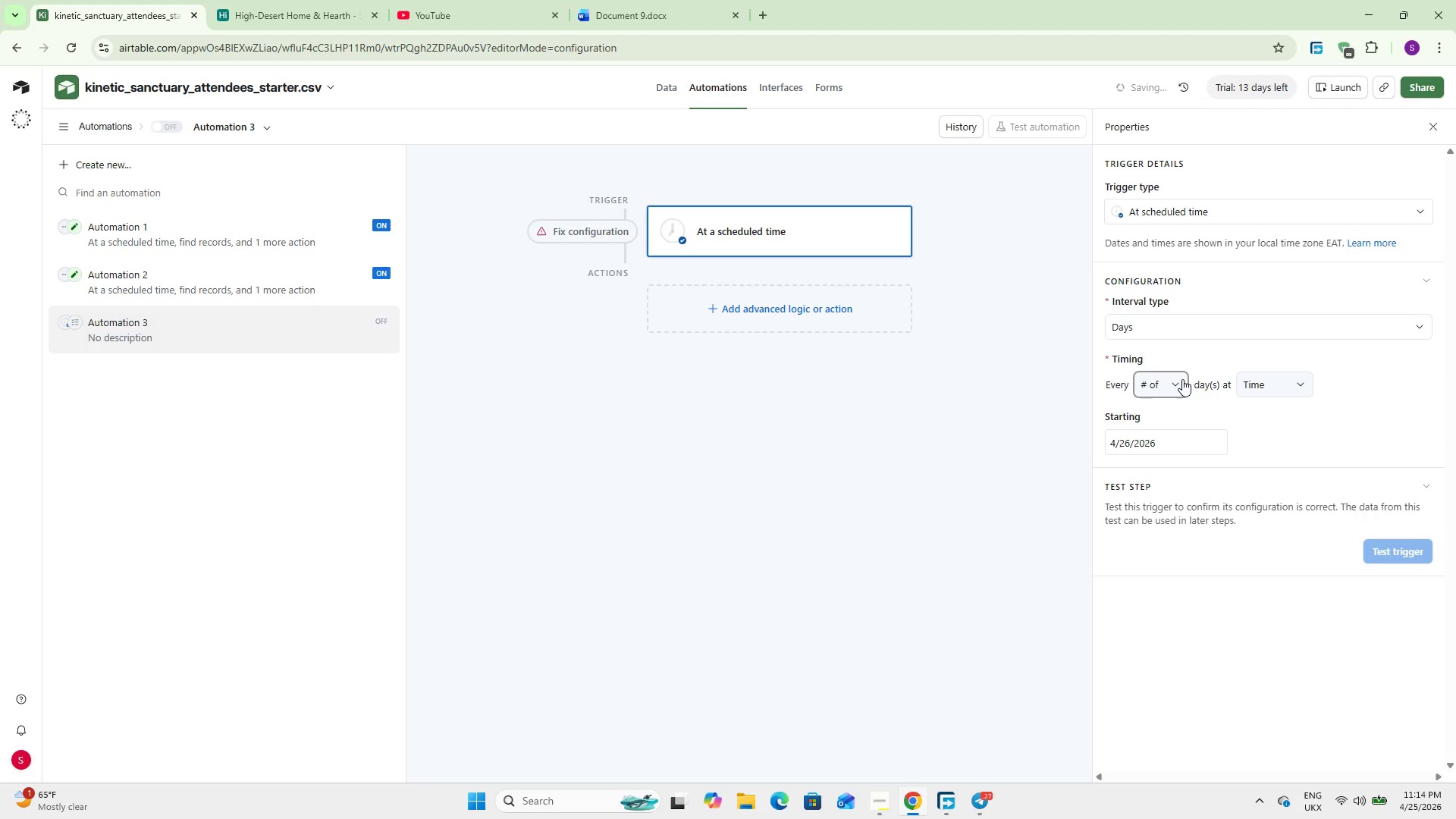 
left_click([1160, 381])
 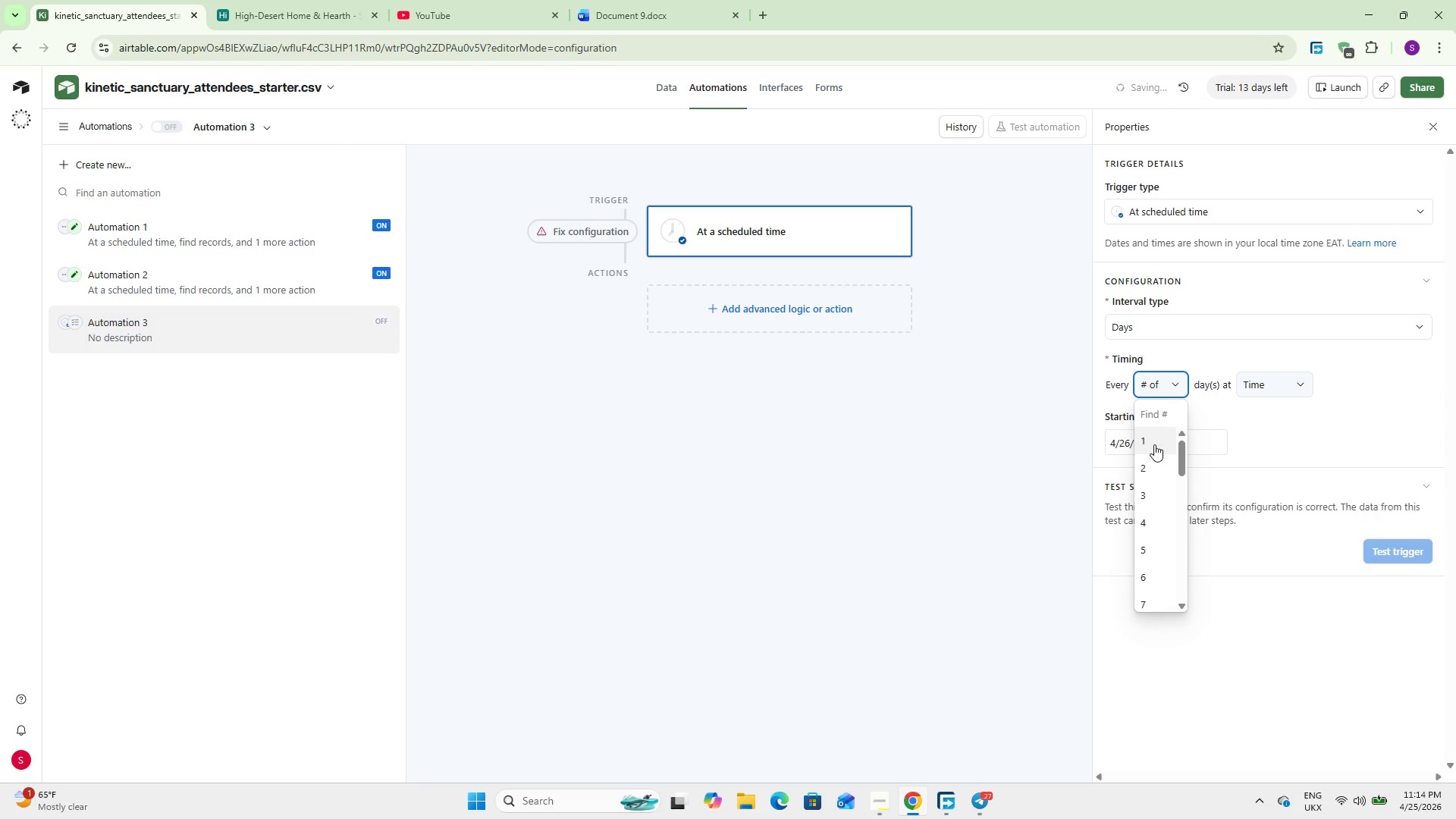 
left_click([1152, 449])
 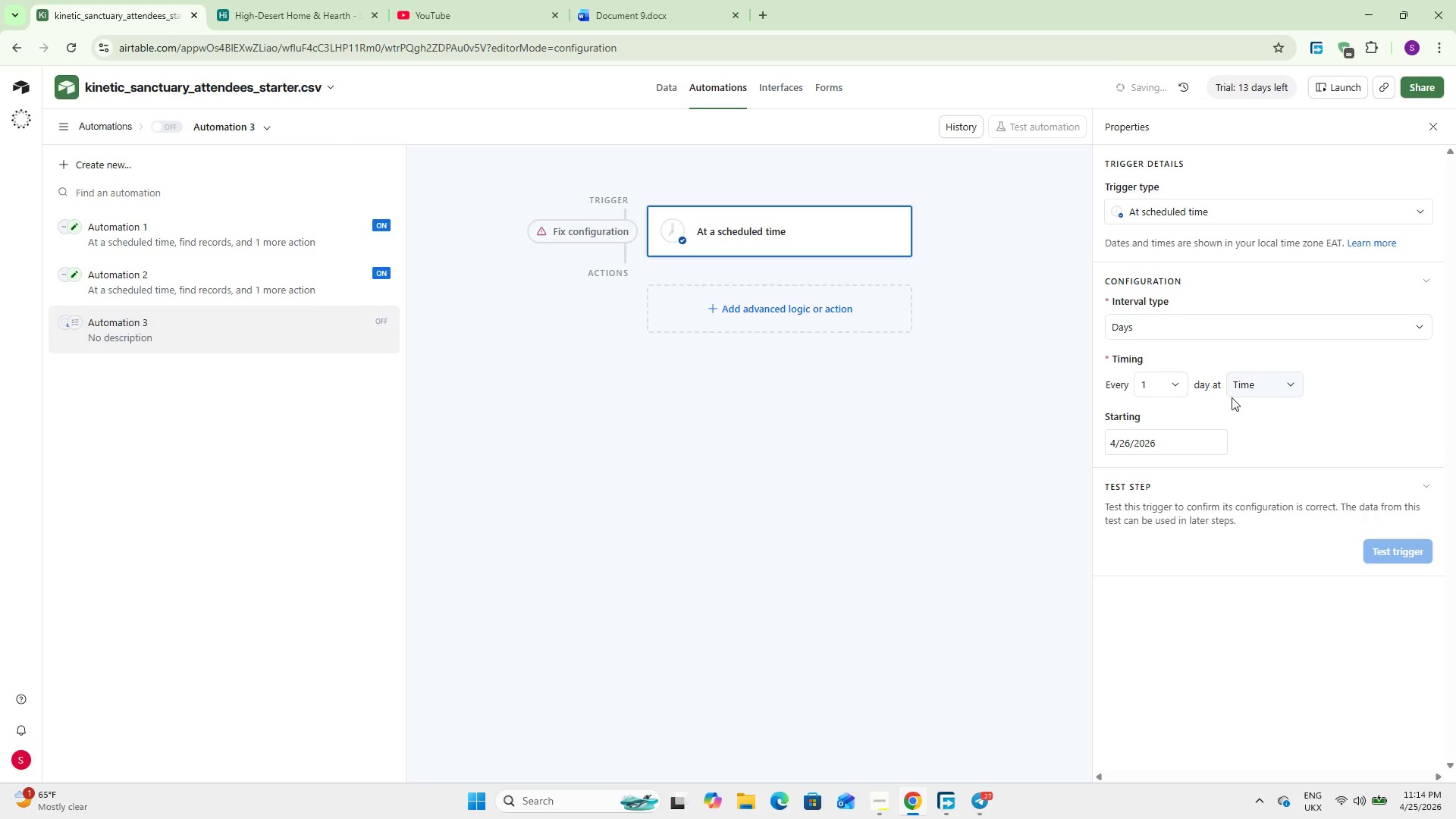 
left_click([1241, 380])
 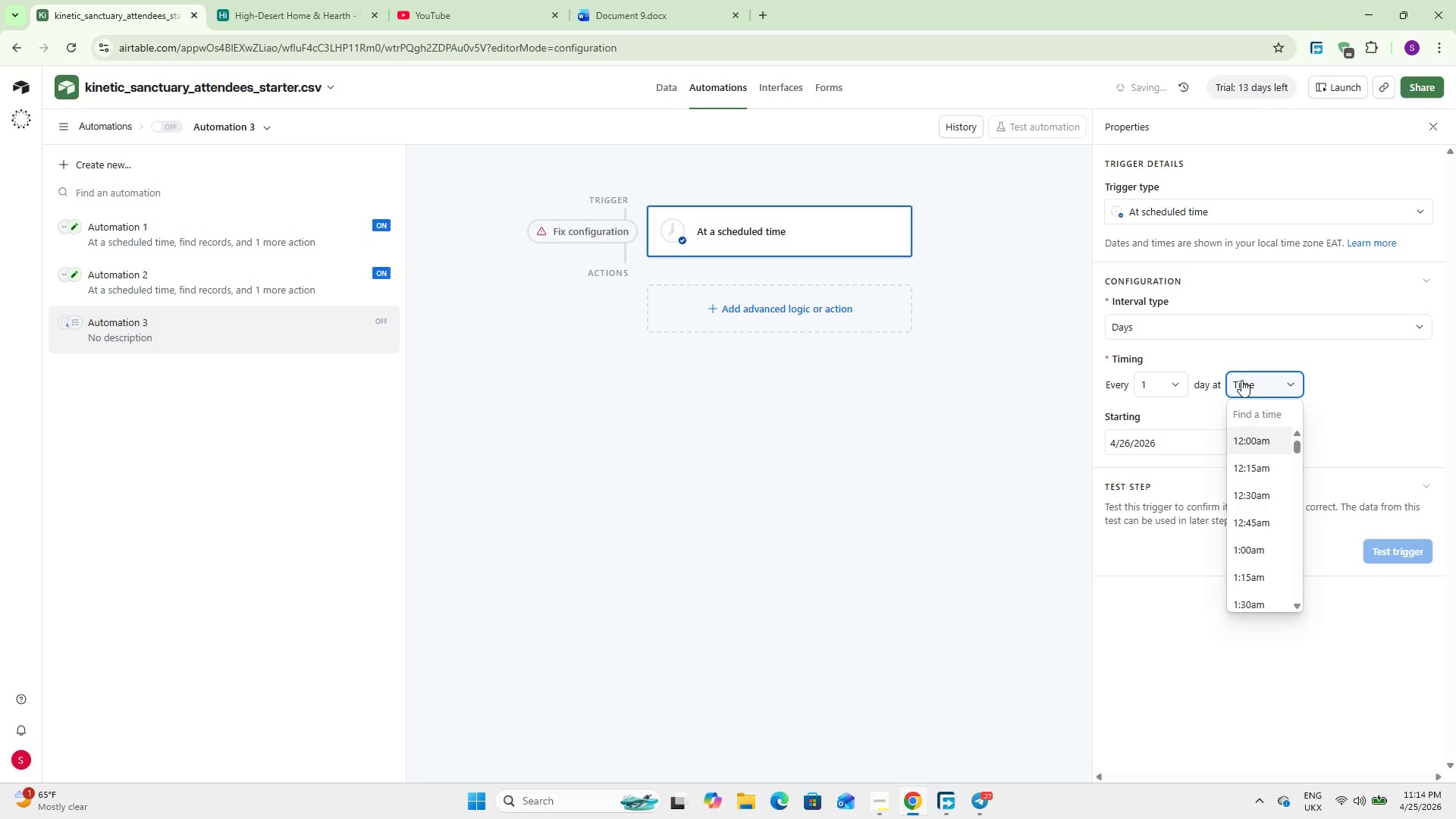 
key(6)
 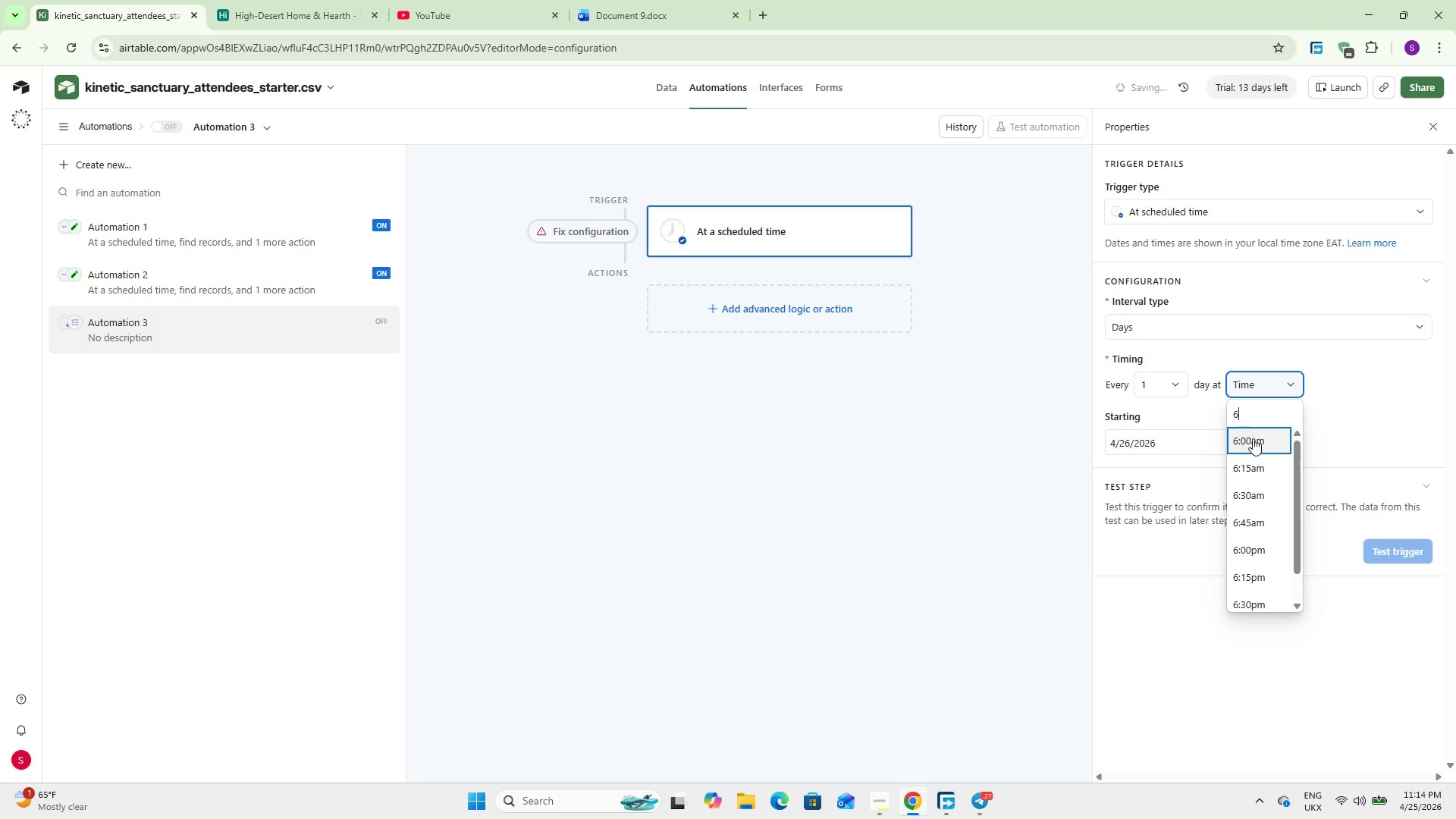 
left_click([1254, 441])
 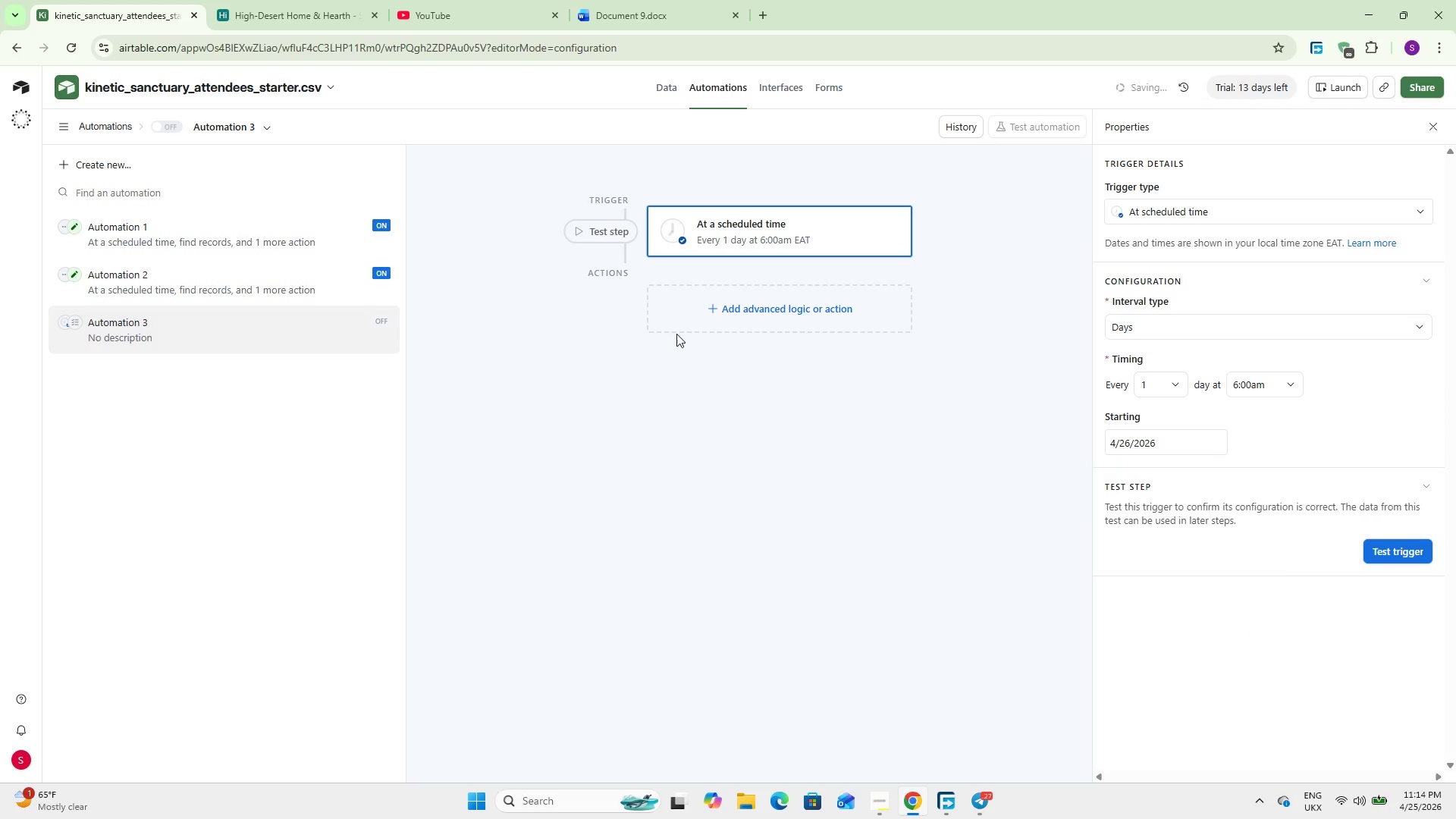 
left_click([697, 318])
 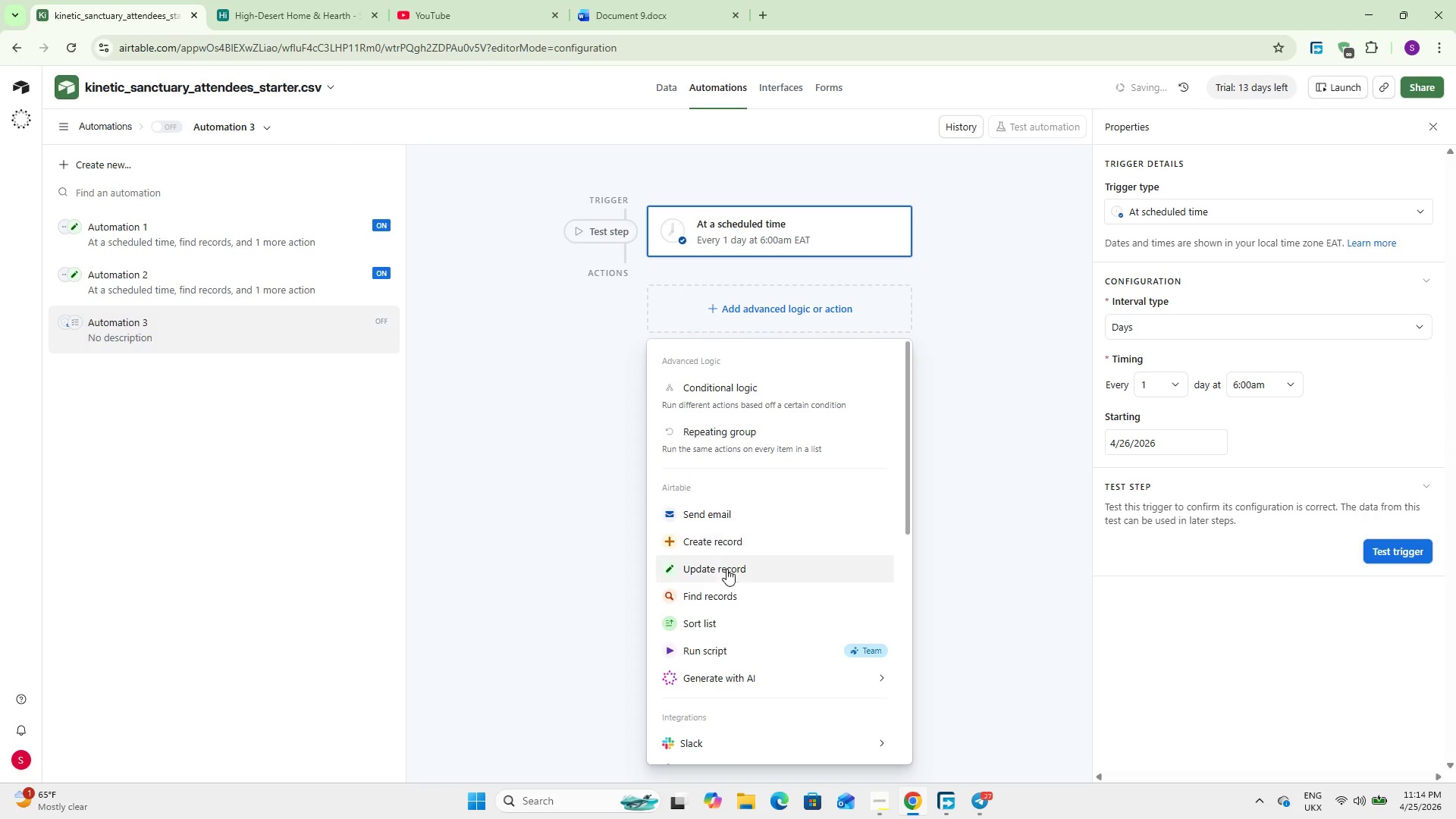 
left_click([725, 598])
 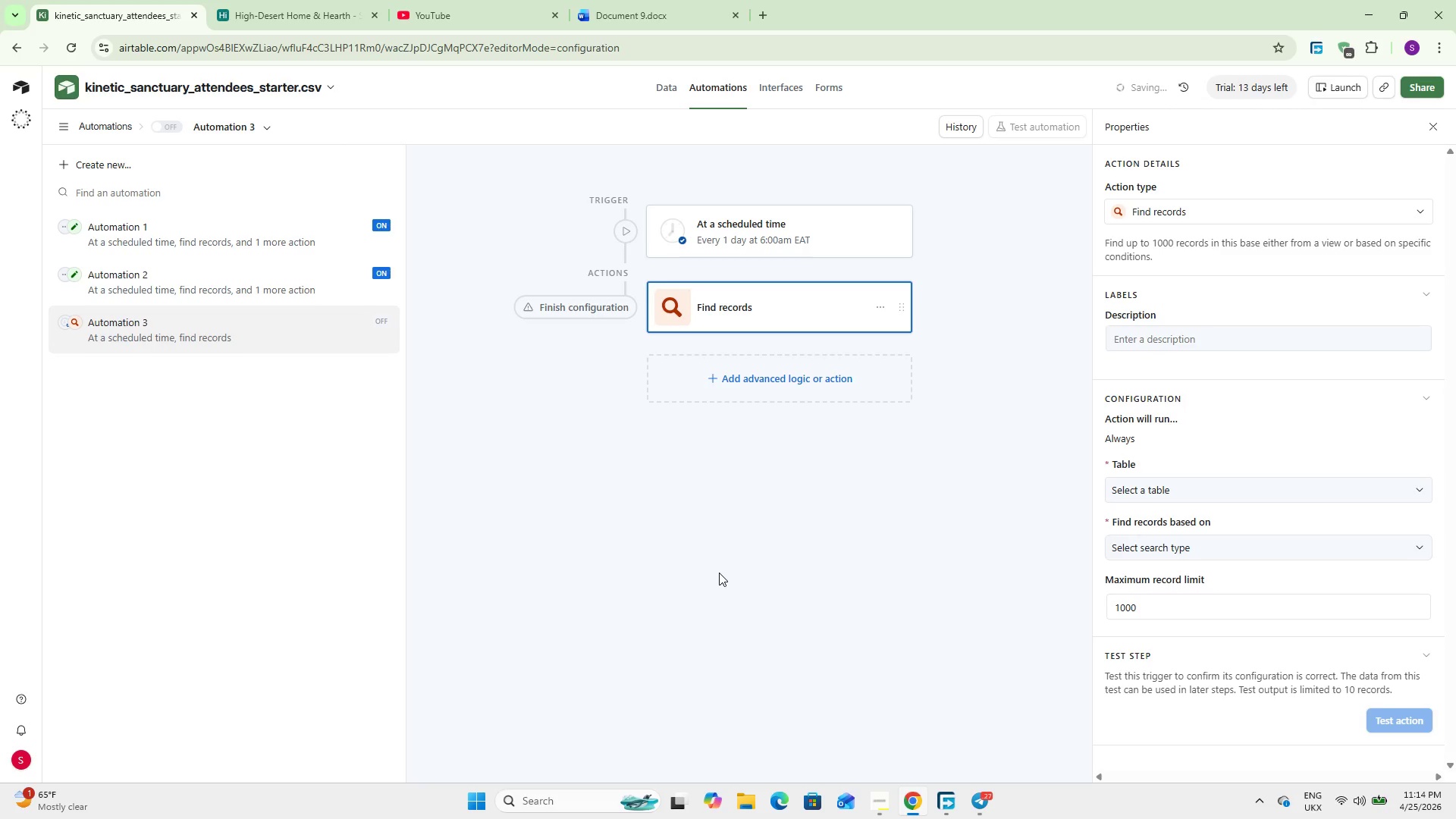 
wait(11.3)
 